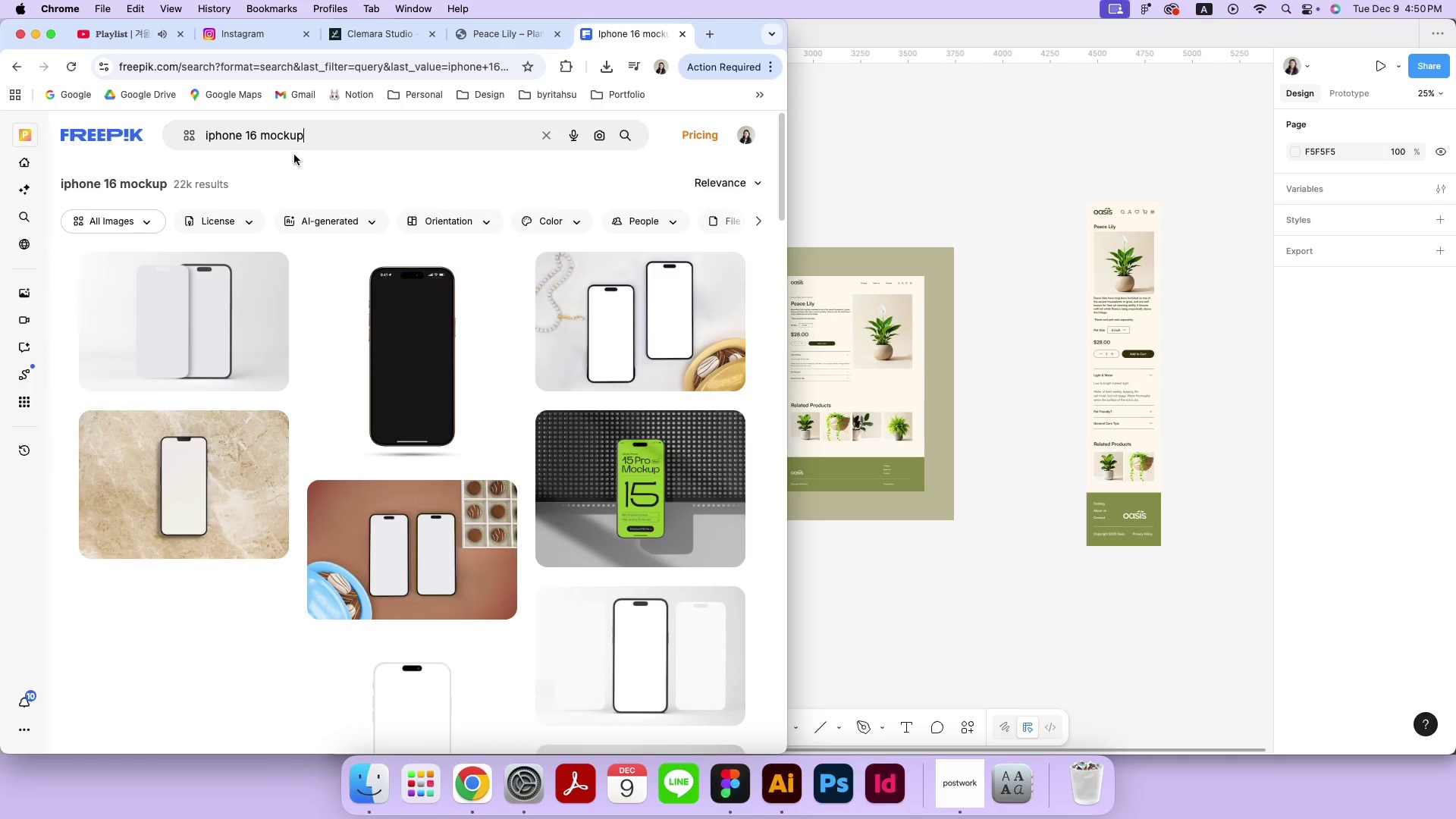 
scroll: coordinate [504, 411], scroll_direction: down, amount: 28.0
 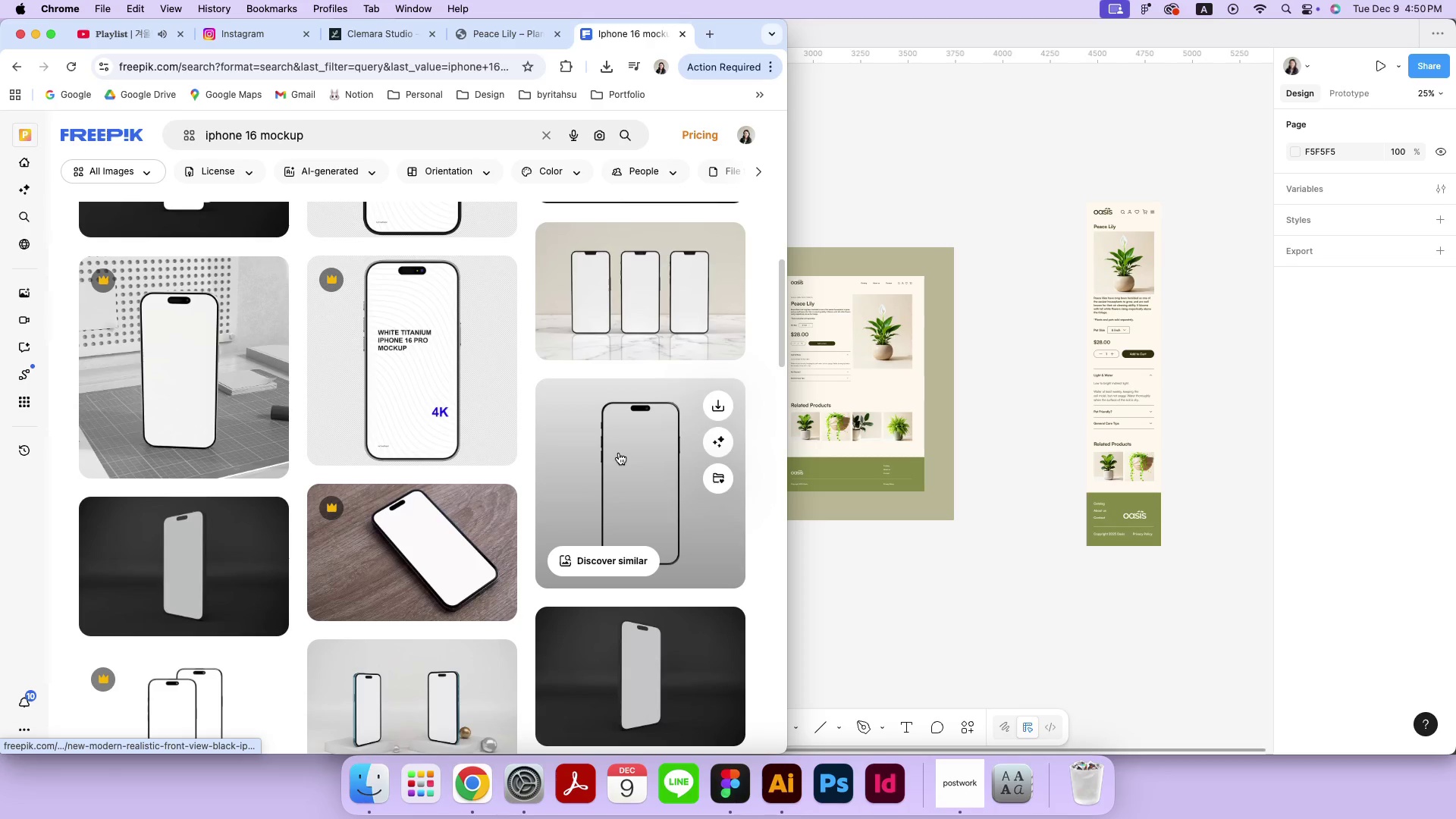 
left_click([619, 453])
 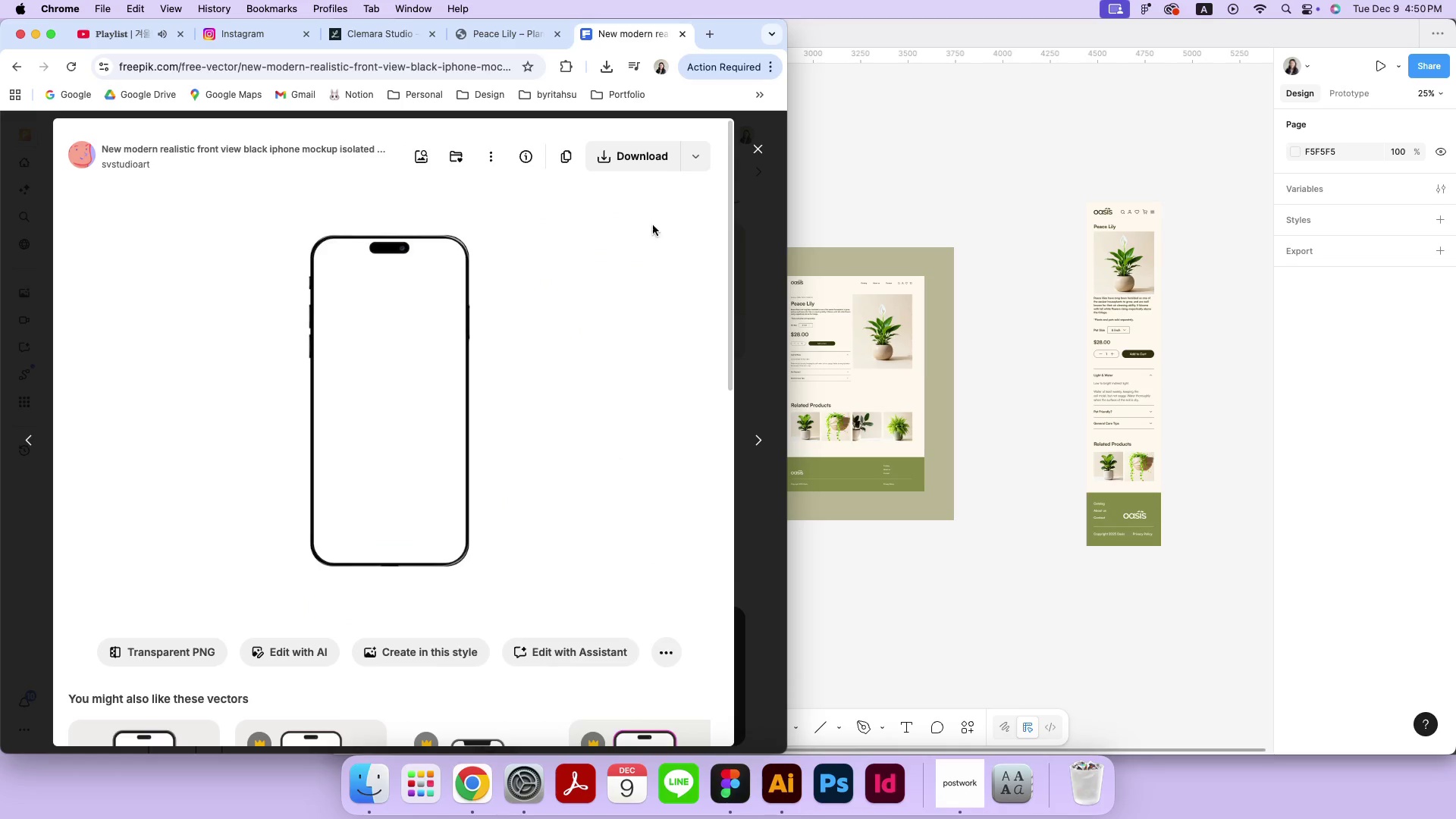 
left_click([697, 157])
 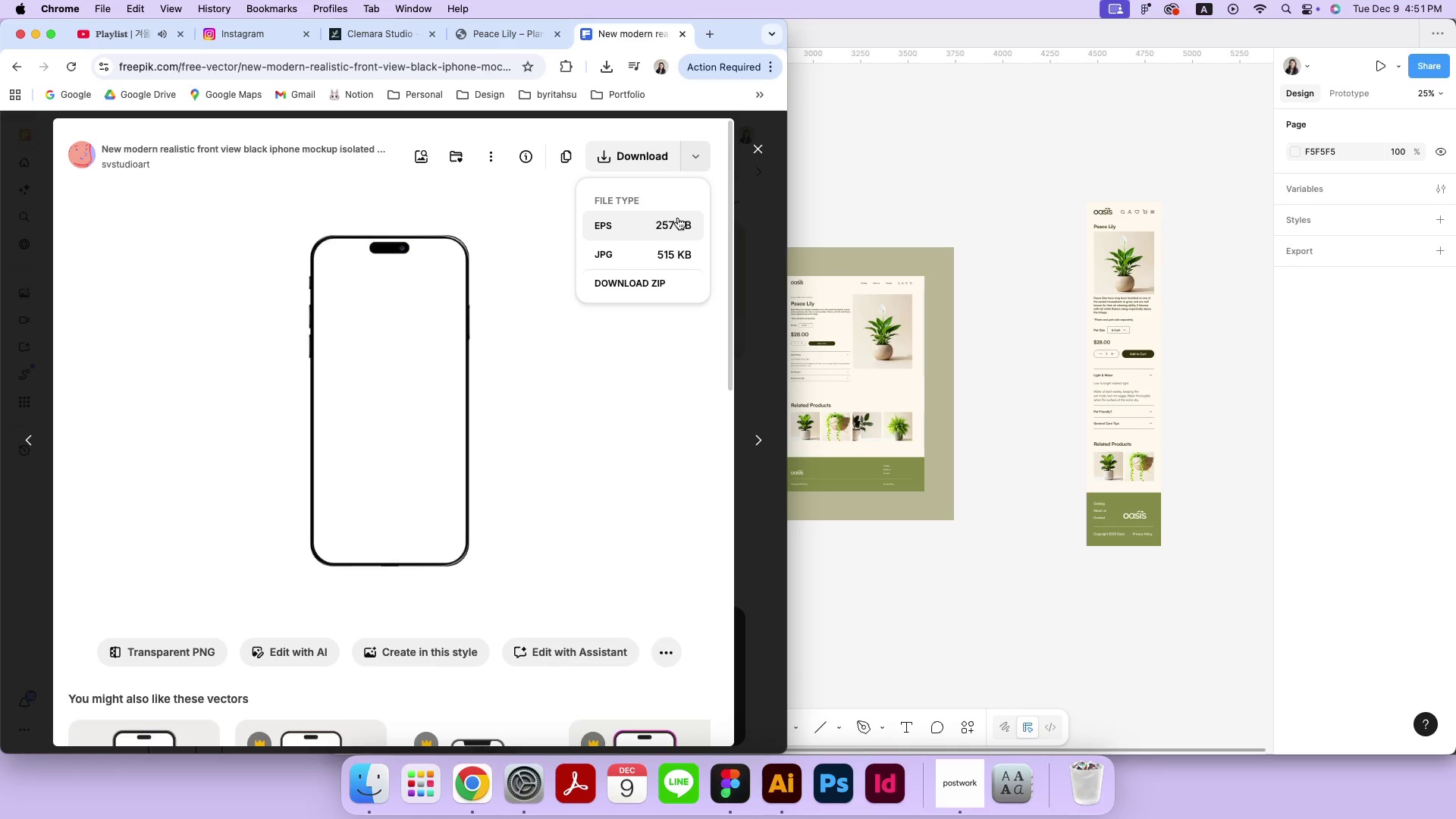 
wait(8.97)
 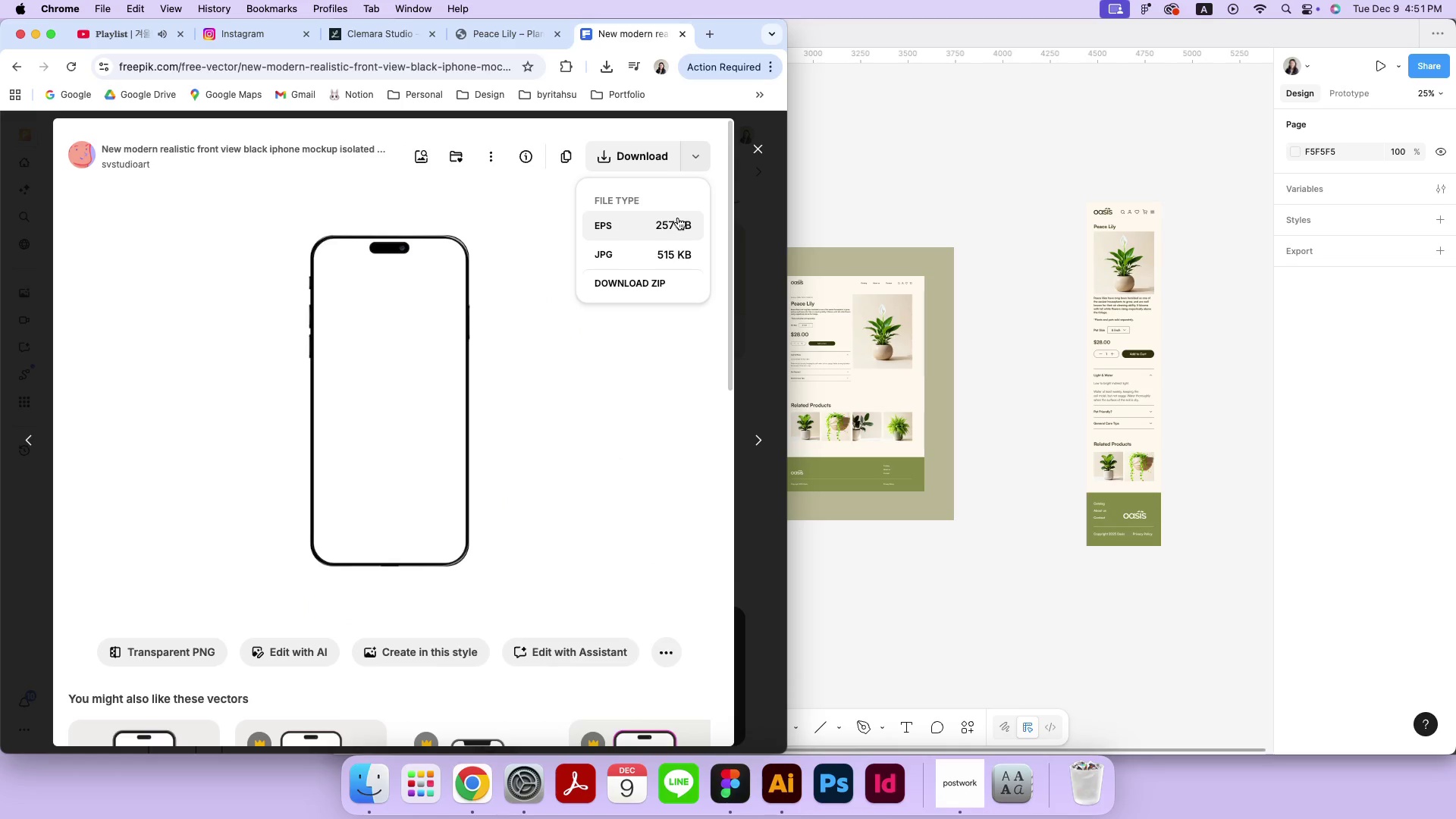 
left_click([678, 218])
 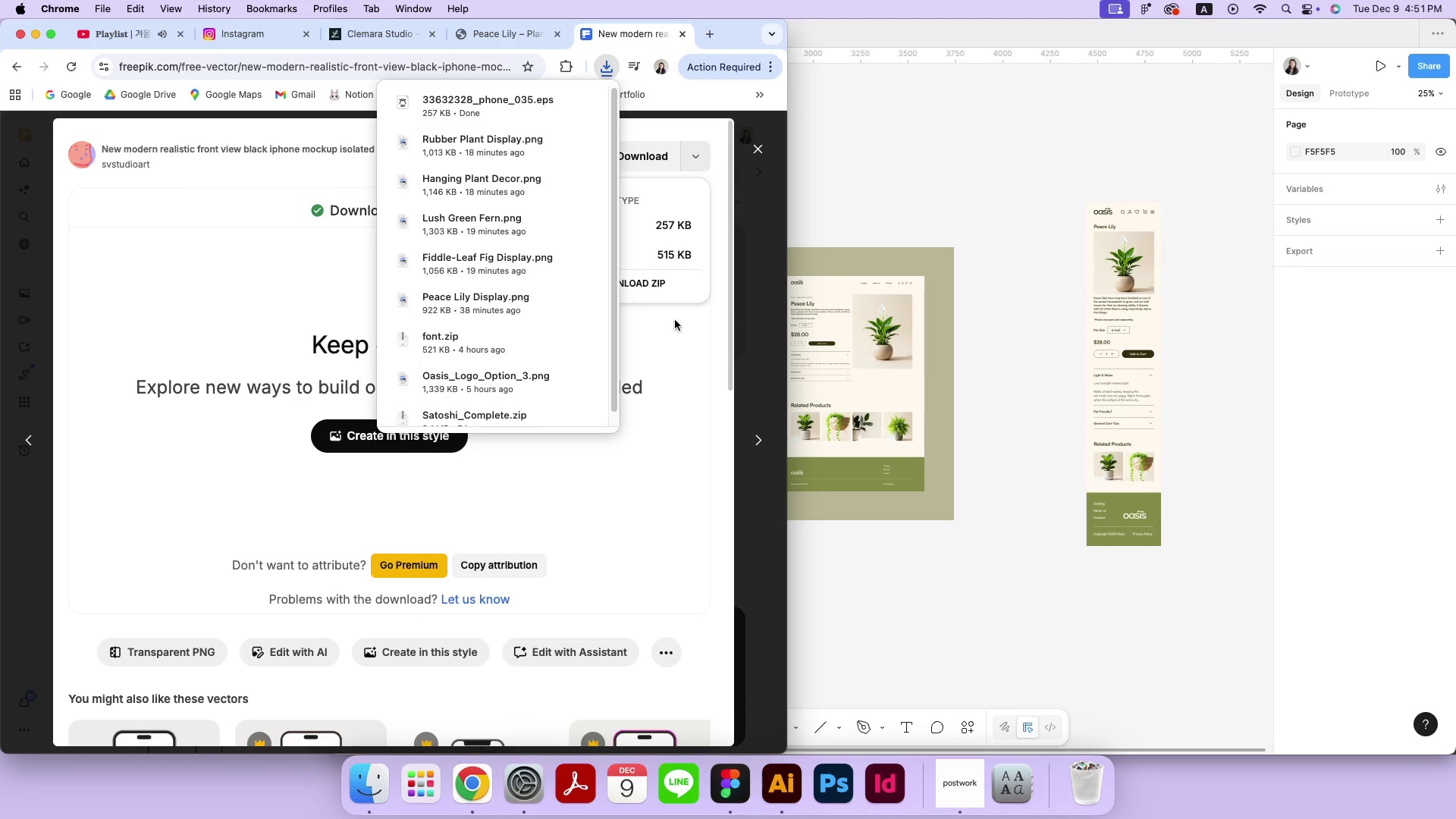 
left_click([378, 779])
 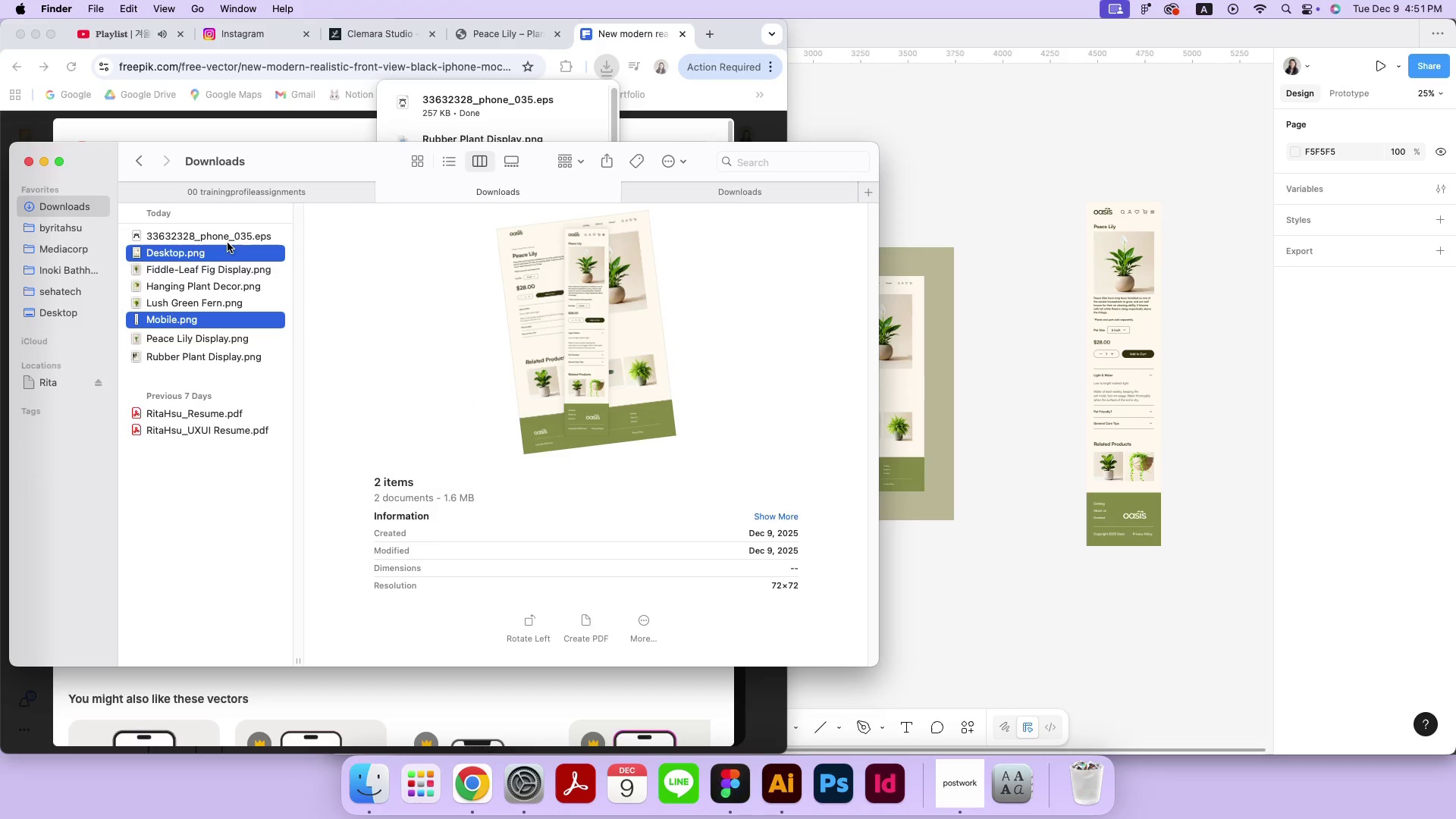 
left_click([228, 240])
 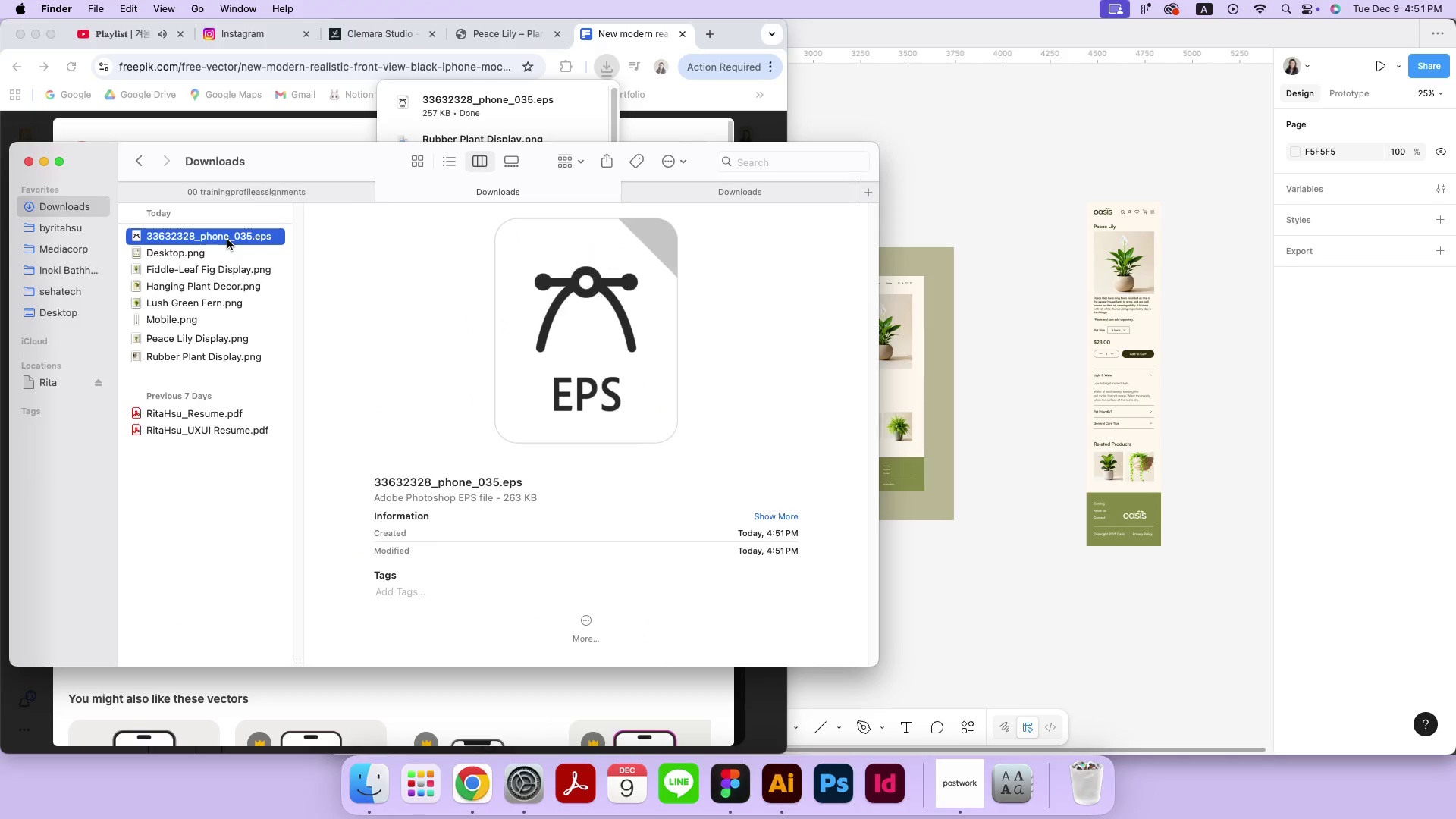 
right_click([228, 240])
 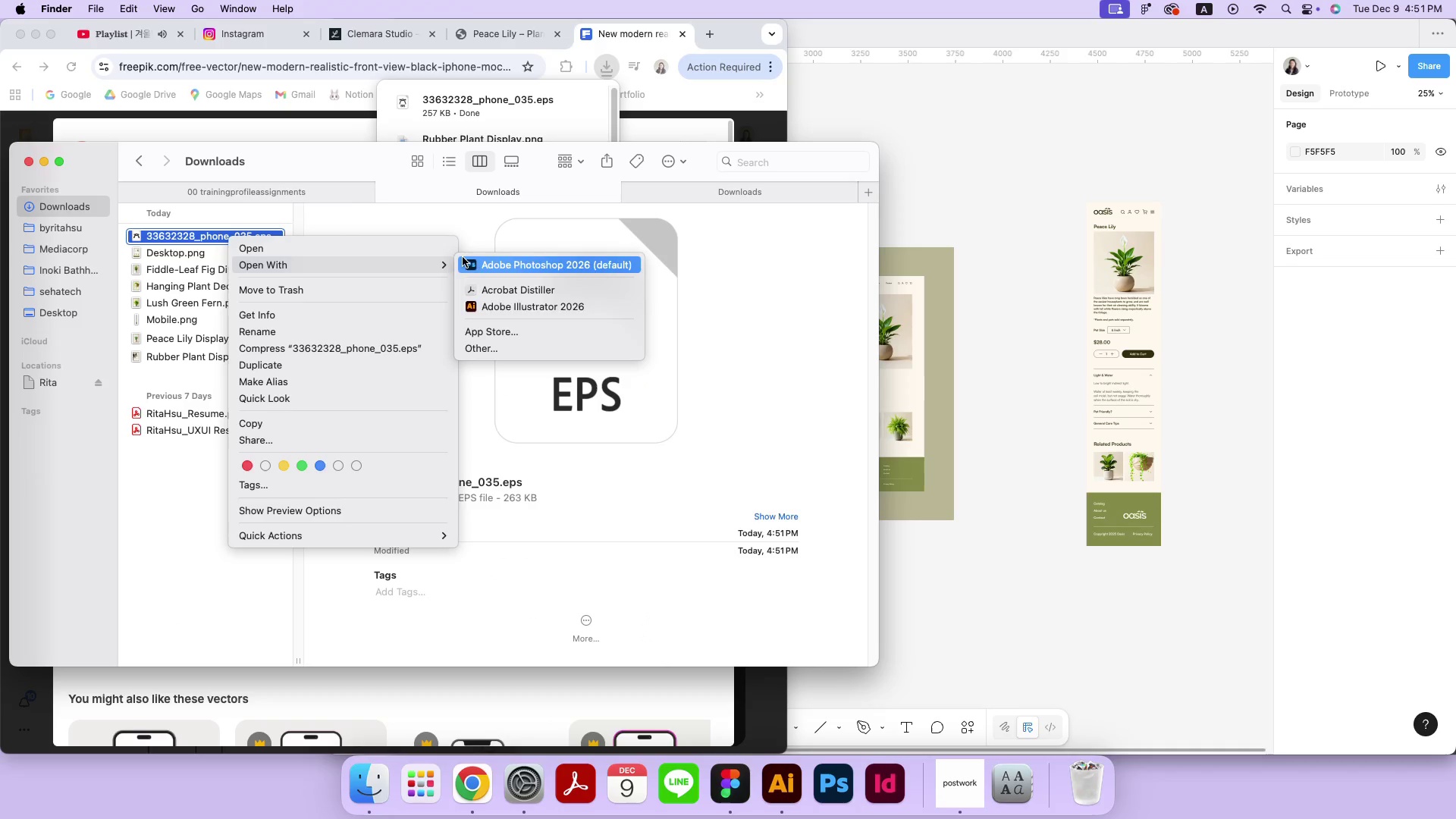 
left_click([467, 310])
 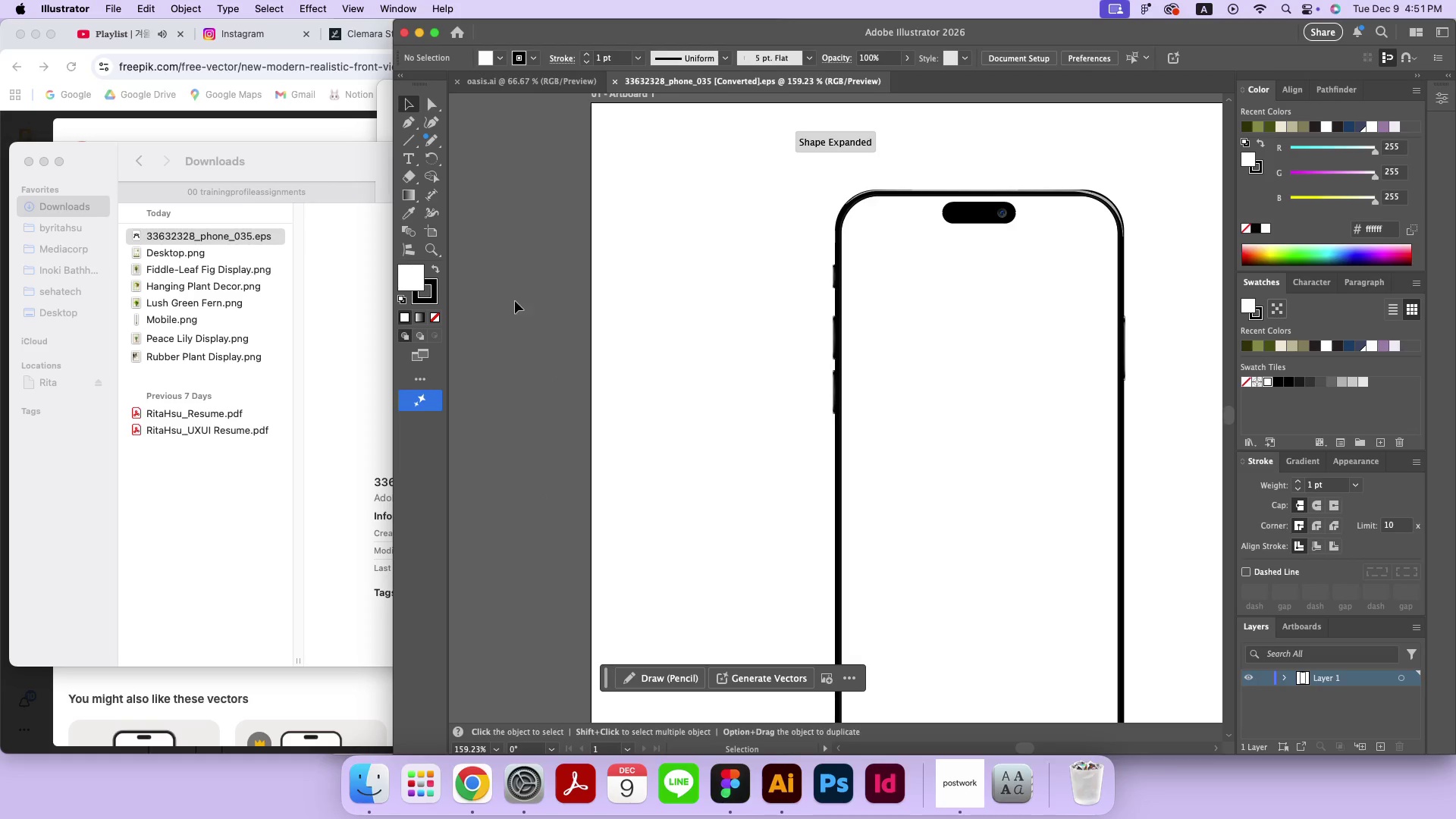 
key(Meta+MetaRight)
 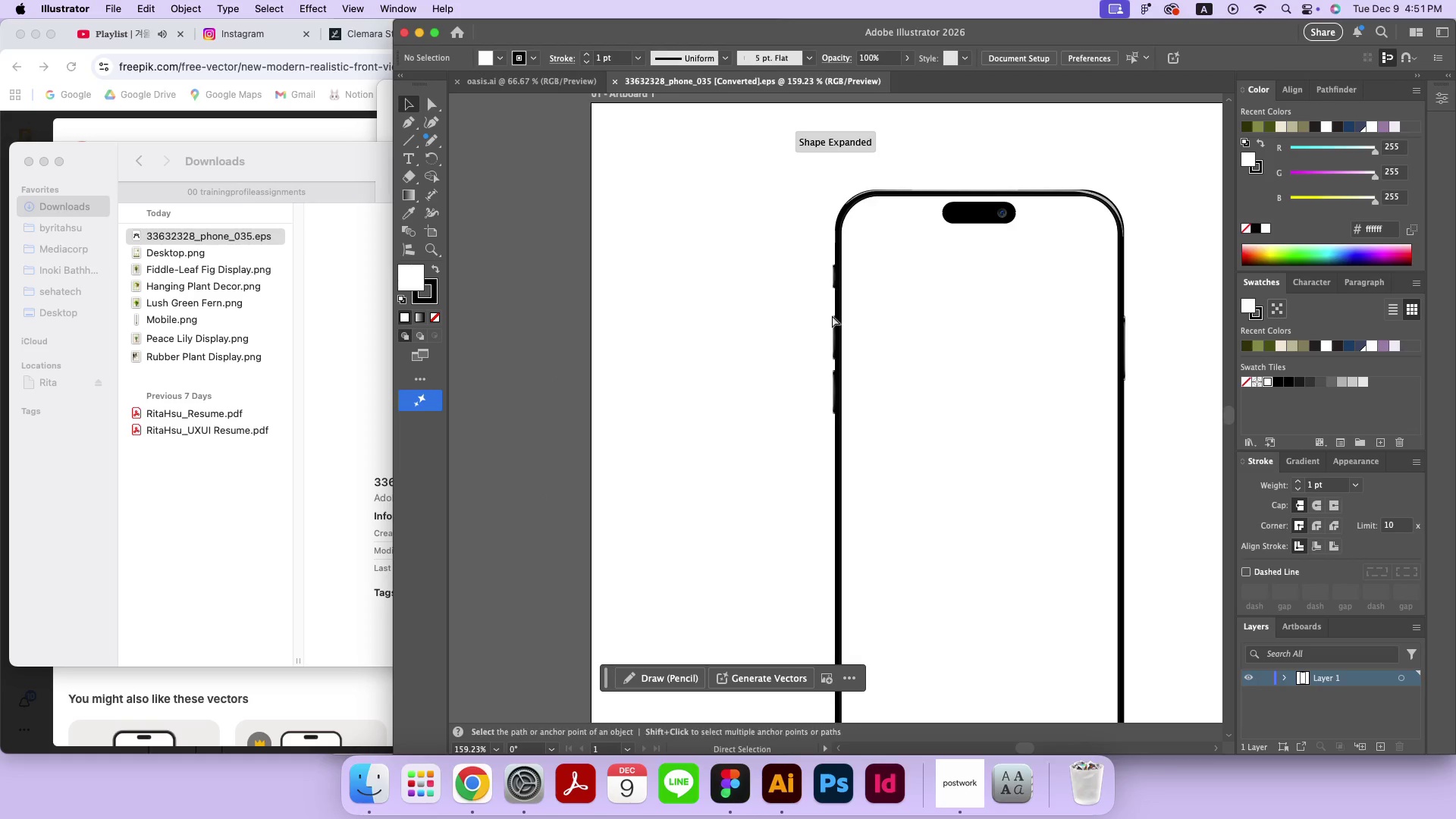 
key(Meta+Equal)
 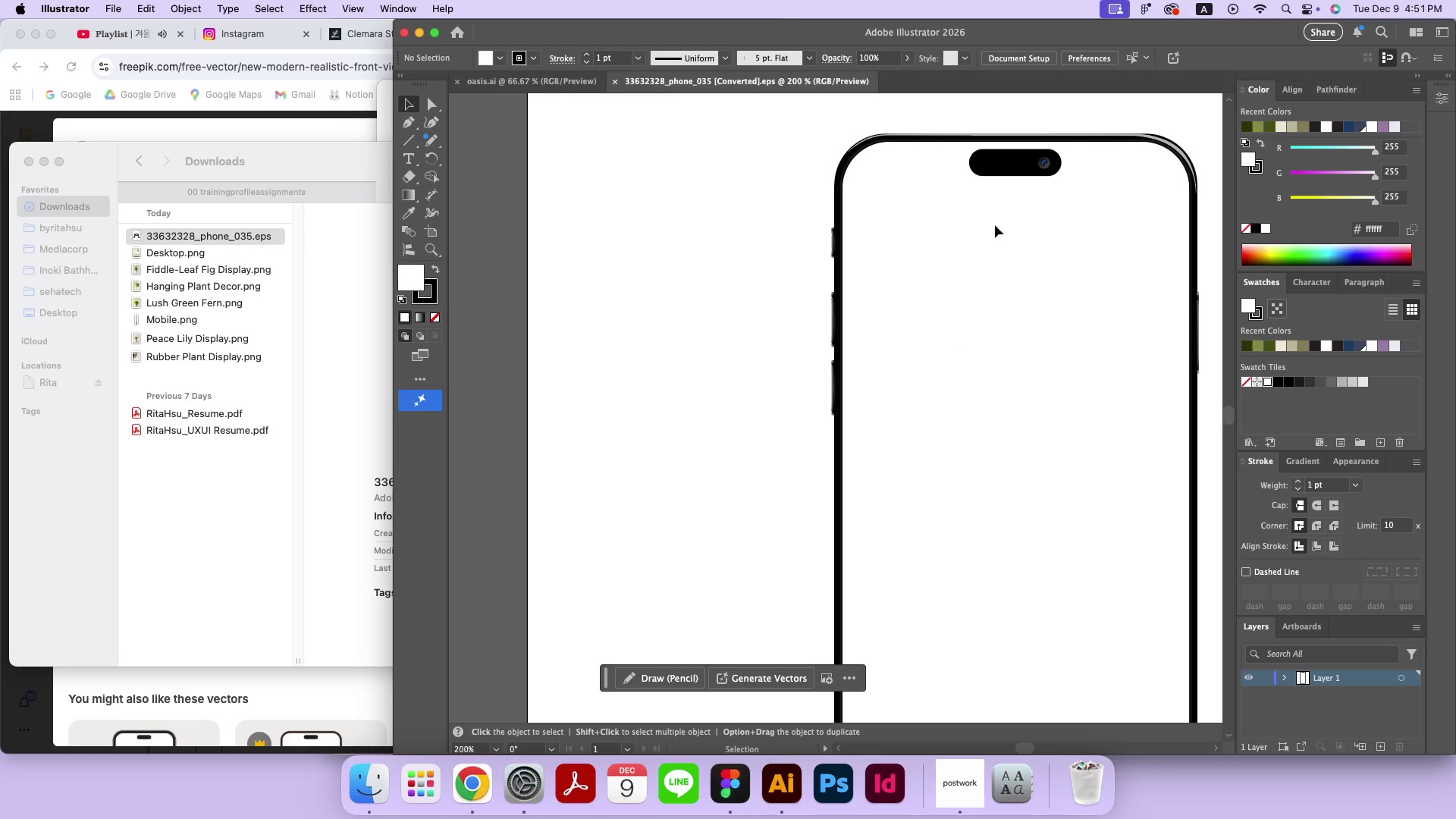 
key(Meta+Minus)
 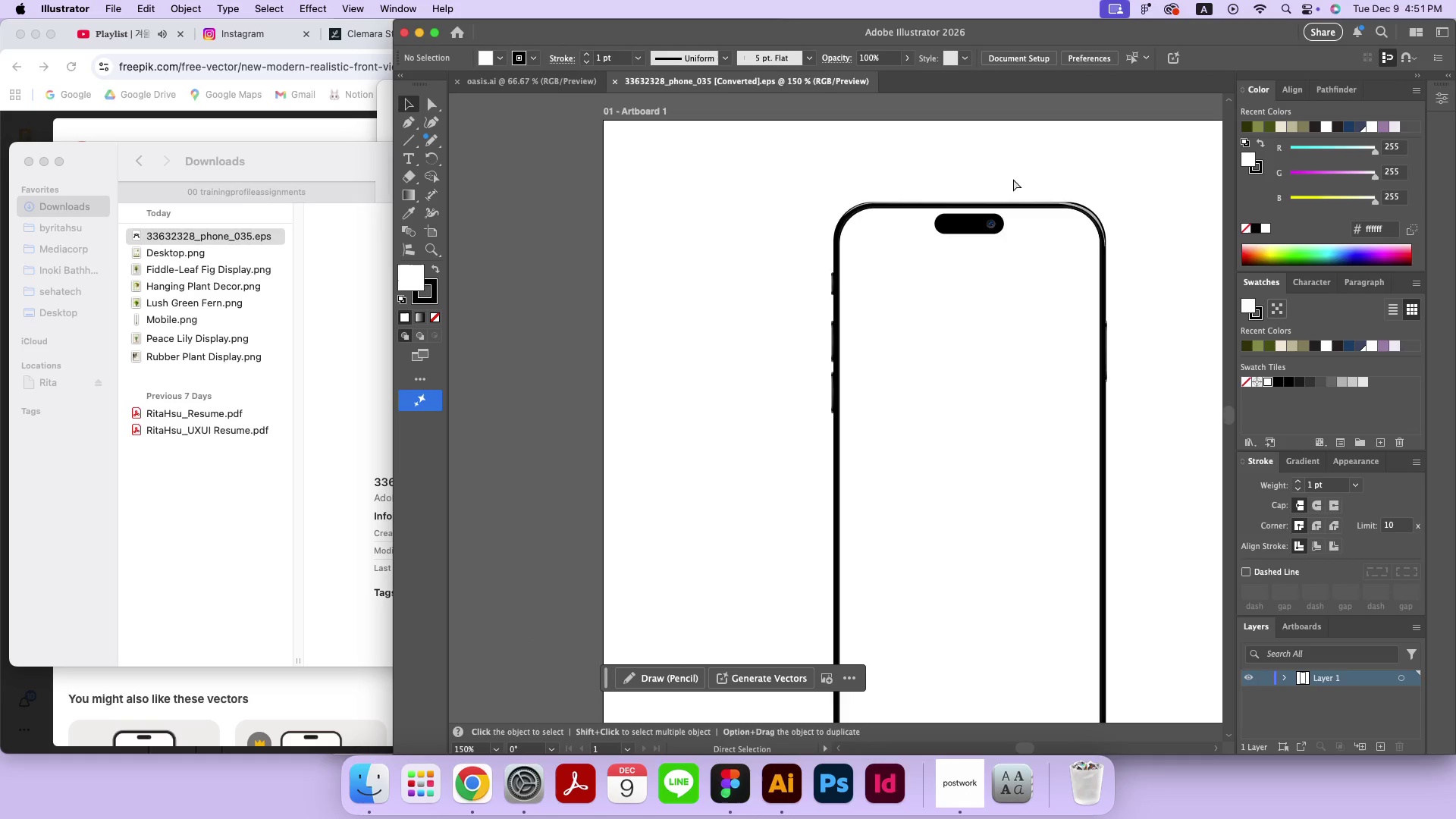 
key(Meta+Minus)
 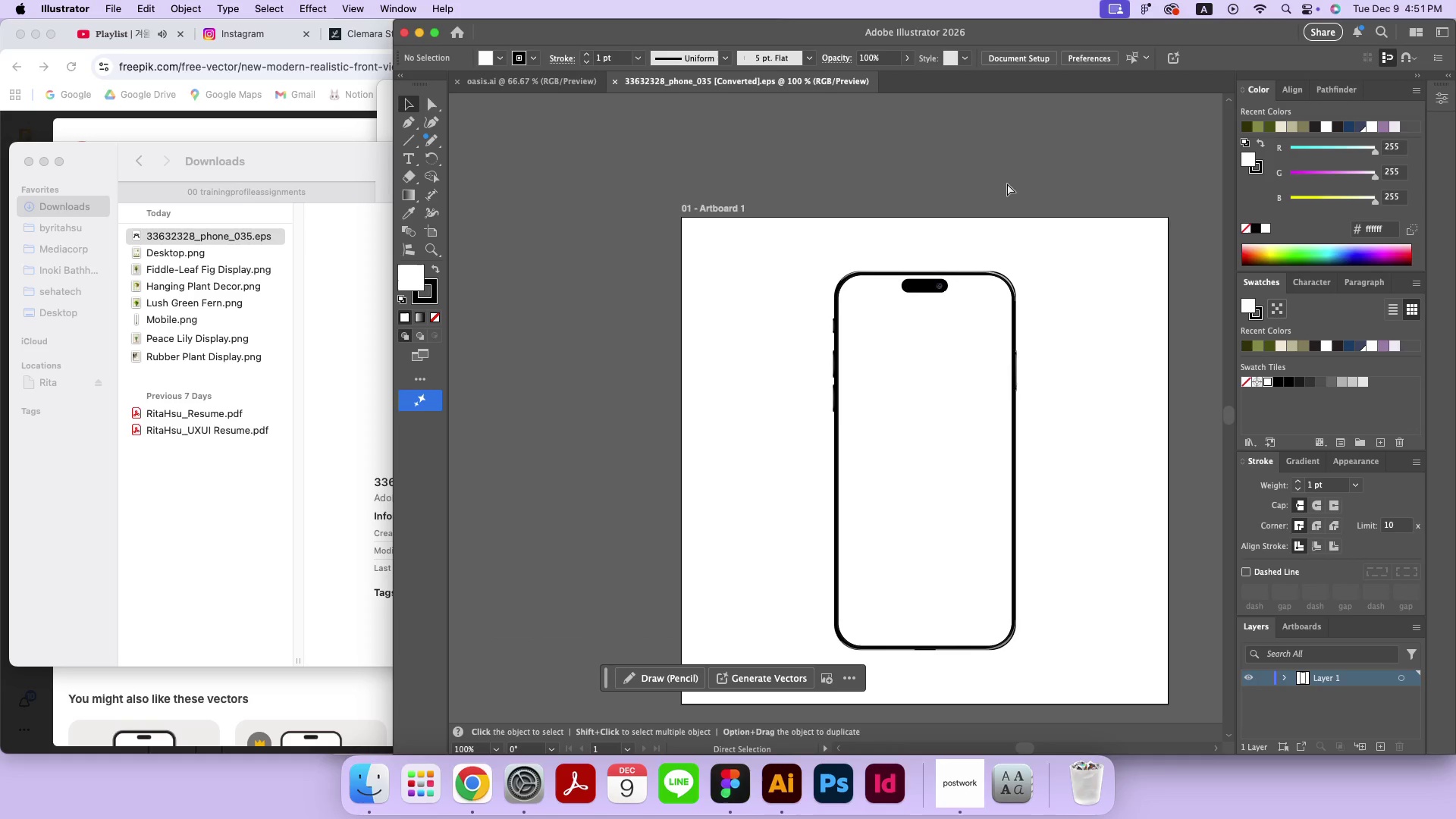 
key(Meta+Minus)
 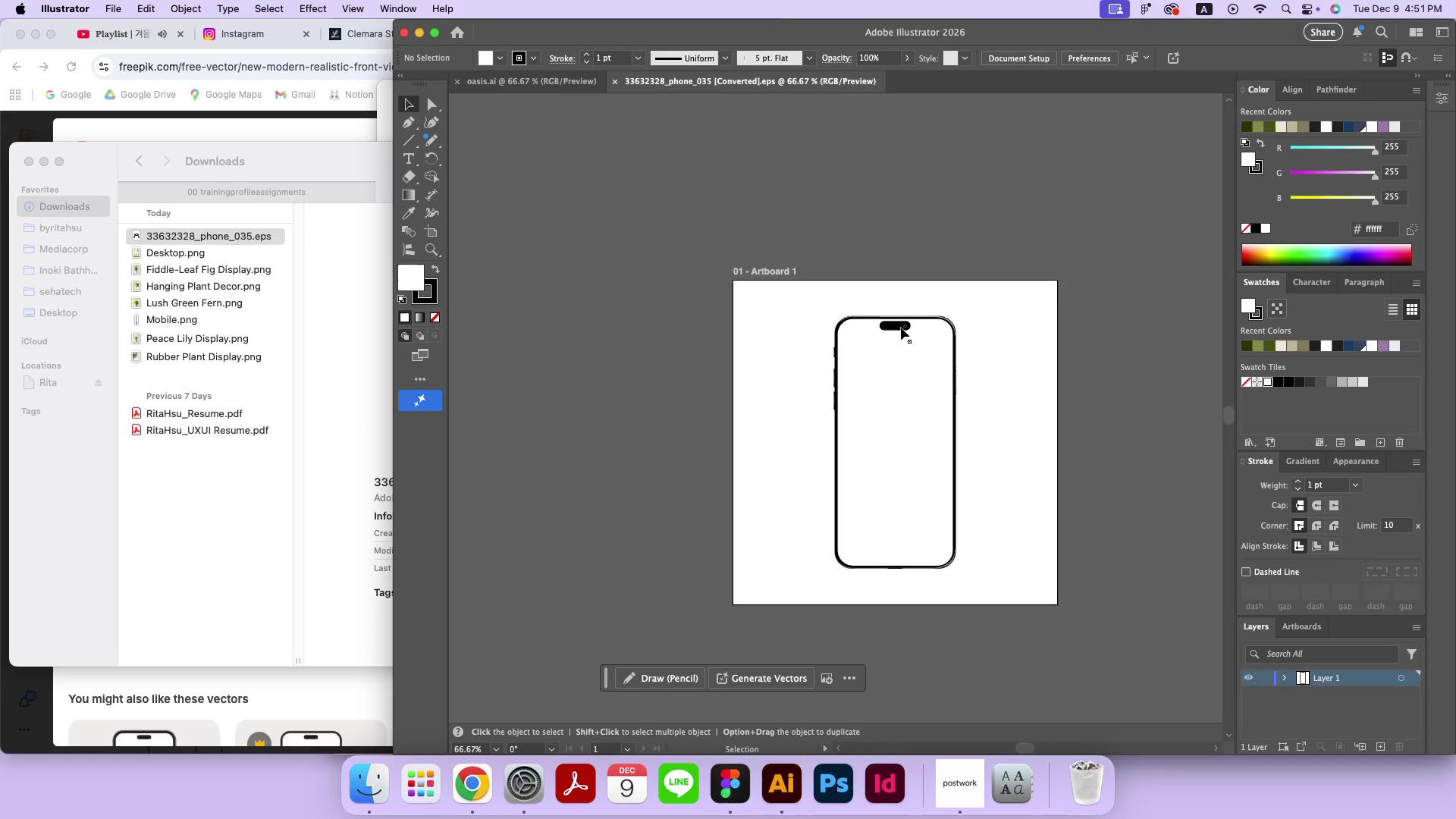 
left_click([900, 328])
 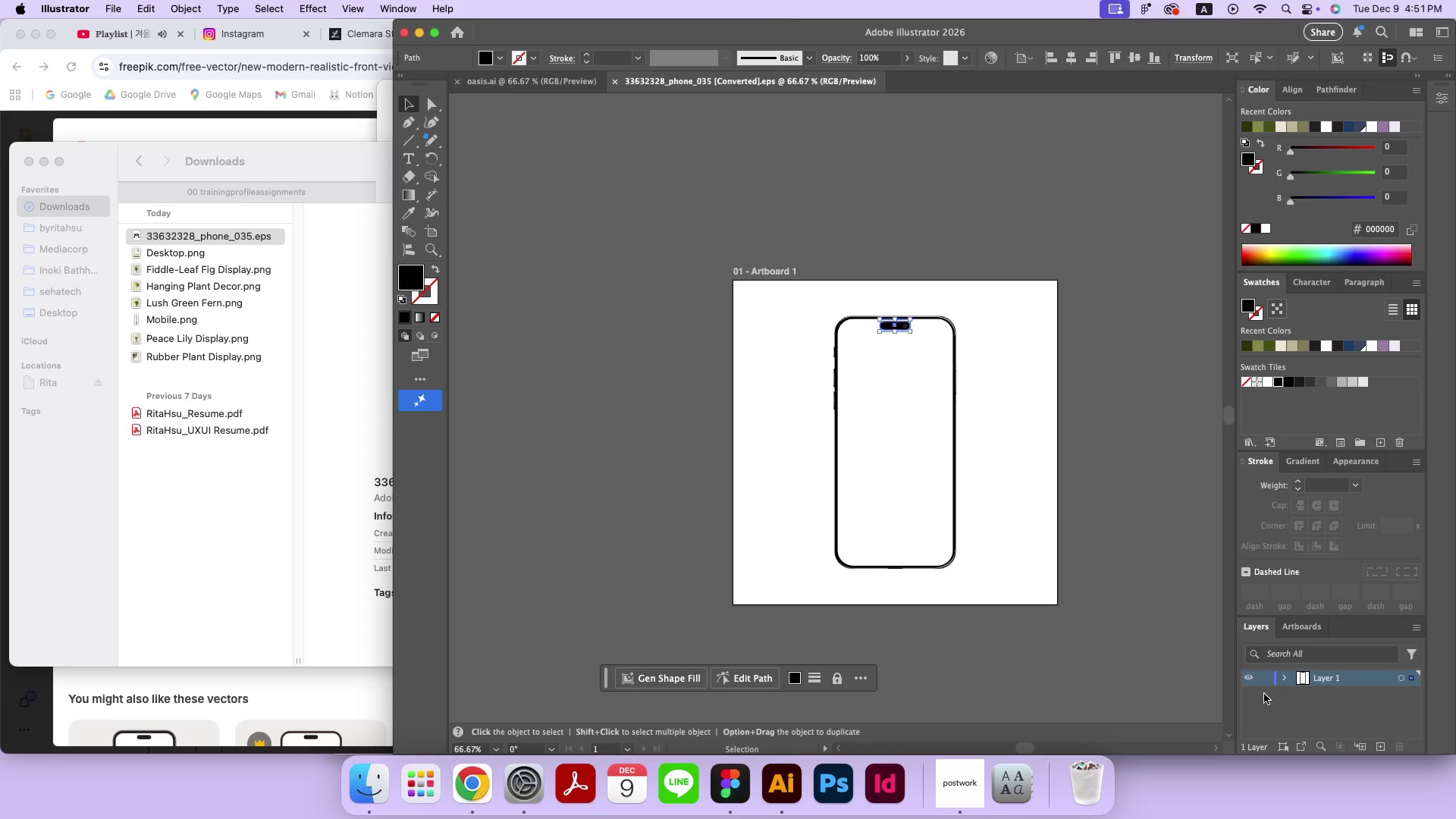 
left_click([1282, 679])
 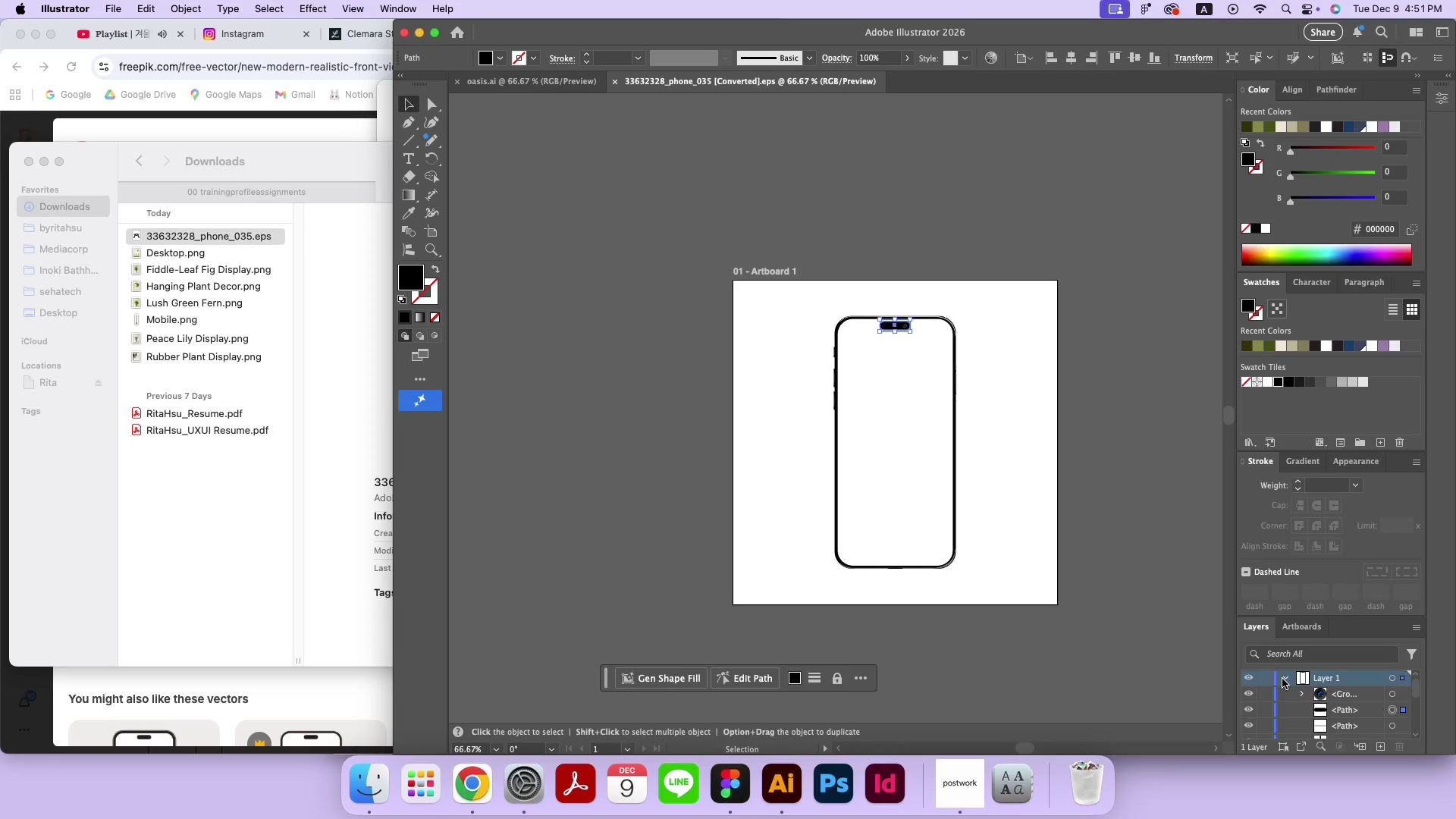 
scroll: coordinate [1282, 679], scroll_direction: down, amount: 16.0
 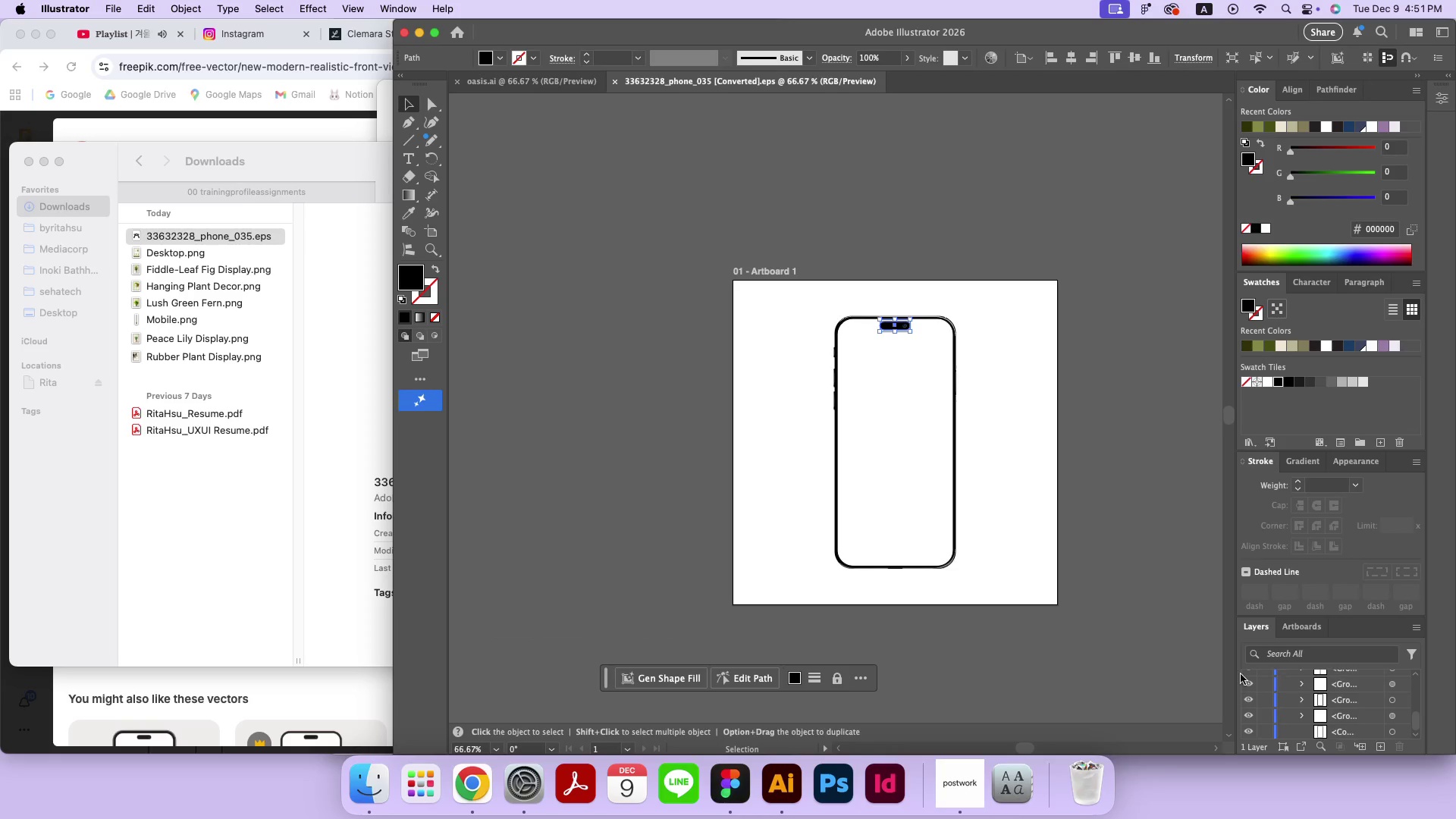 
left_click([1042, 612])
 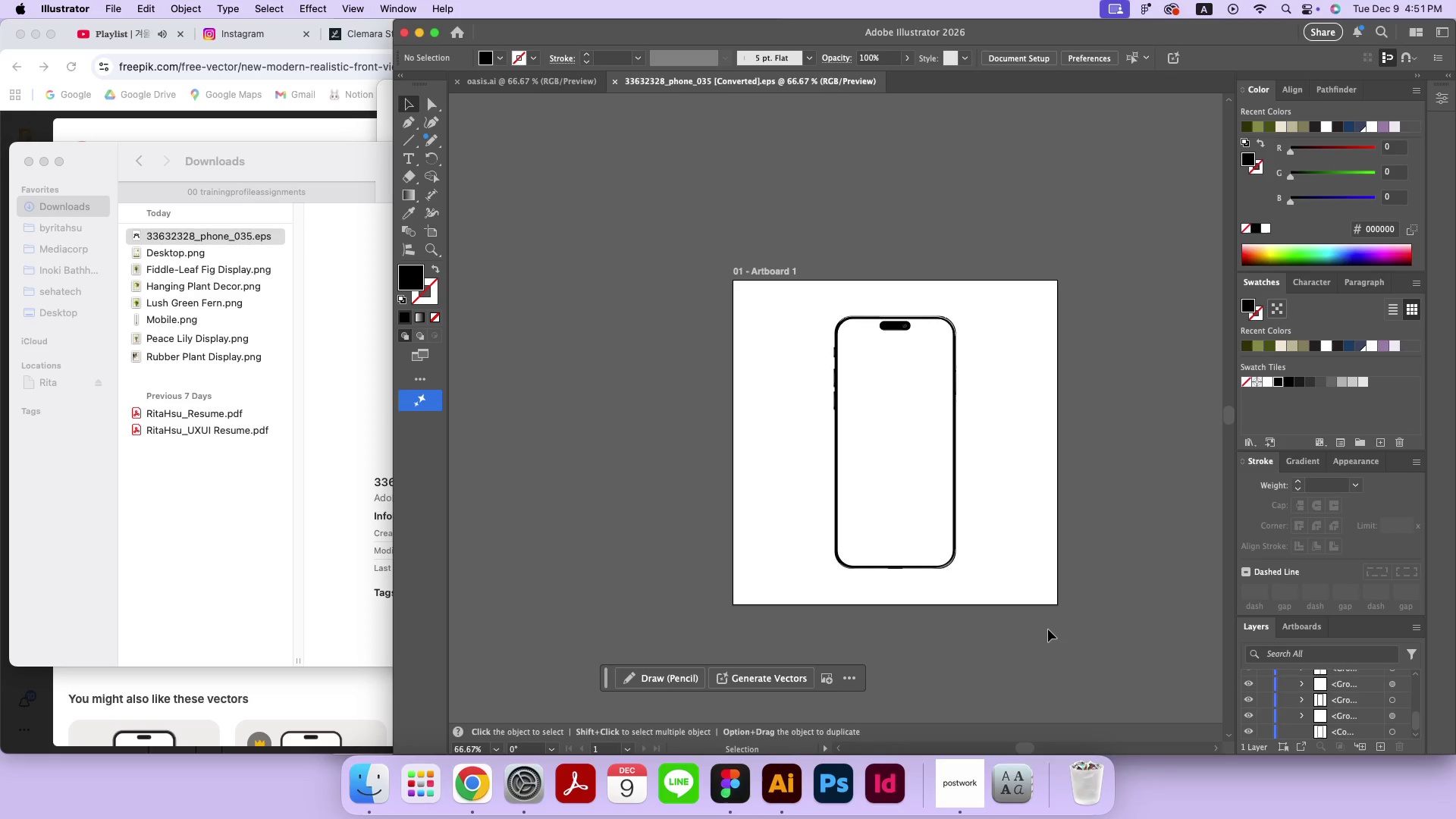 
left_click_drag(start_coordinate=[1048, 629], to_coordinate=[811, 239])
 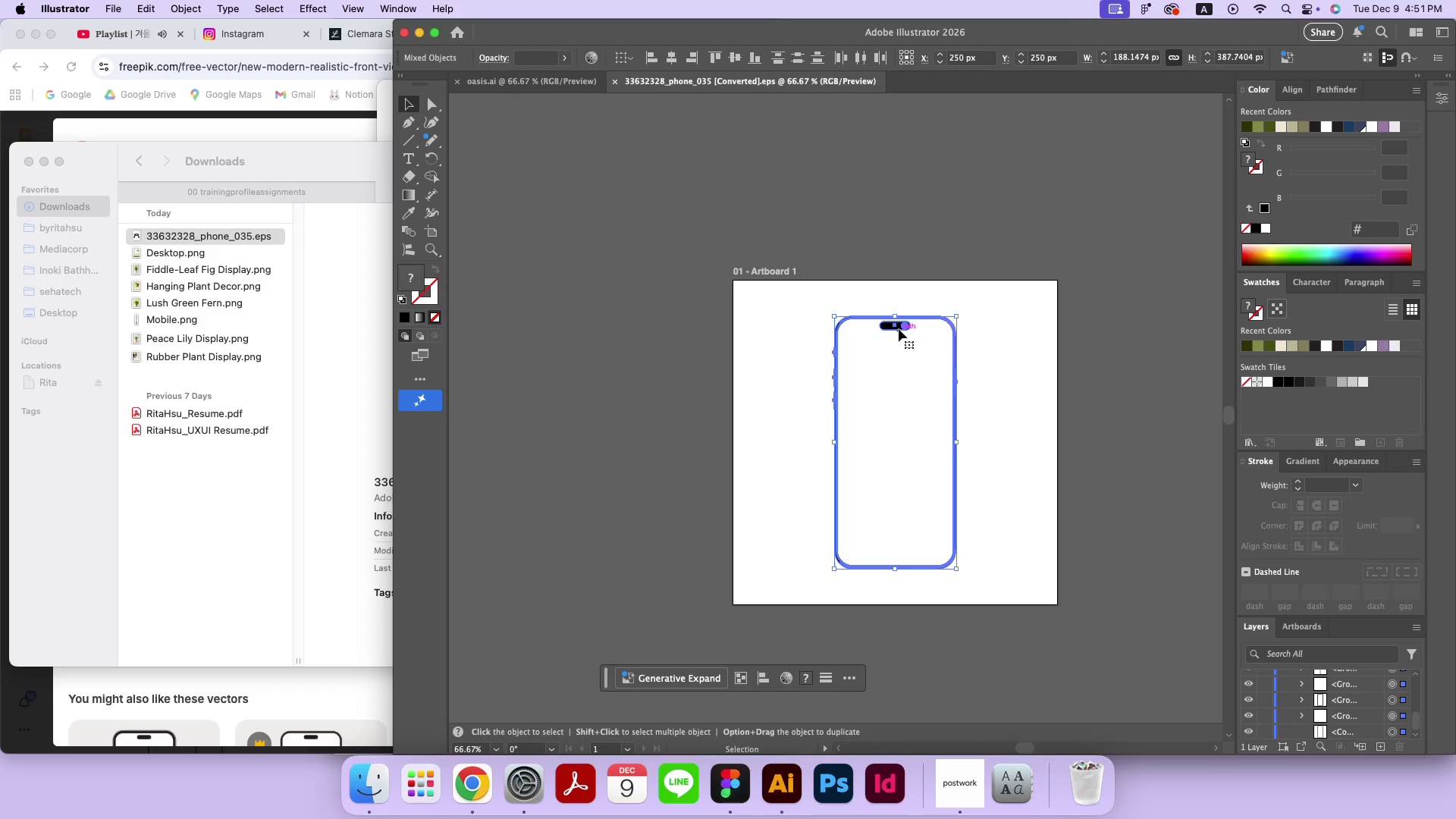 
left_click_drag(start_coordinate=[899, 328], to_coordinate=[618, 330])
 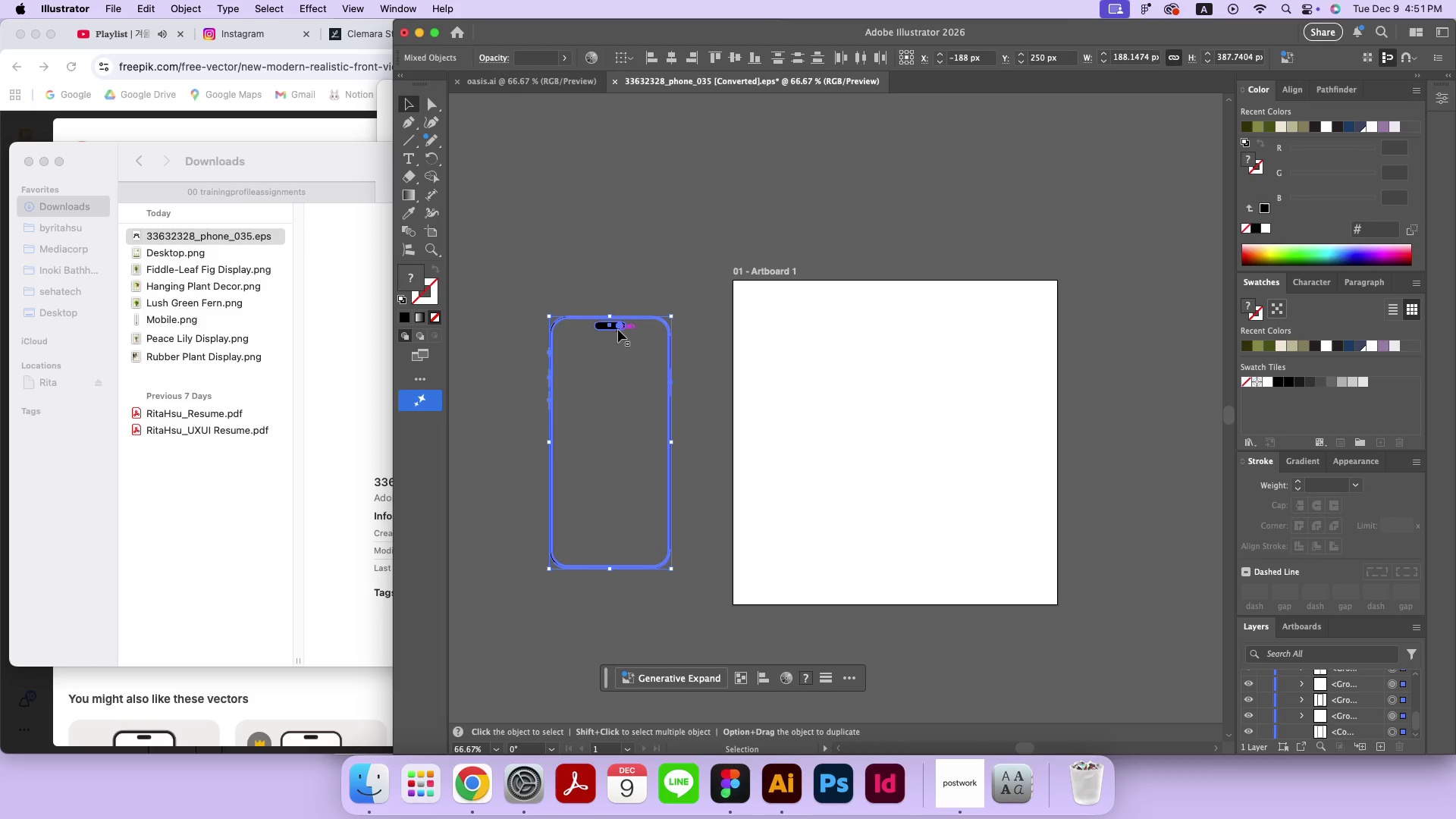 
hold_key(key=ShiftRight, duration=0.86)
 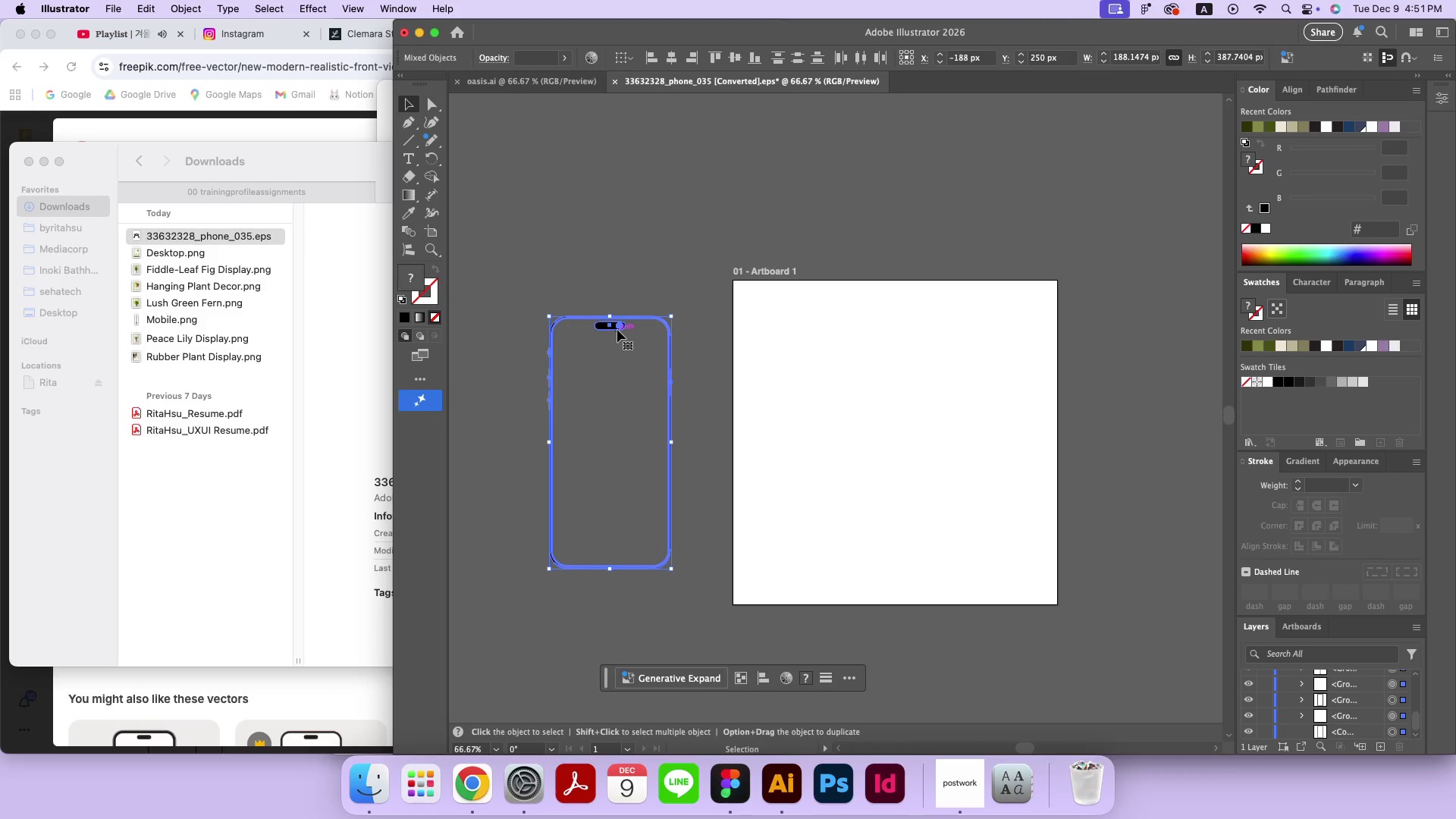 
key(Meta+C)
 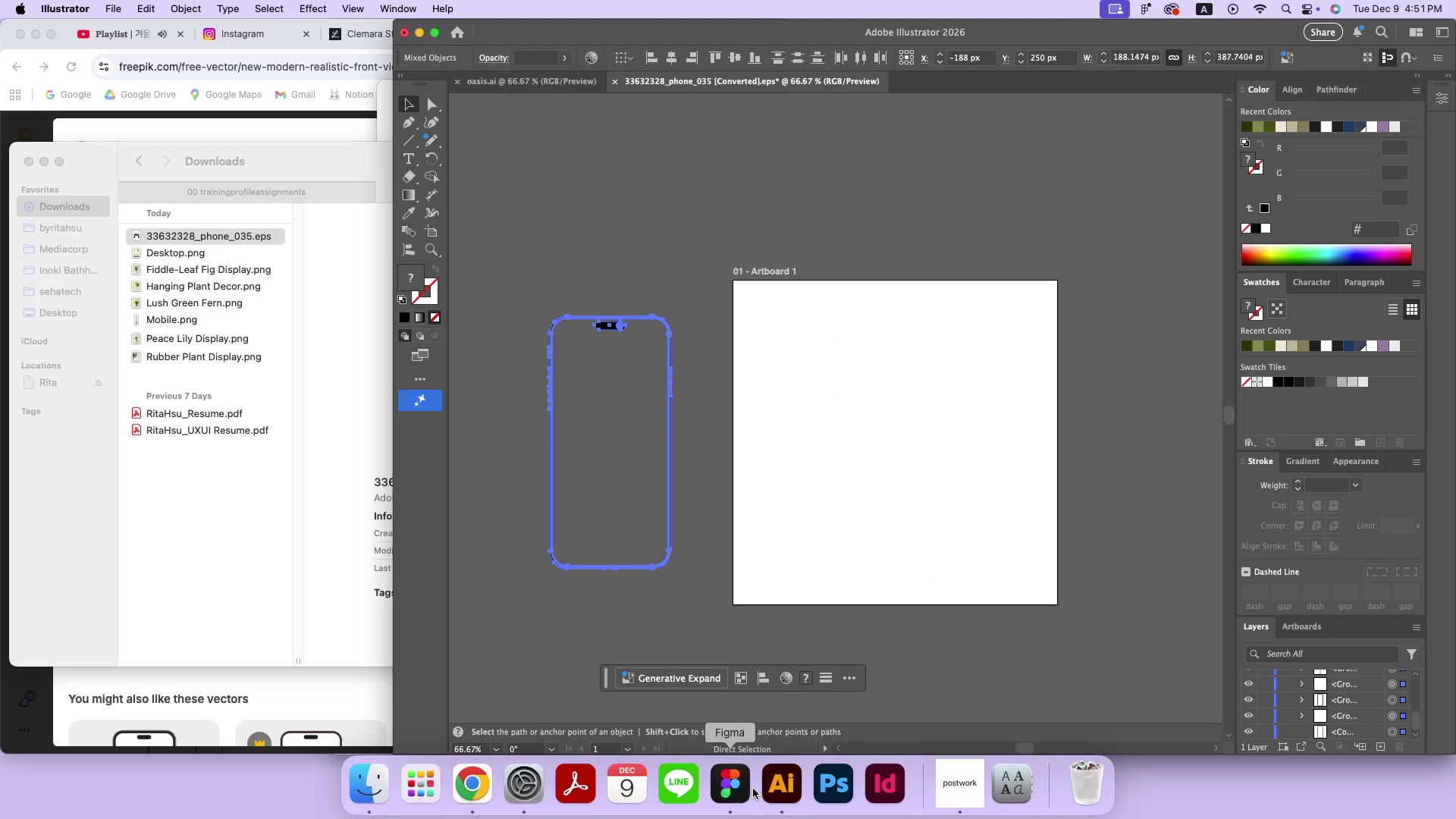 
left_click([742, 784])
 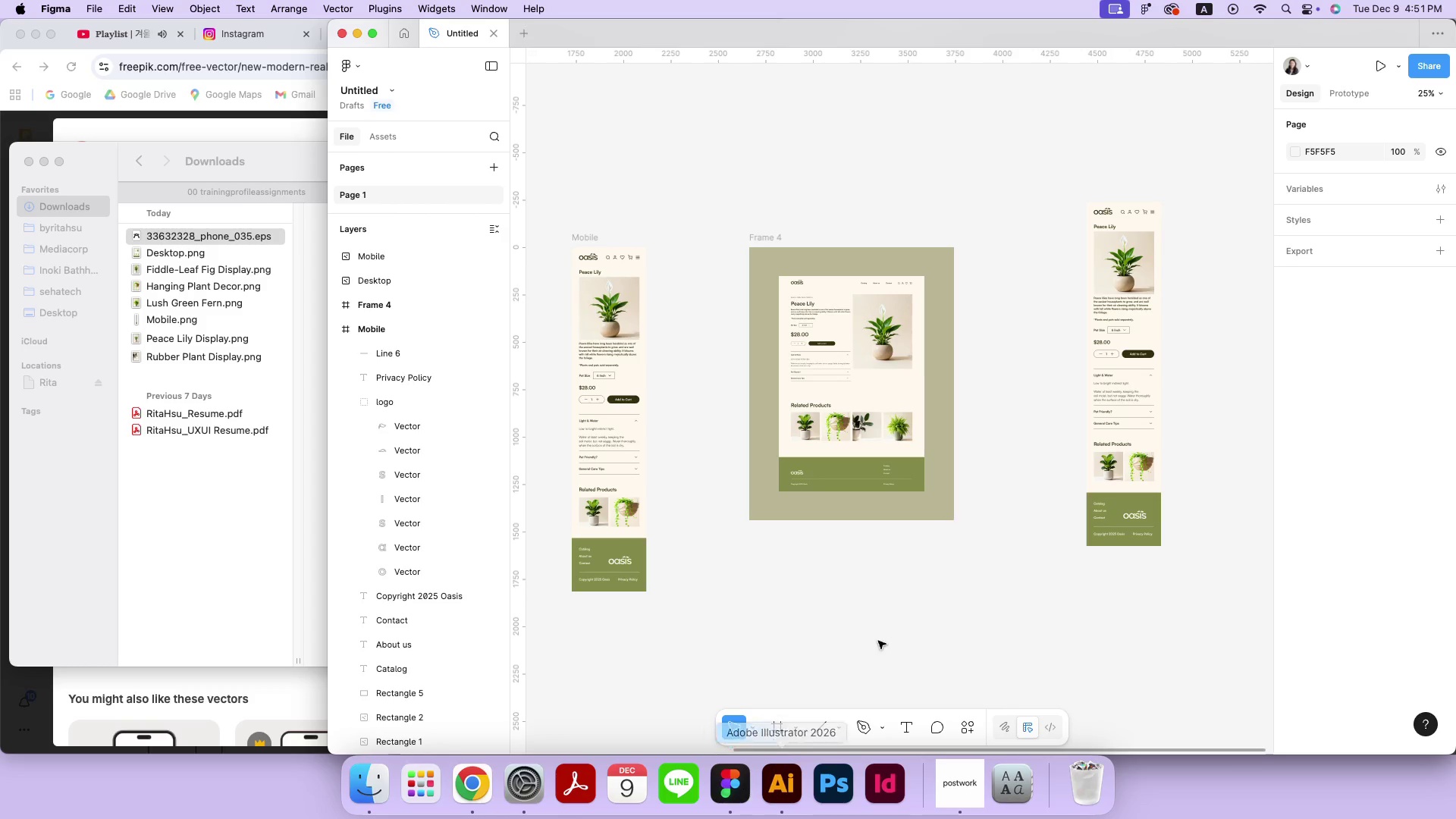 
left_click([880, 640])
 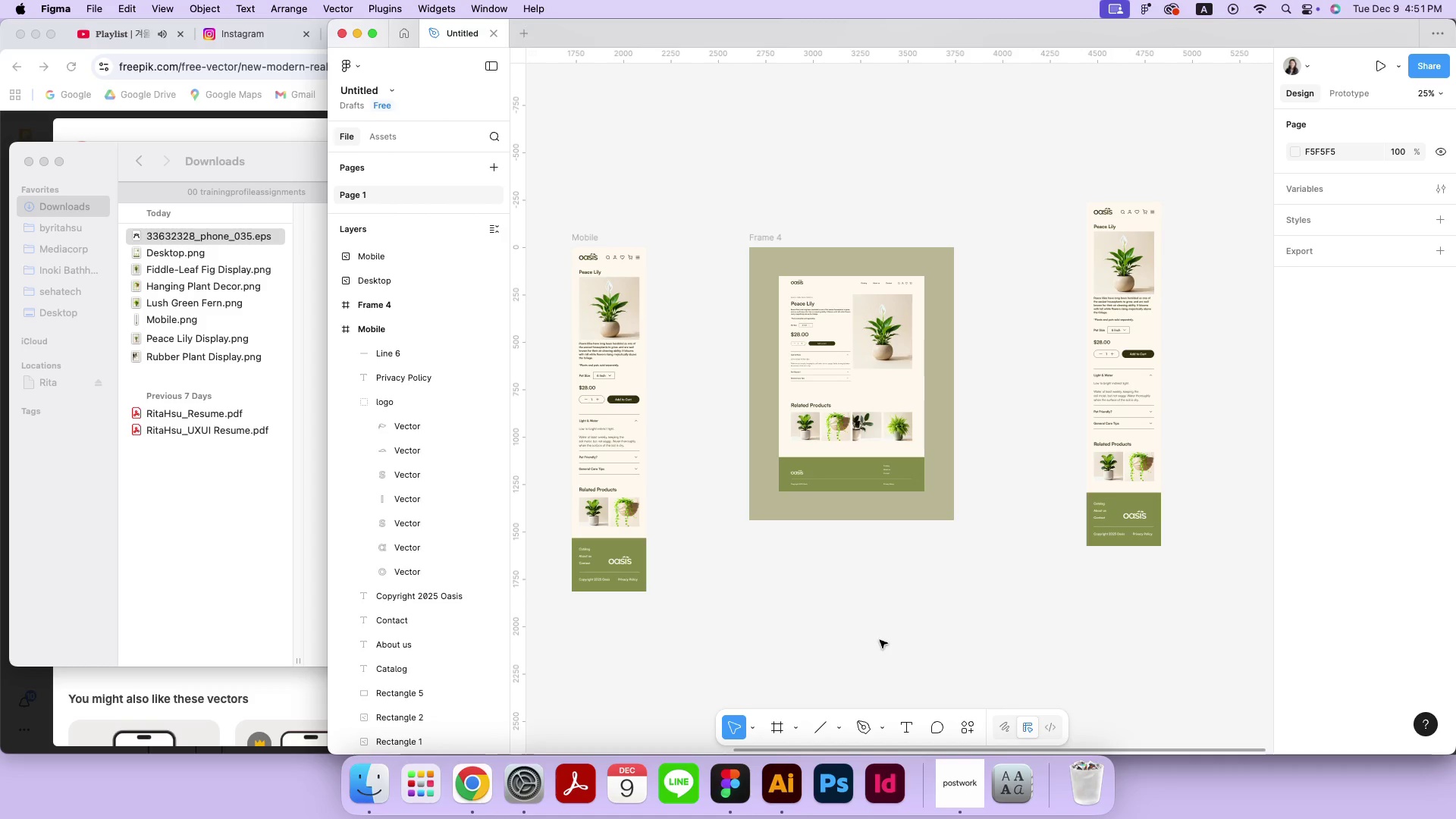 
key(Meta+CommandLeft)
 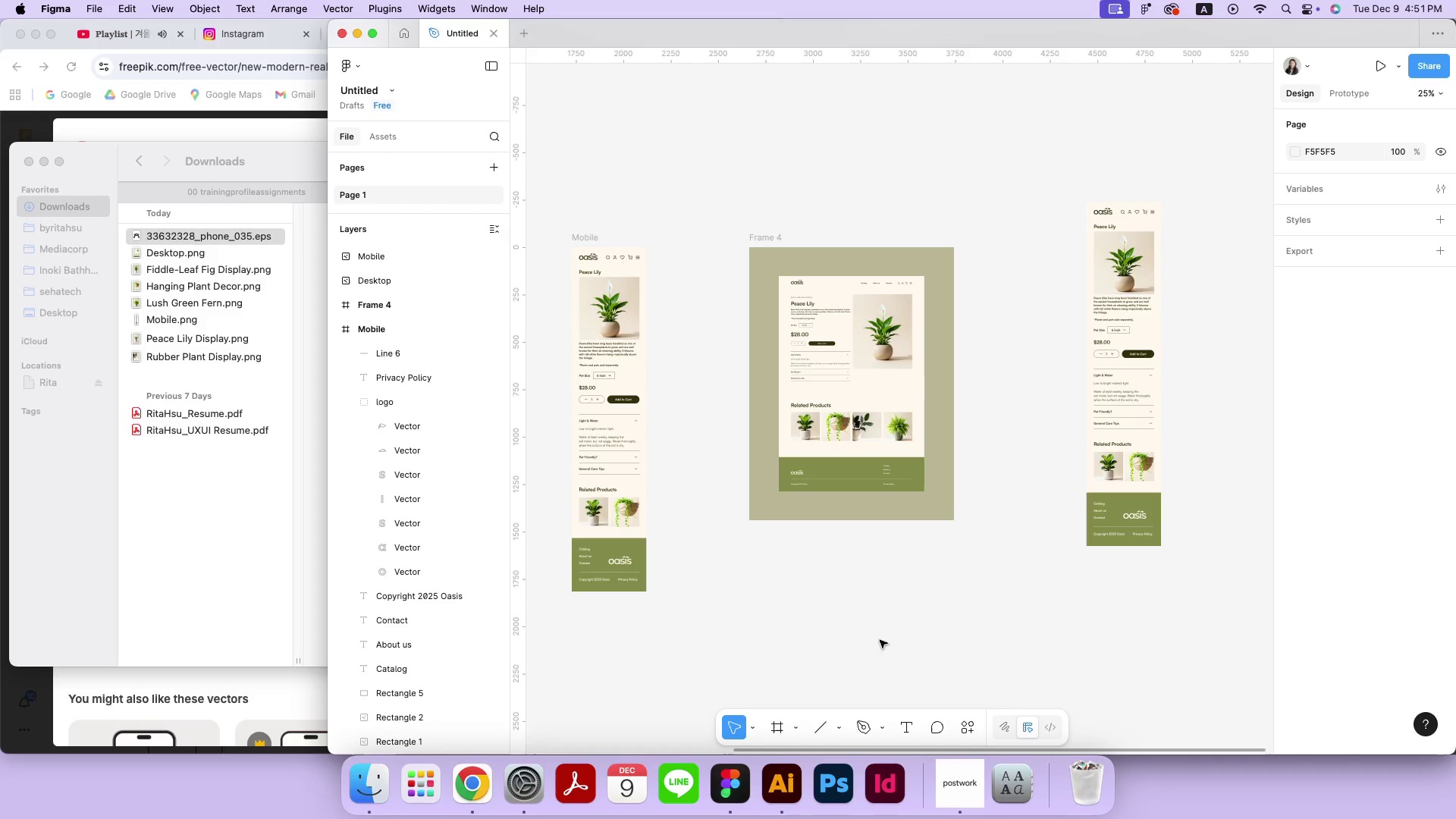 
key(Meta+V)
 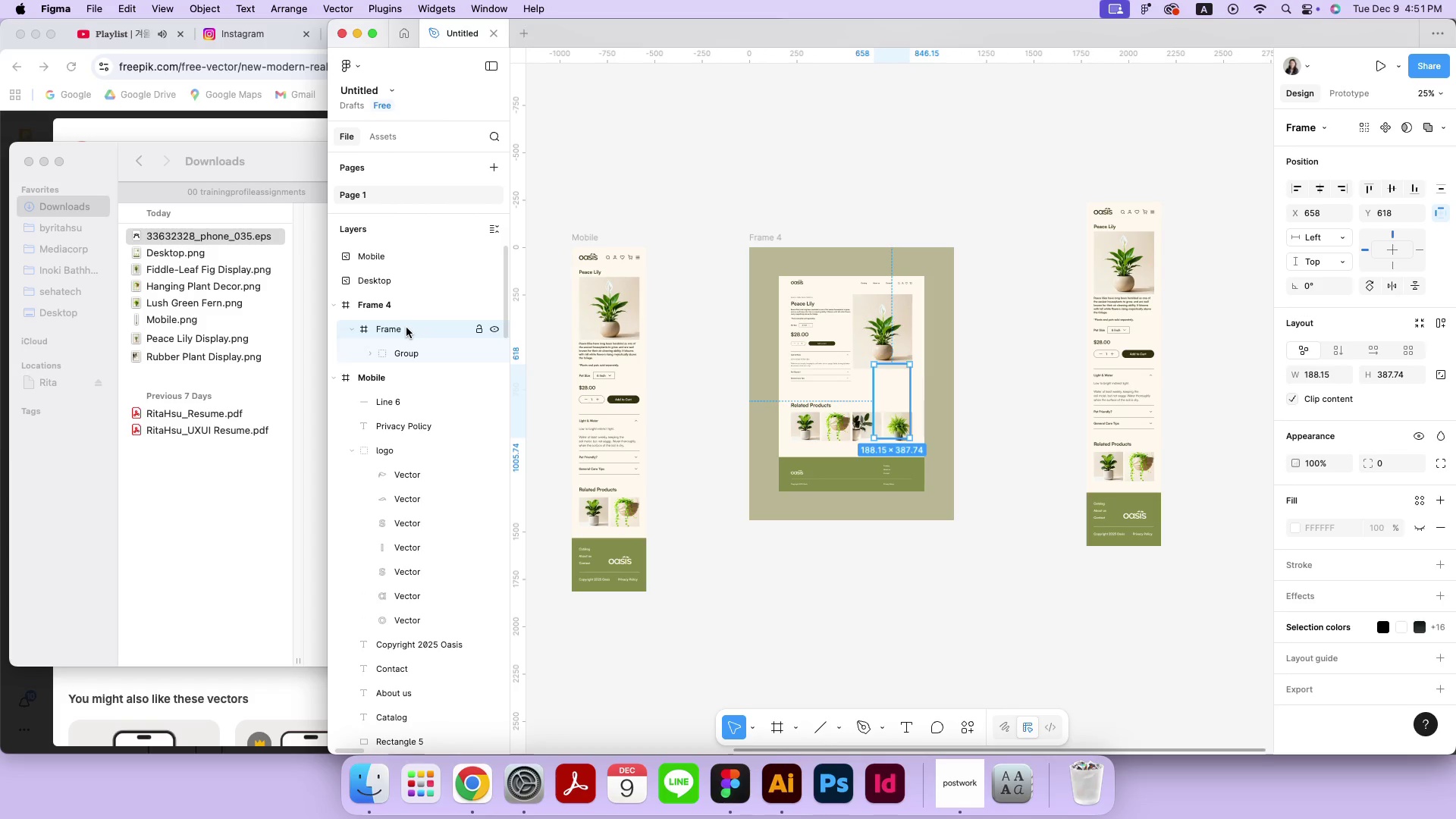 
left_click([391, 246])
 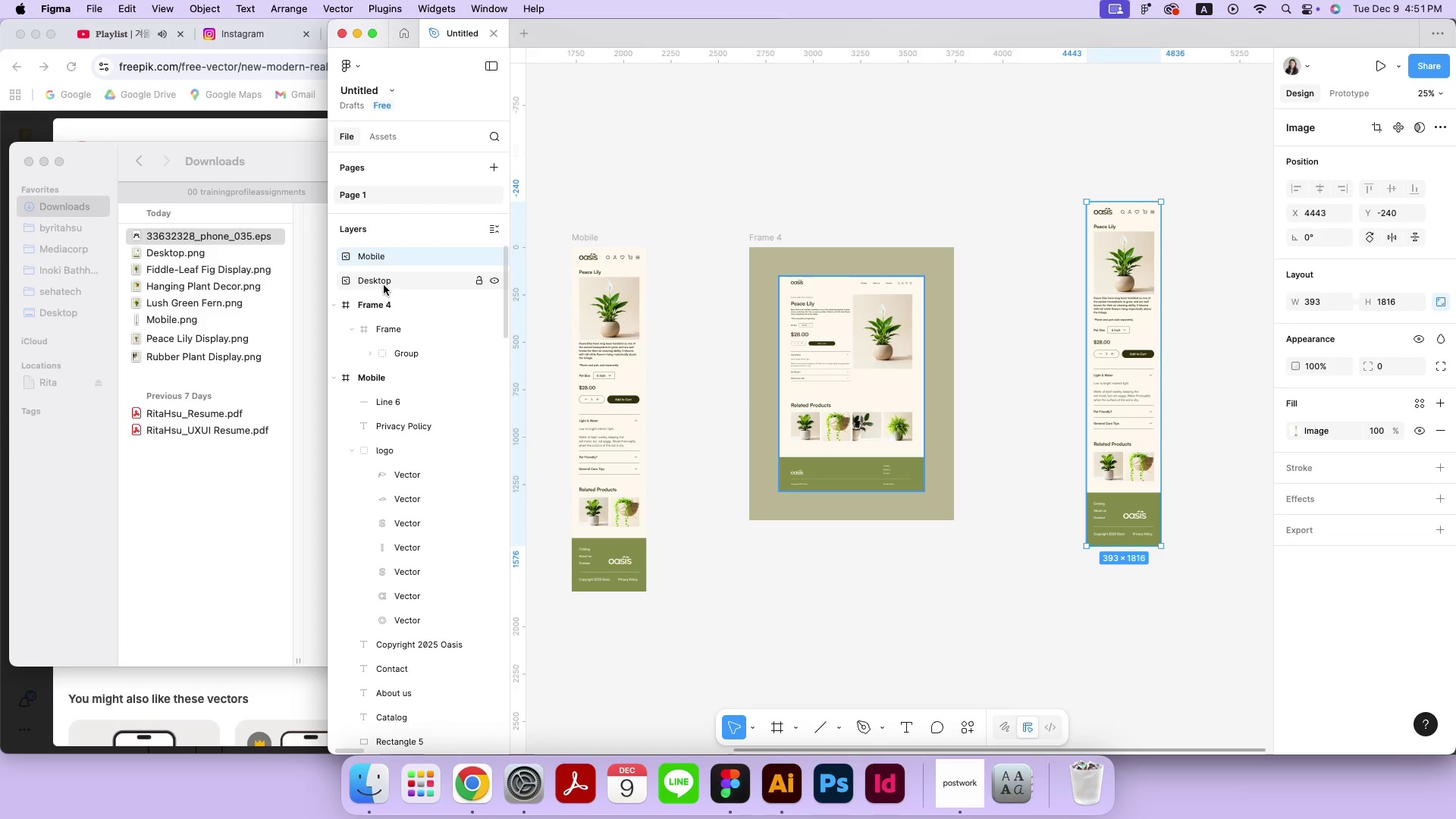 
hold_key(key=ShiftLeft, duration=0.38)
left_click([384, 285])
 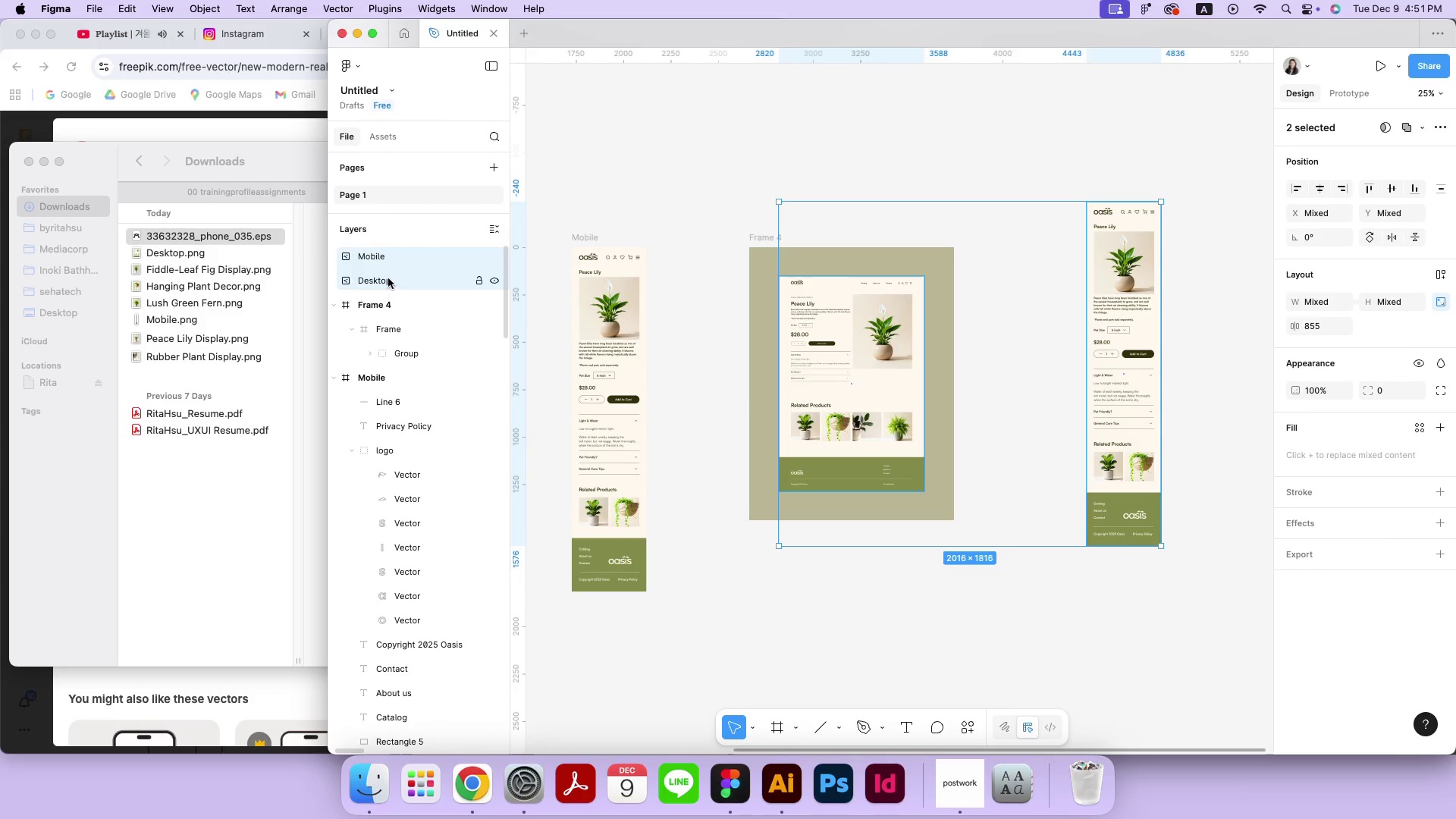 
left_click_drag(start_coordinate=[389, 278], to_coordinate=[400, 360])
 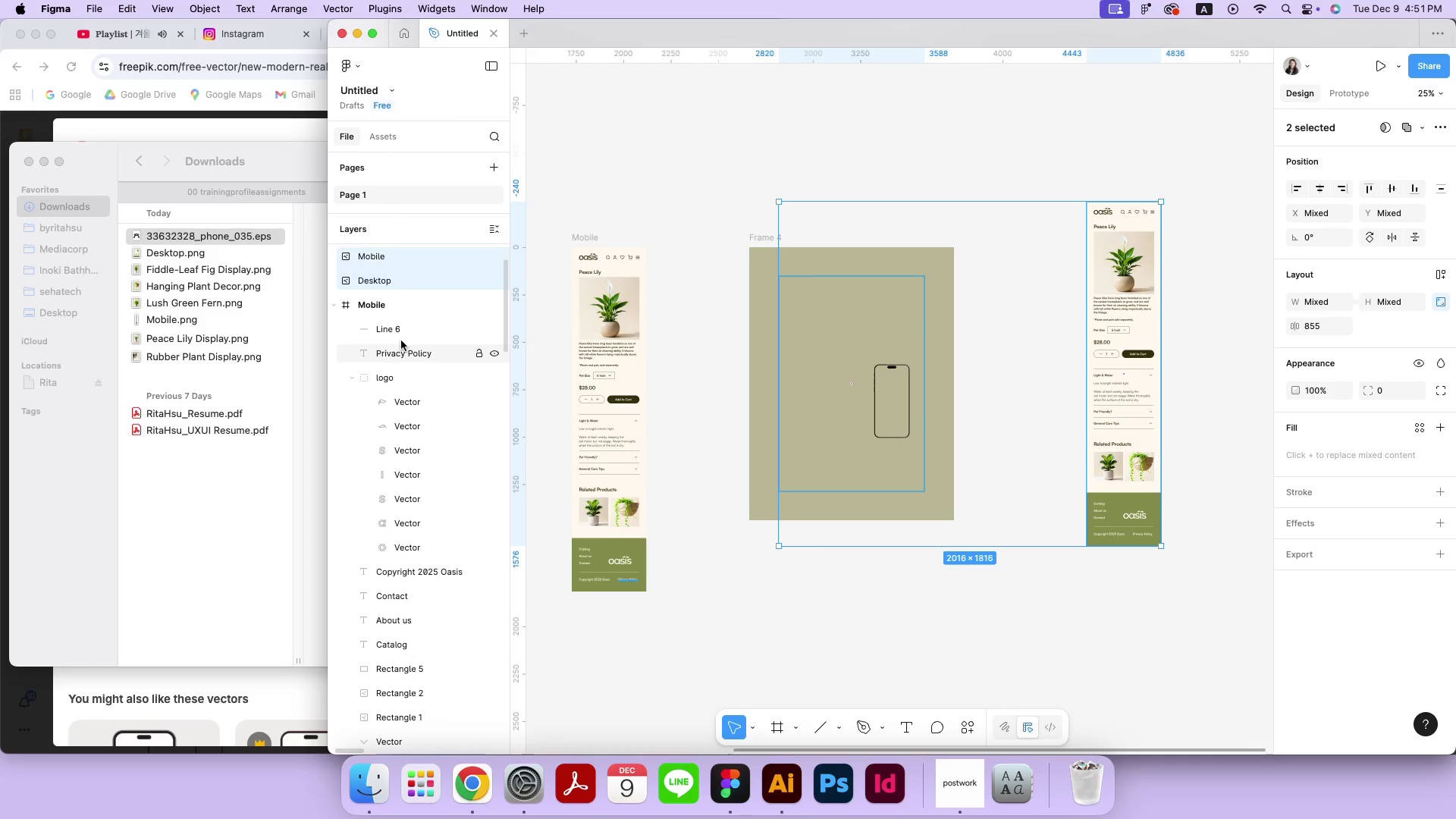 
scroll: coordinate [401, 340], scroll_direction: up, amount: 15.0
 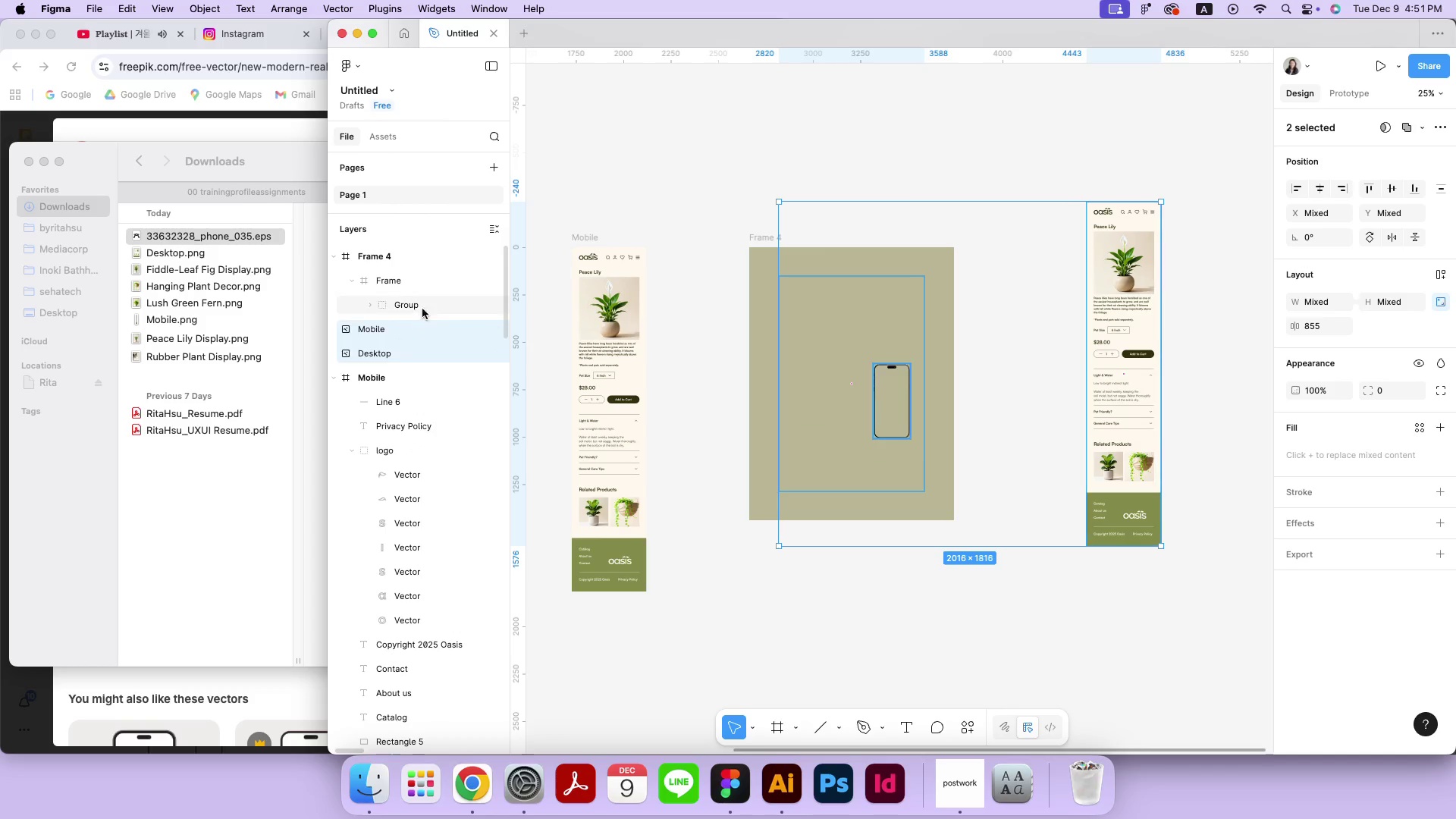 
left_click([426, 300])
 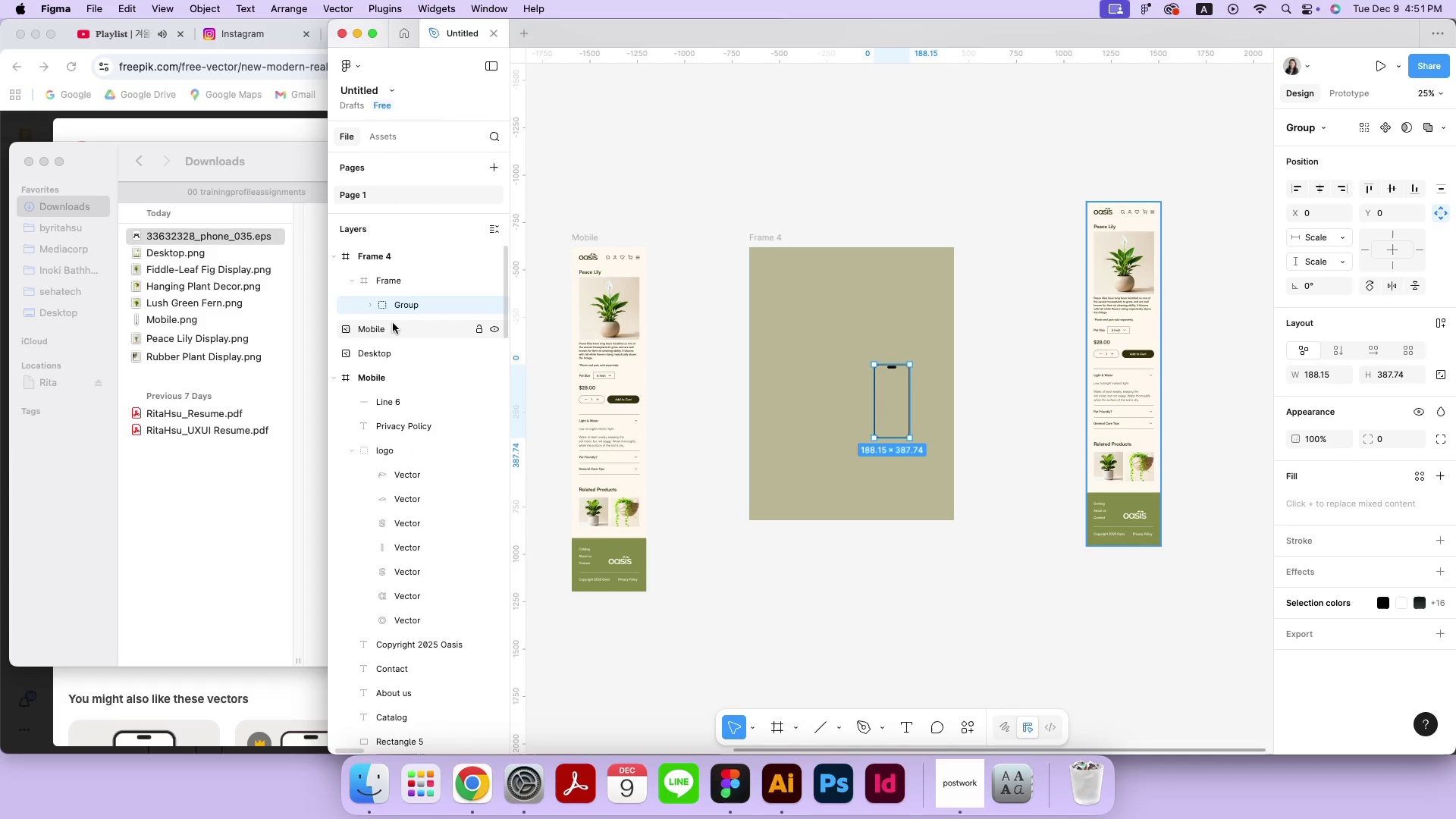 
left_click([406, 261])
 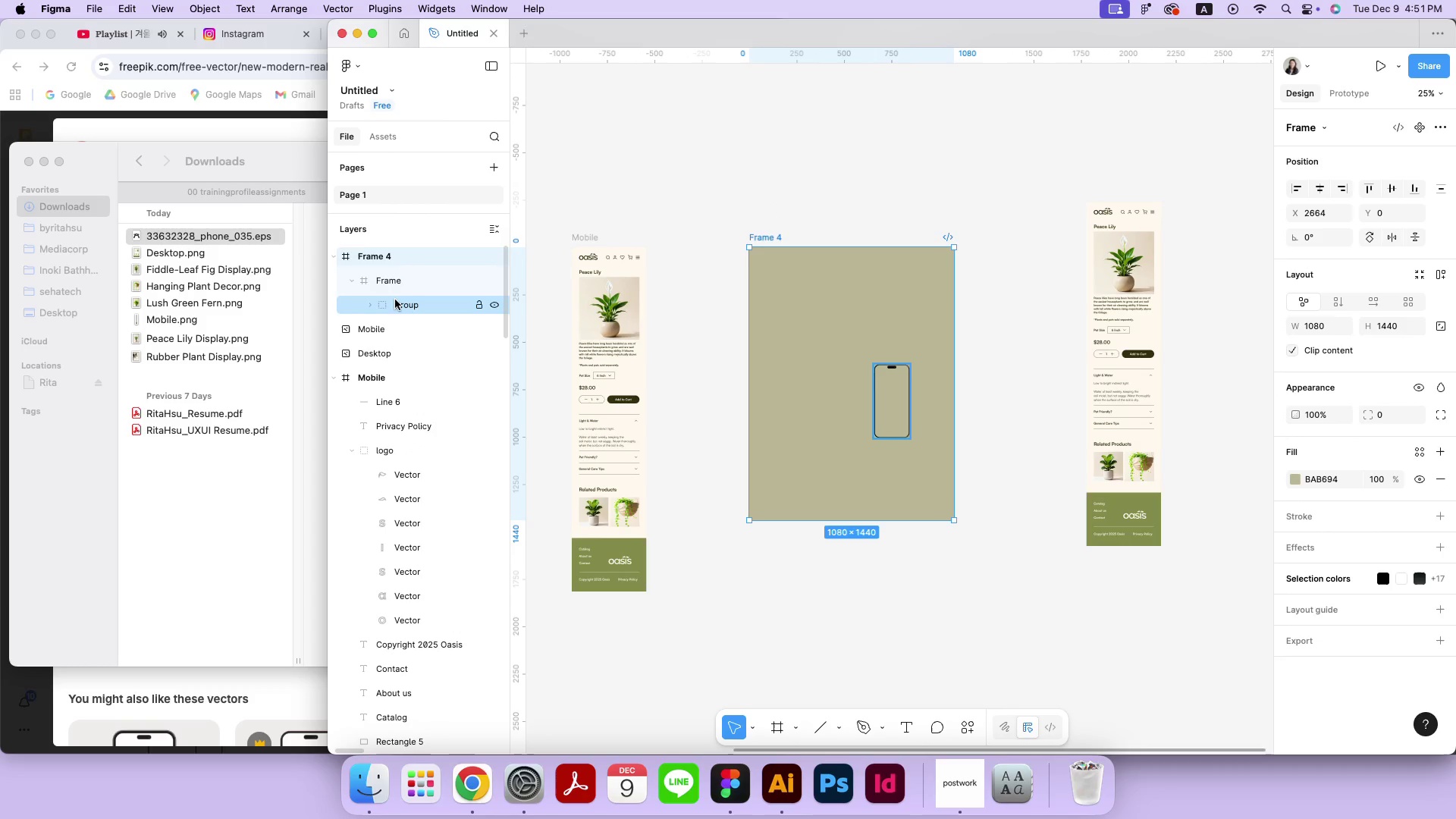 
scroll: coordinate [392, 326], scroll_direction: up, amount: 3.0
 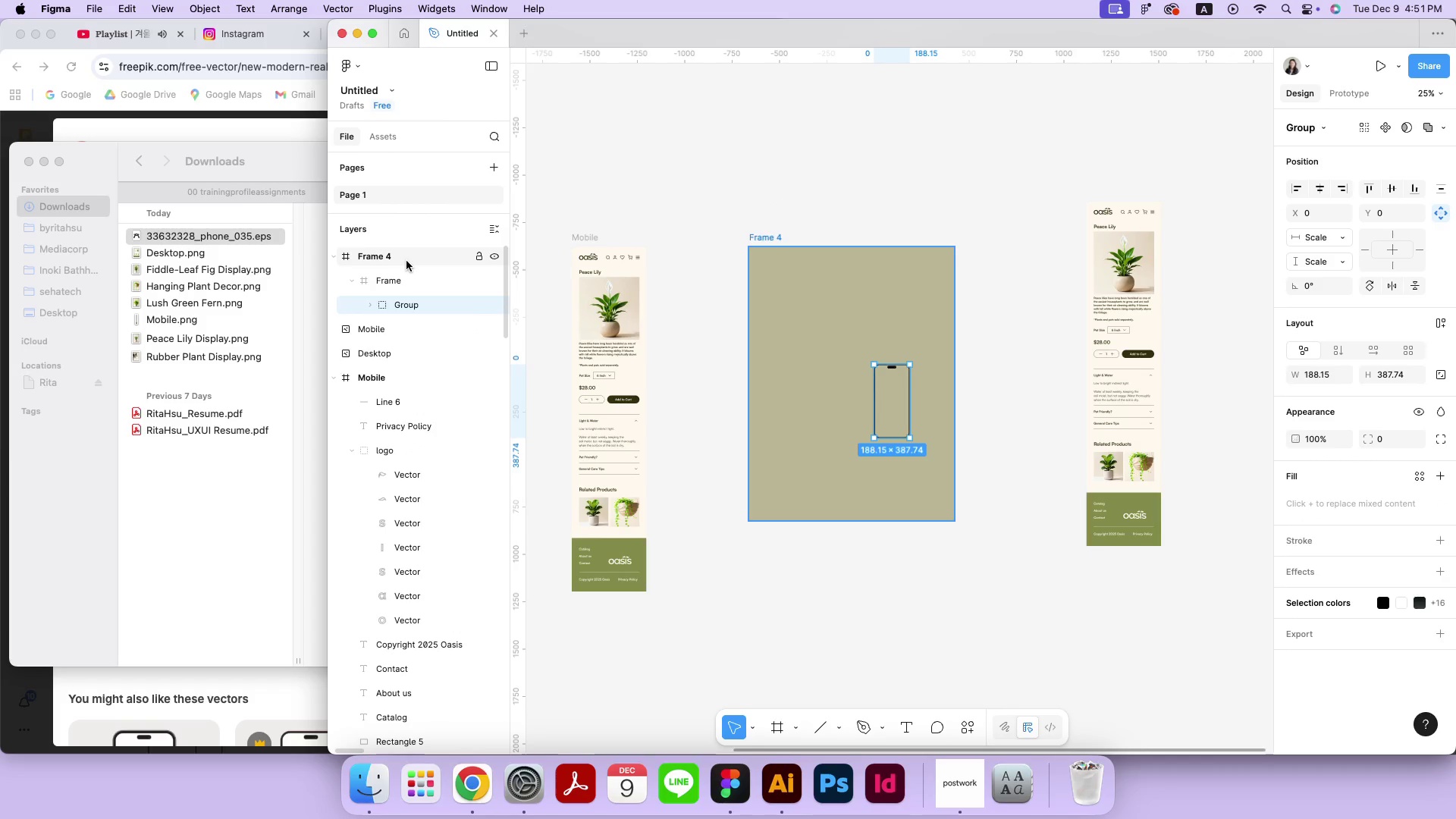 
left_click([394, 320])
 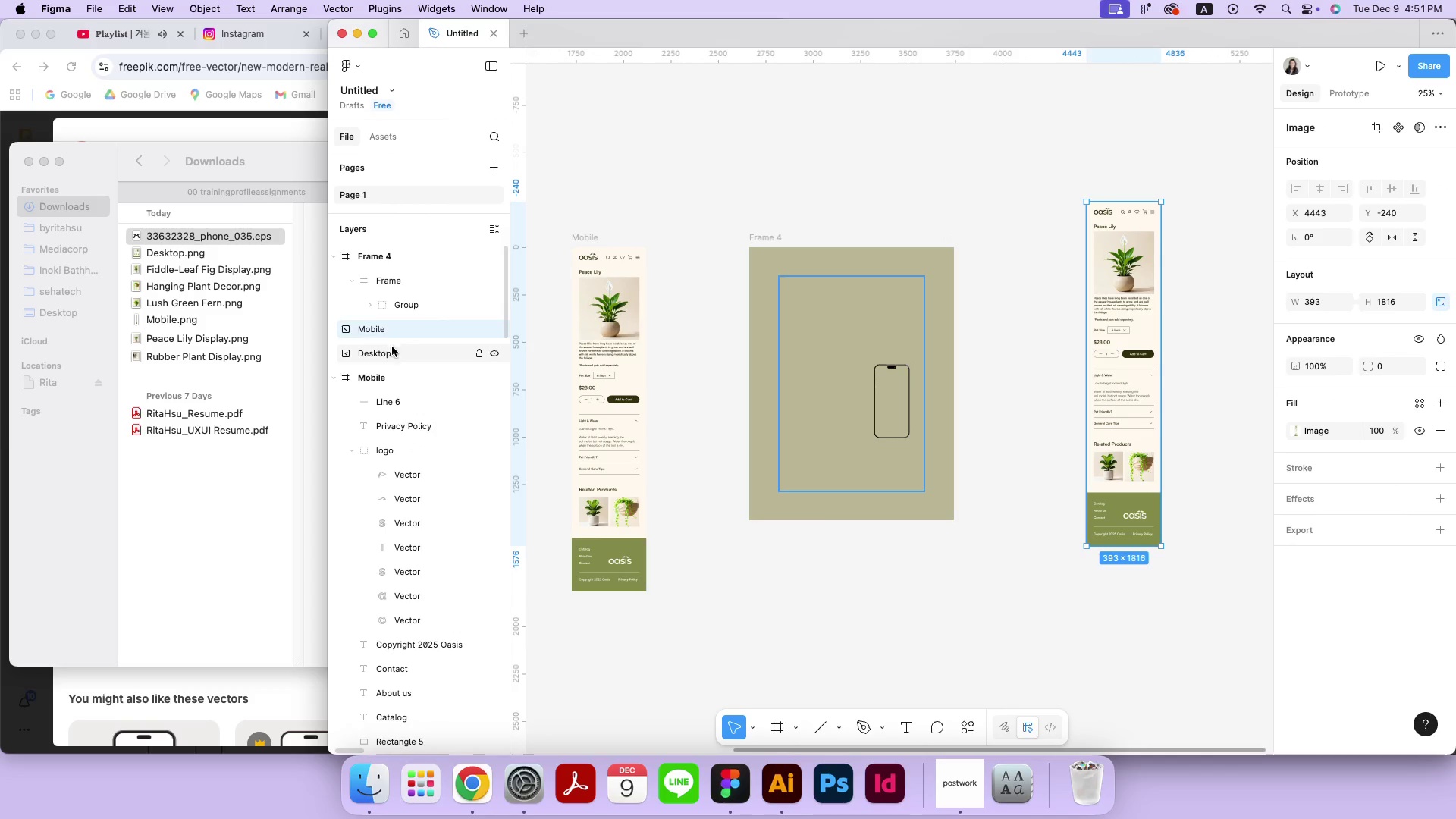 
left_click([391, 353])
 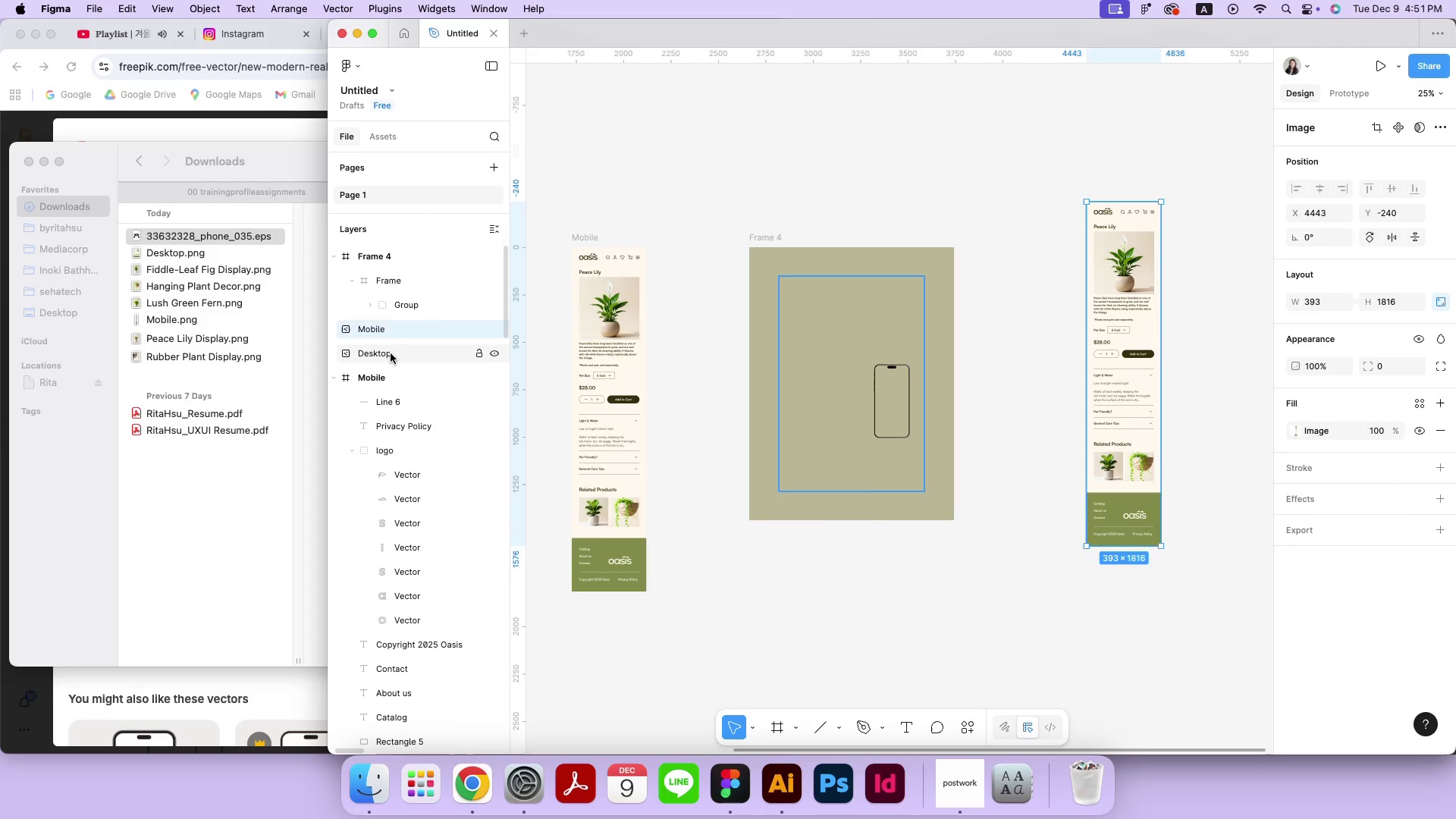 
key(Shift+ShiftLeft)
 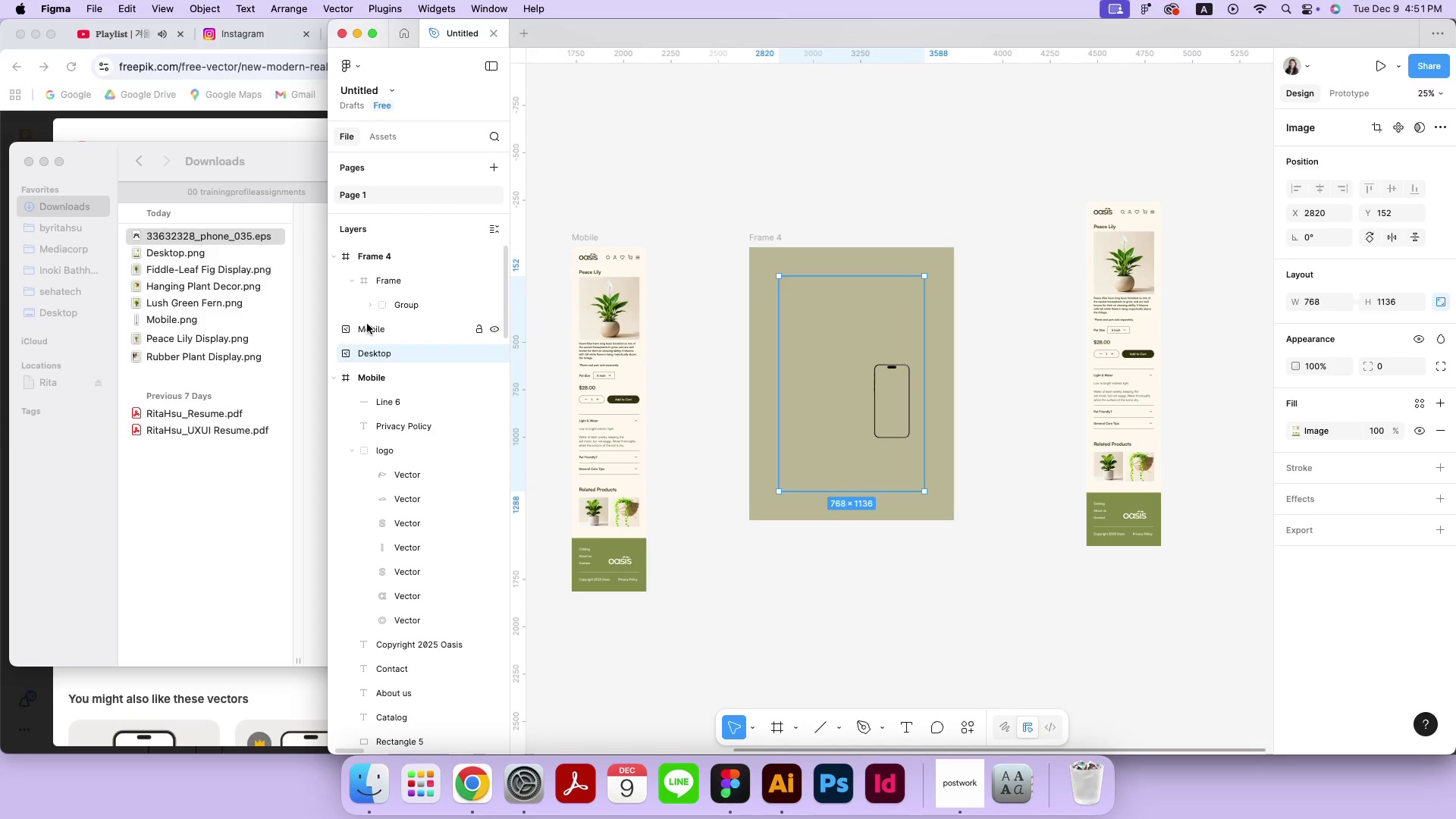 
left_click_drag(start_coordinate=[367, 325], to_coordinate=[381, 269])
 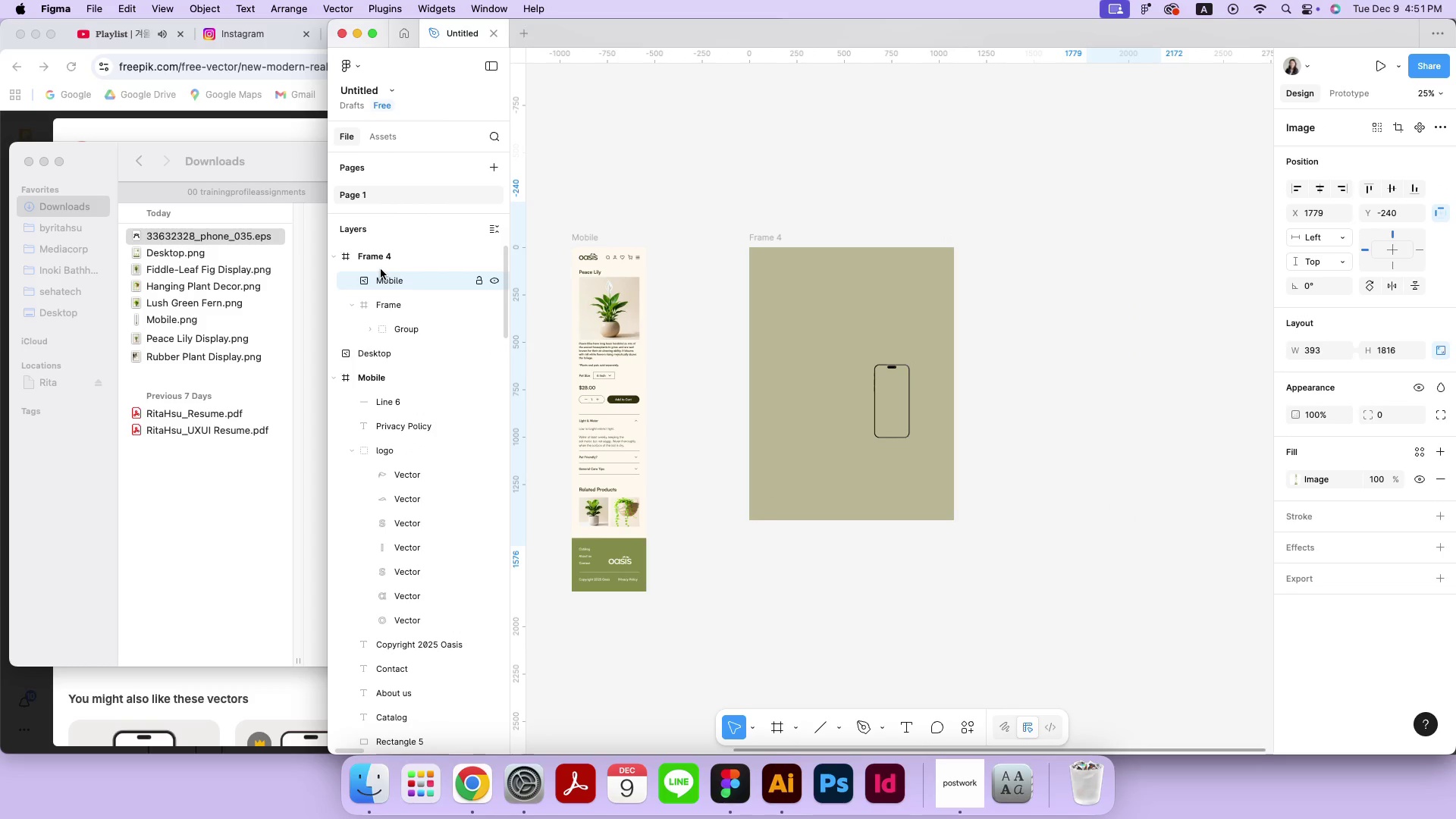 
left_click([387, 256])
 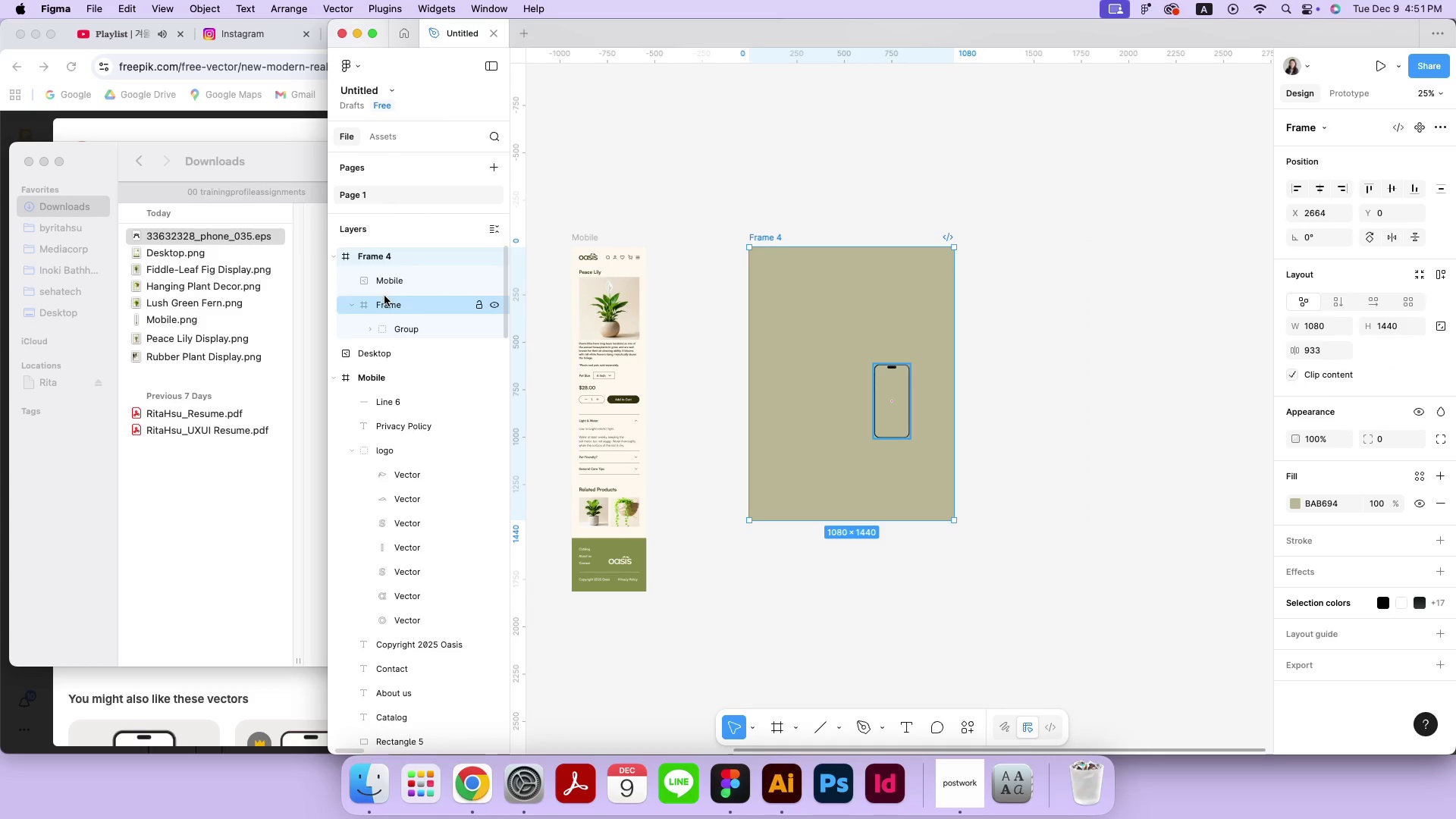 
key(Meta+Z)
 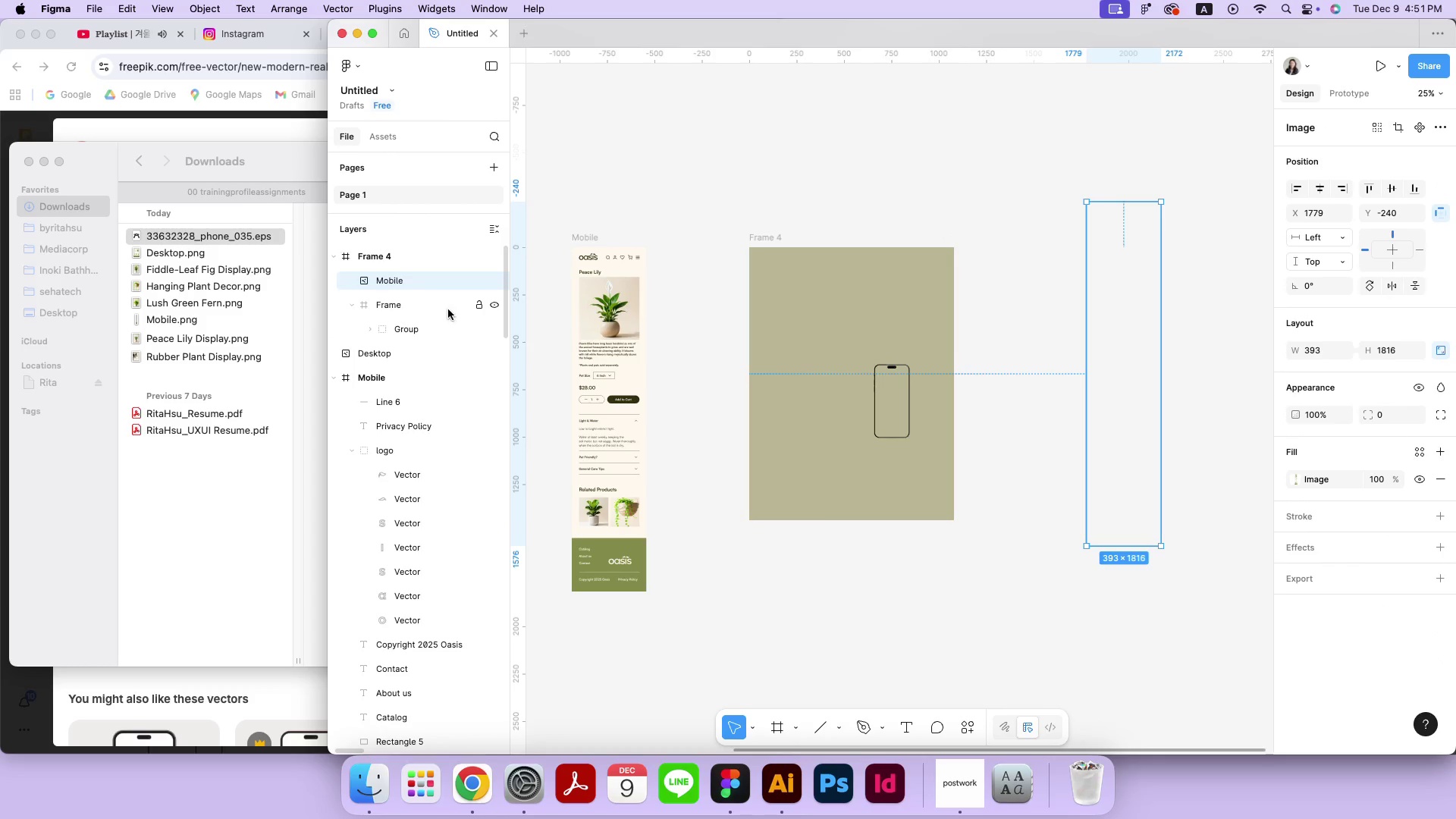 
key(Meta+Z)
 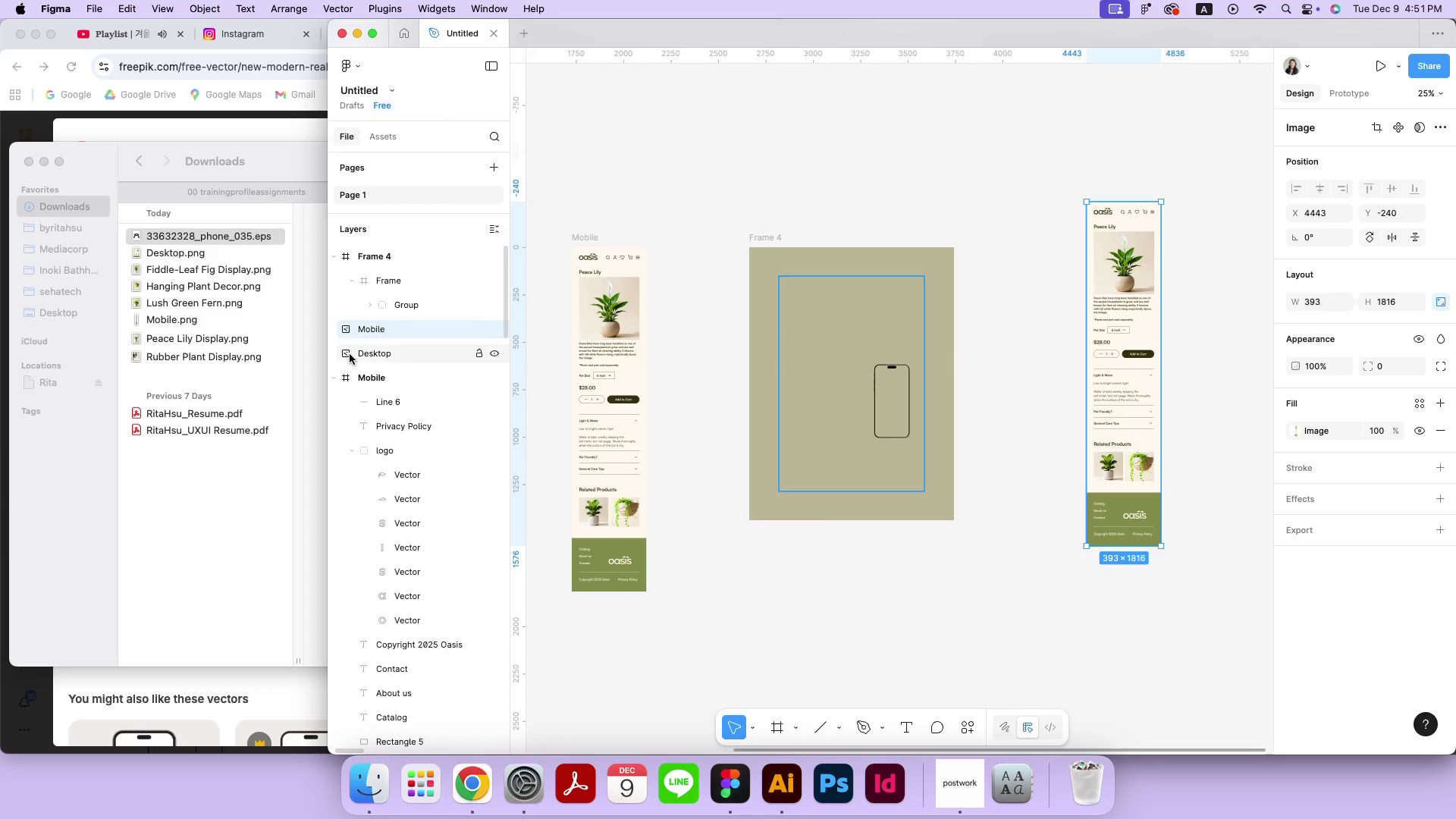 
left_click([362, 358])
 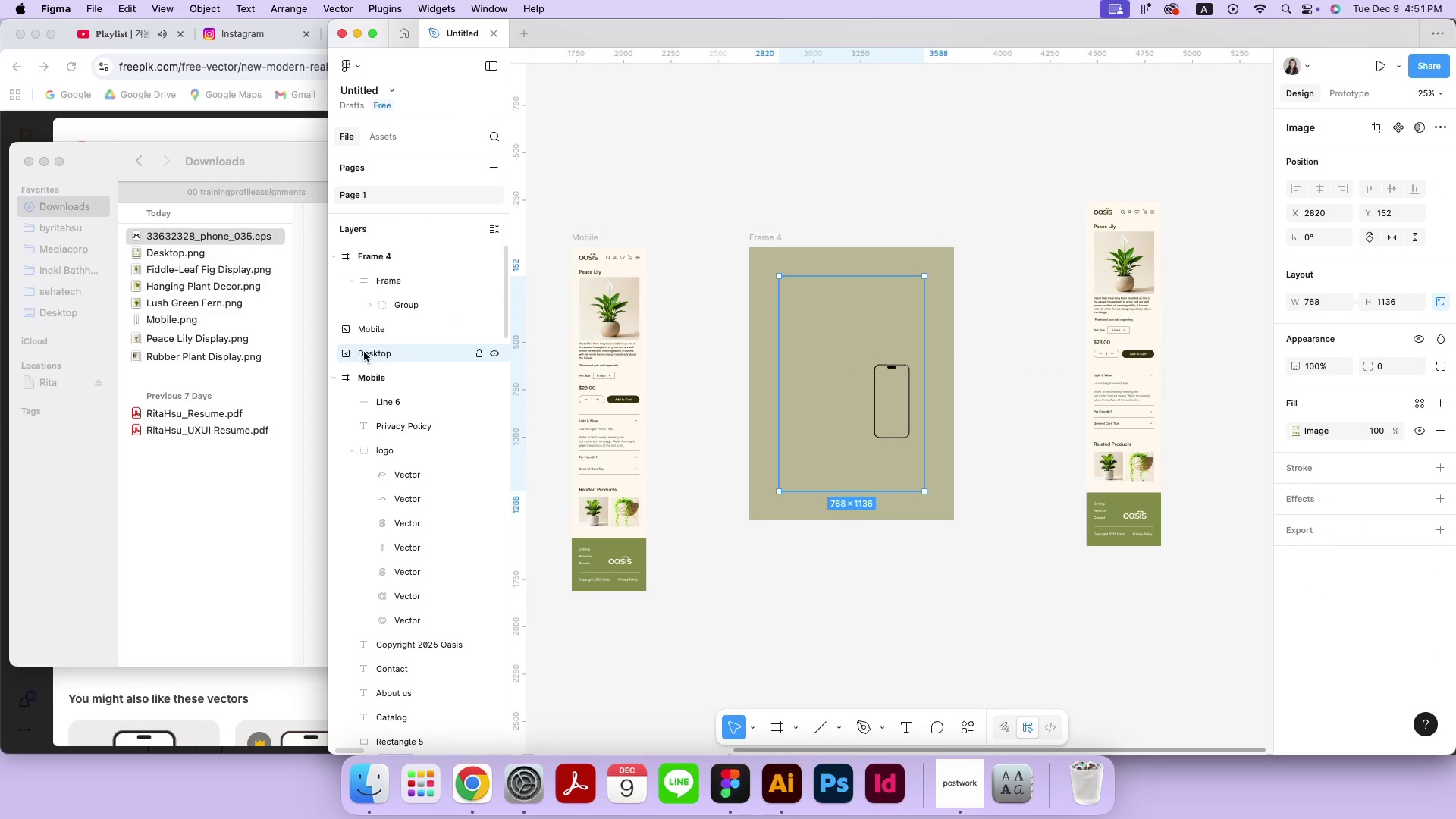 
hold_key(key=ShiftLeft, duration=0.44)
double_click([369, 334])
 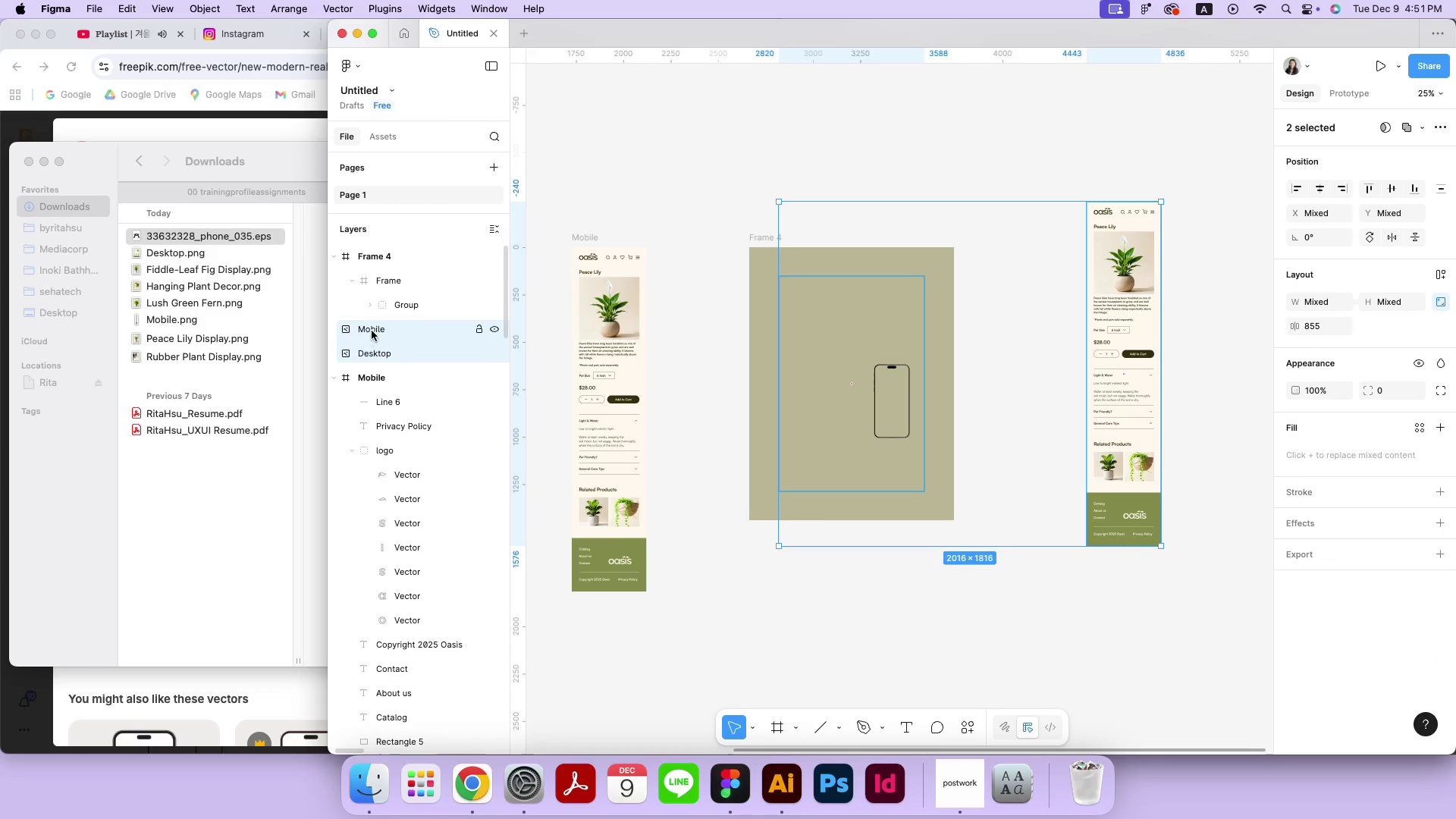 
left_click_drag(start_coordinate=[372, 331], to_coordinate=[369, 260])
 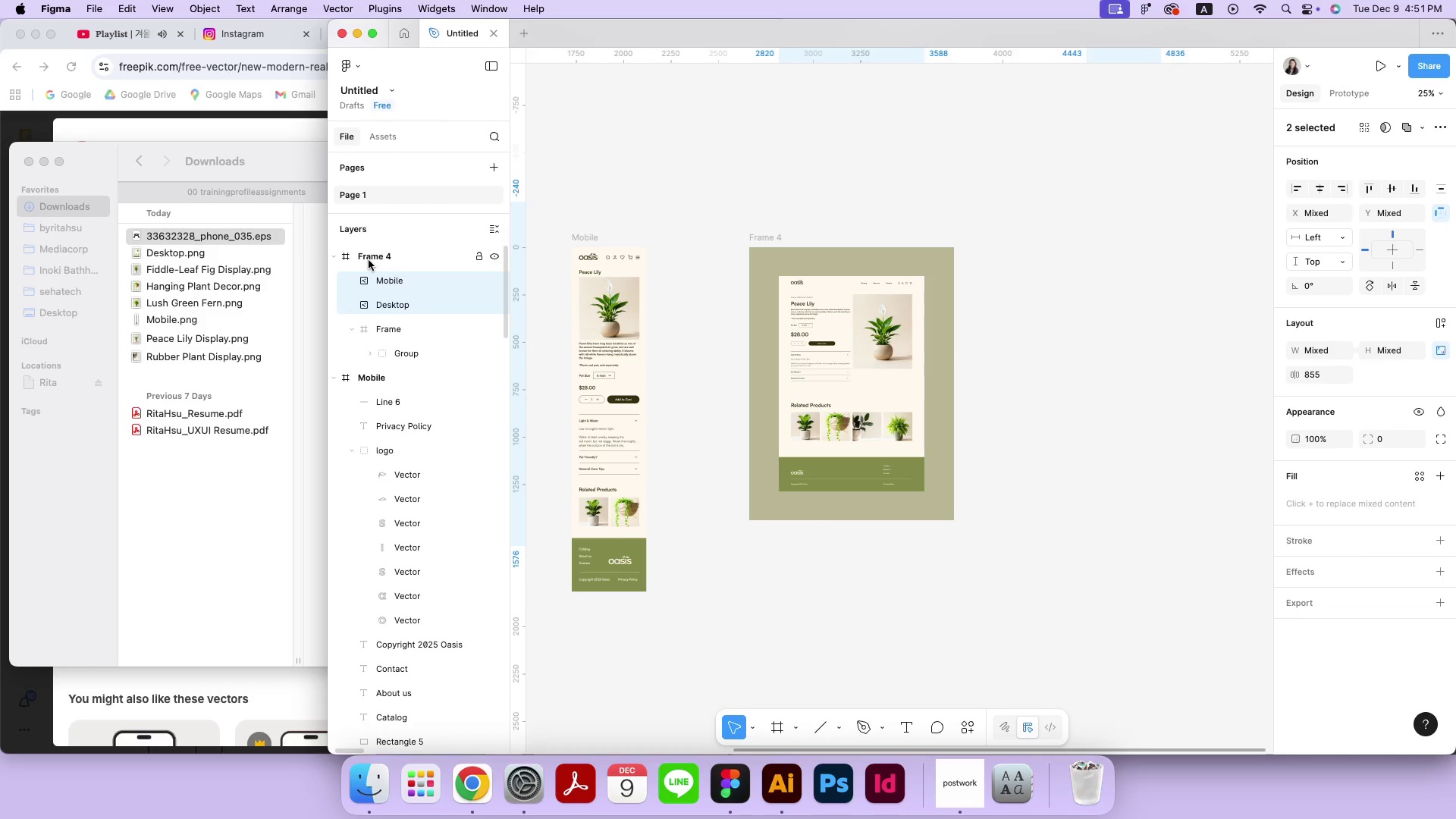 
left_click([397, 279])
 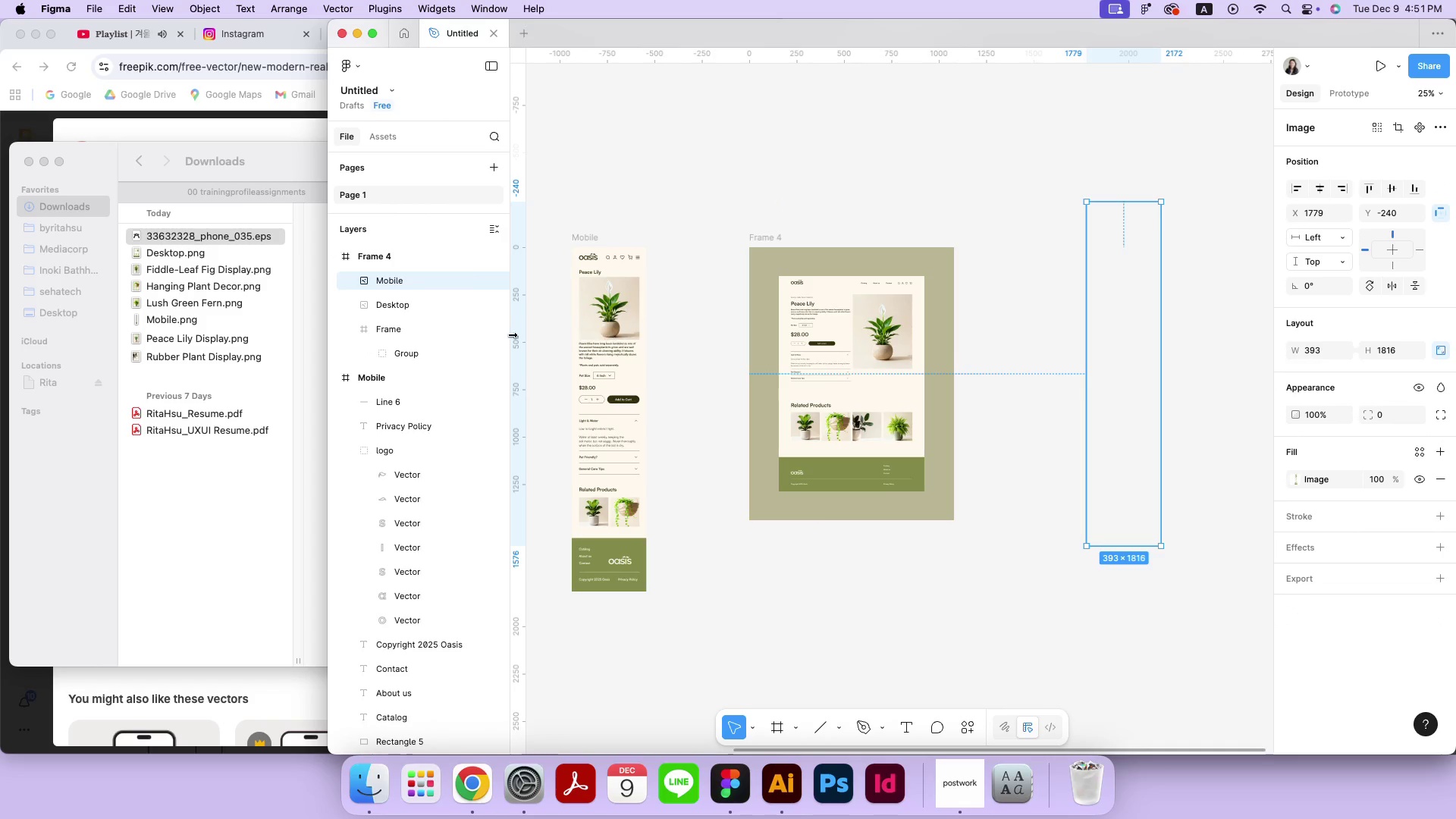 
left_click([411, 324])
 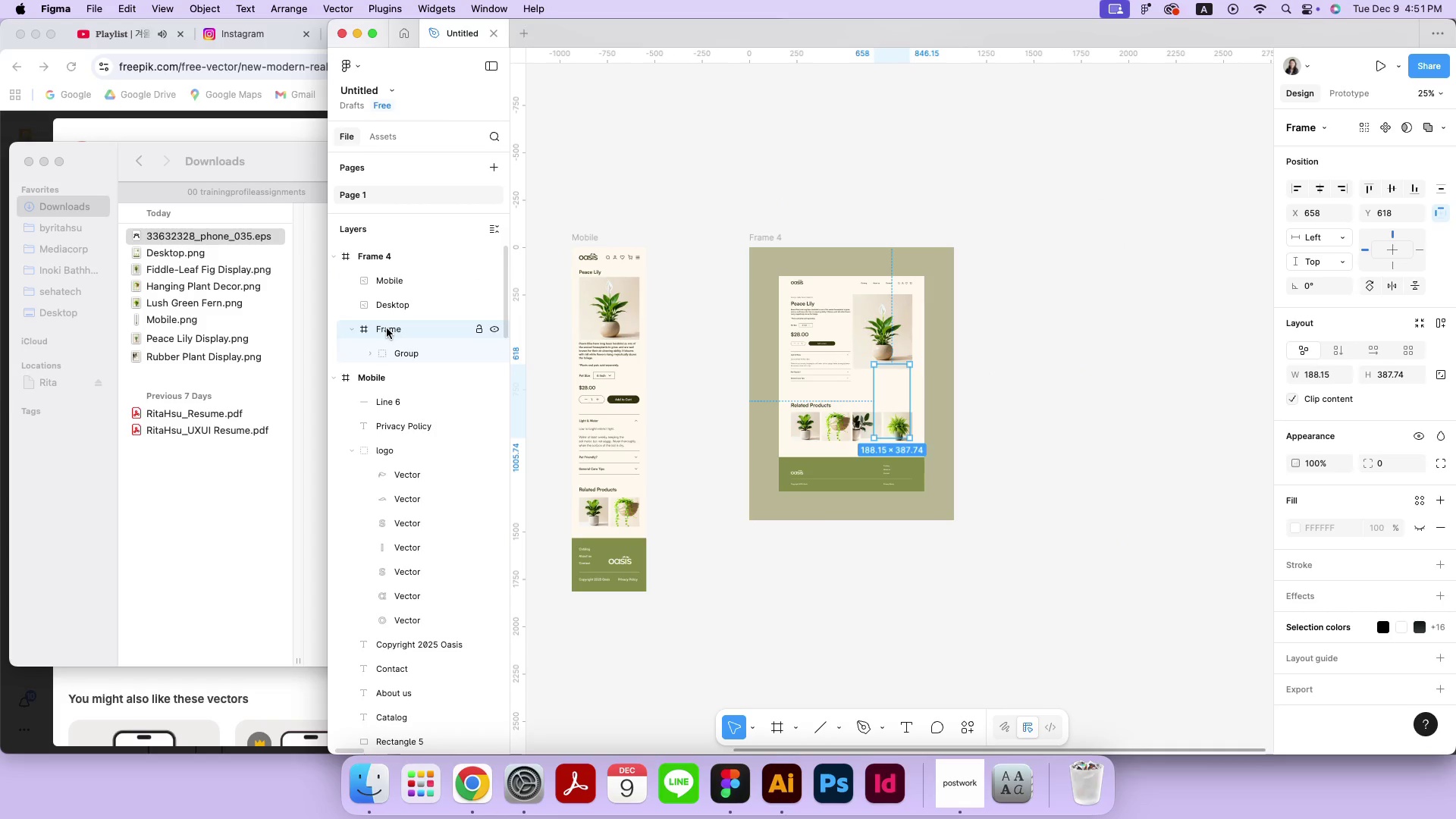 
left_click_drag(start_coordinate=[387, 328], to_coordinate=[386, 272])
 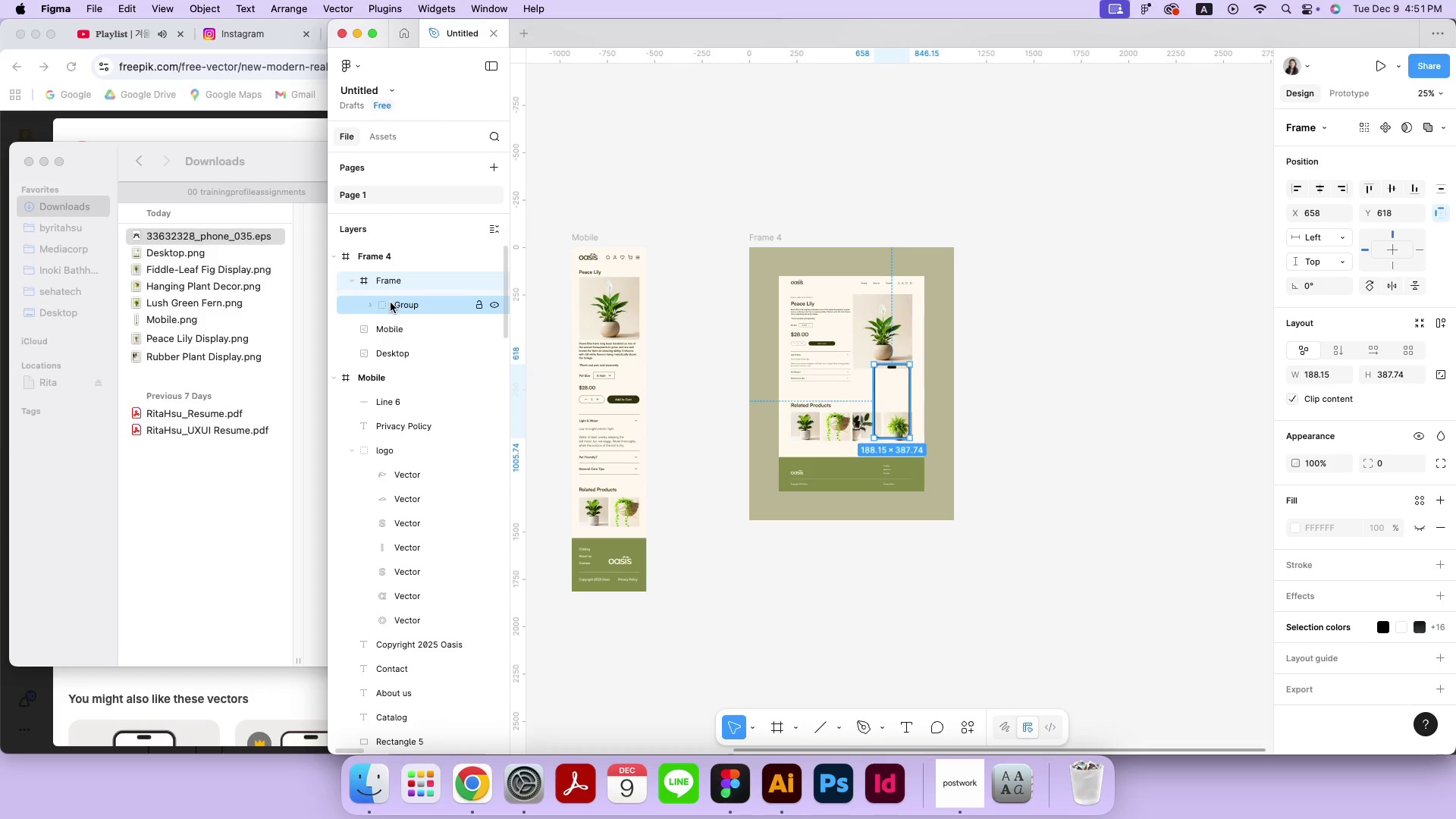 
left_click([391, 303])
 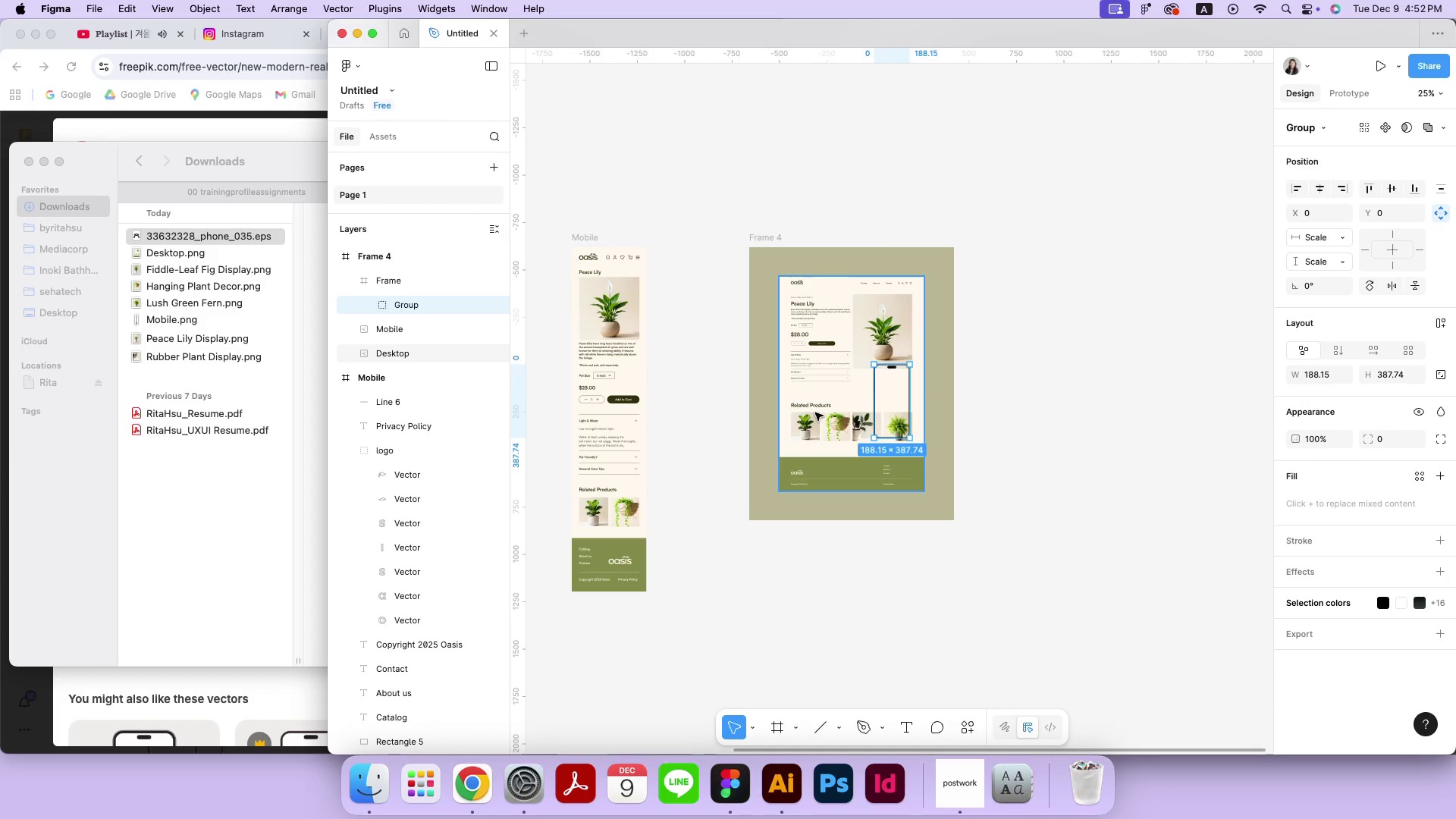 
wait(7.56)
 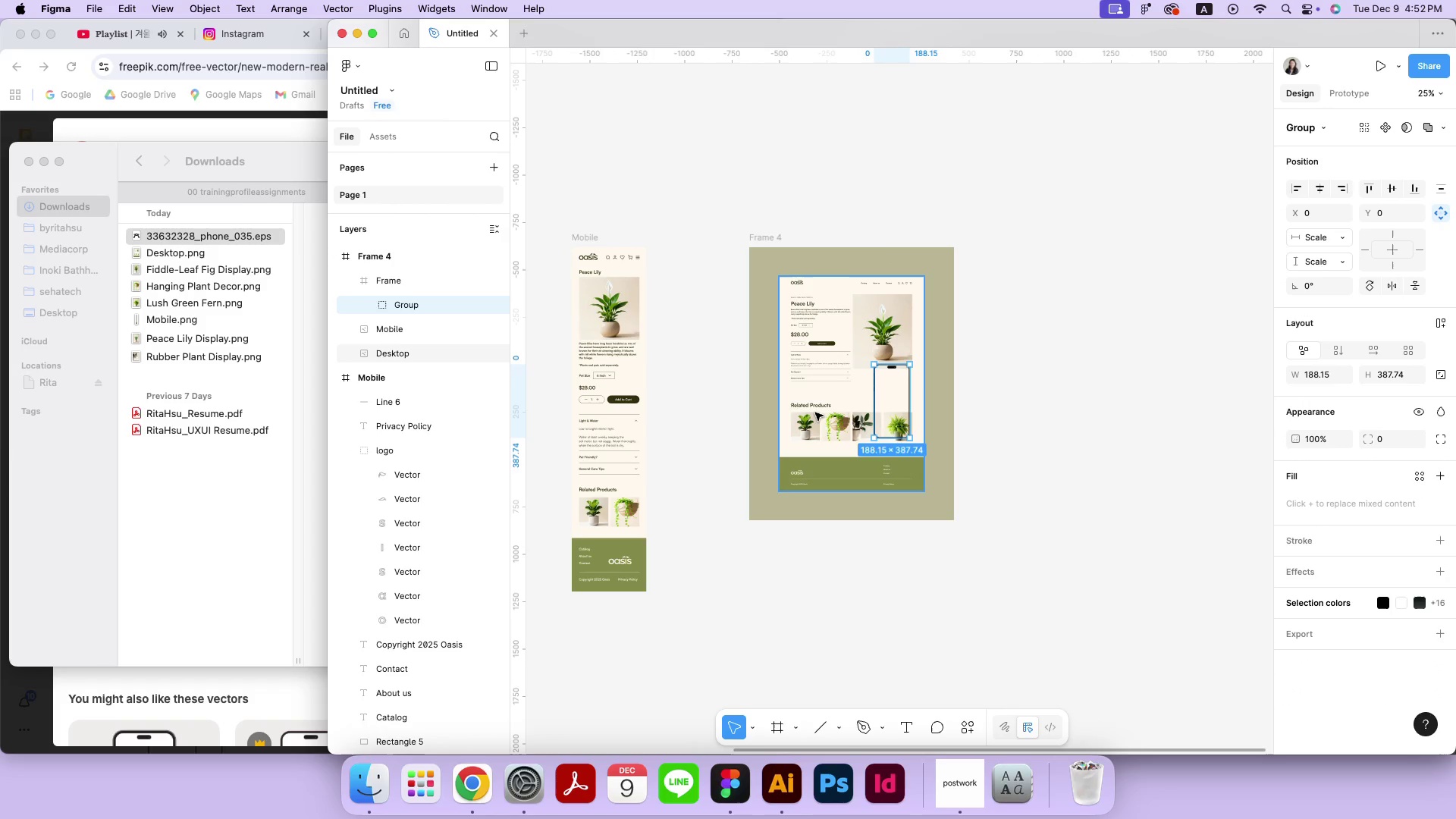 
left_click([835, 410])
 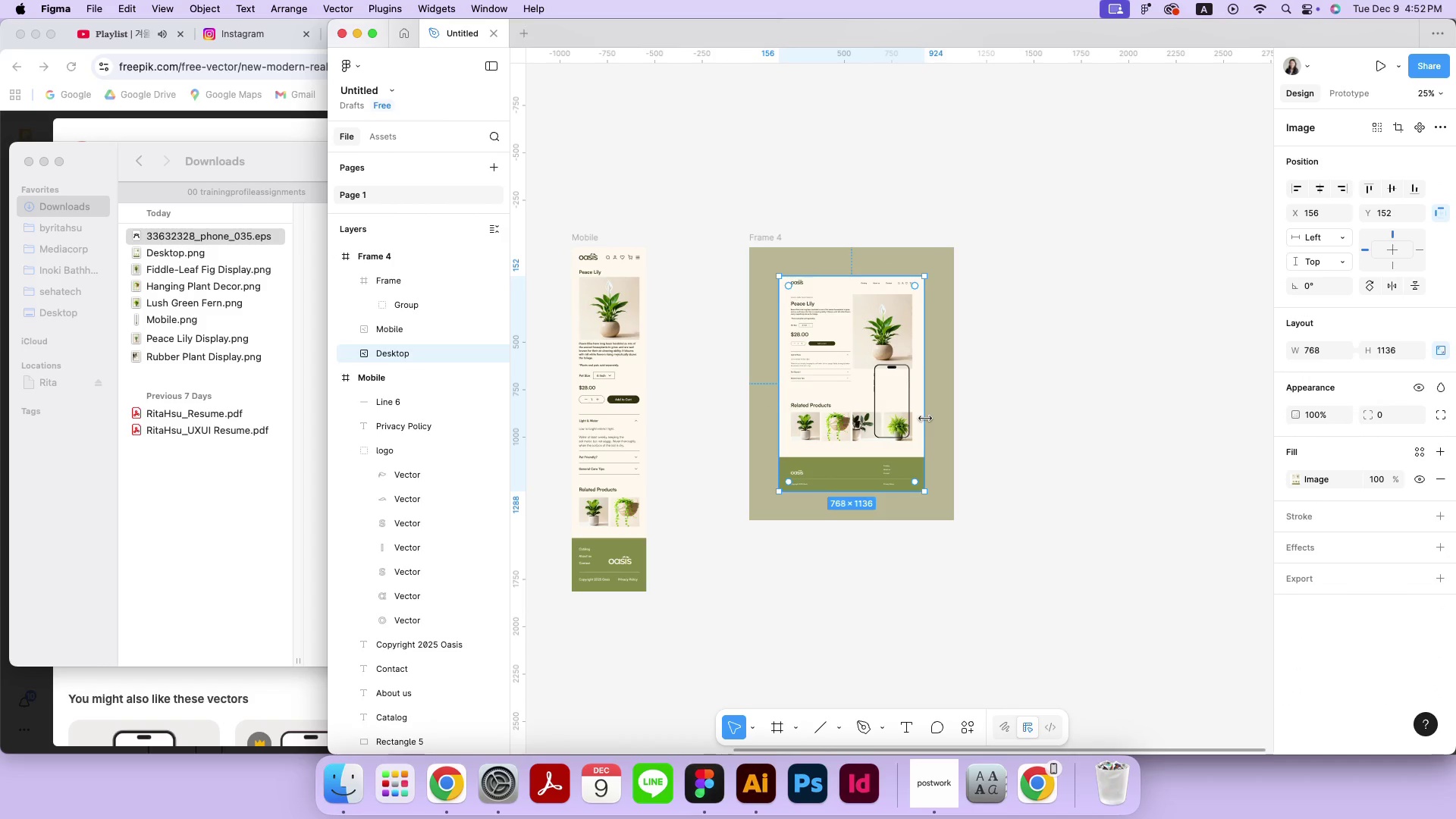 
hold_key(key=ShiftLeft, duration=1.43)
left_click_drag(start_coordinate=[925, 418], to_coordinate=[906, 419])
 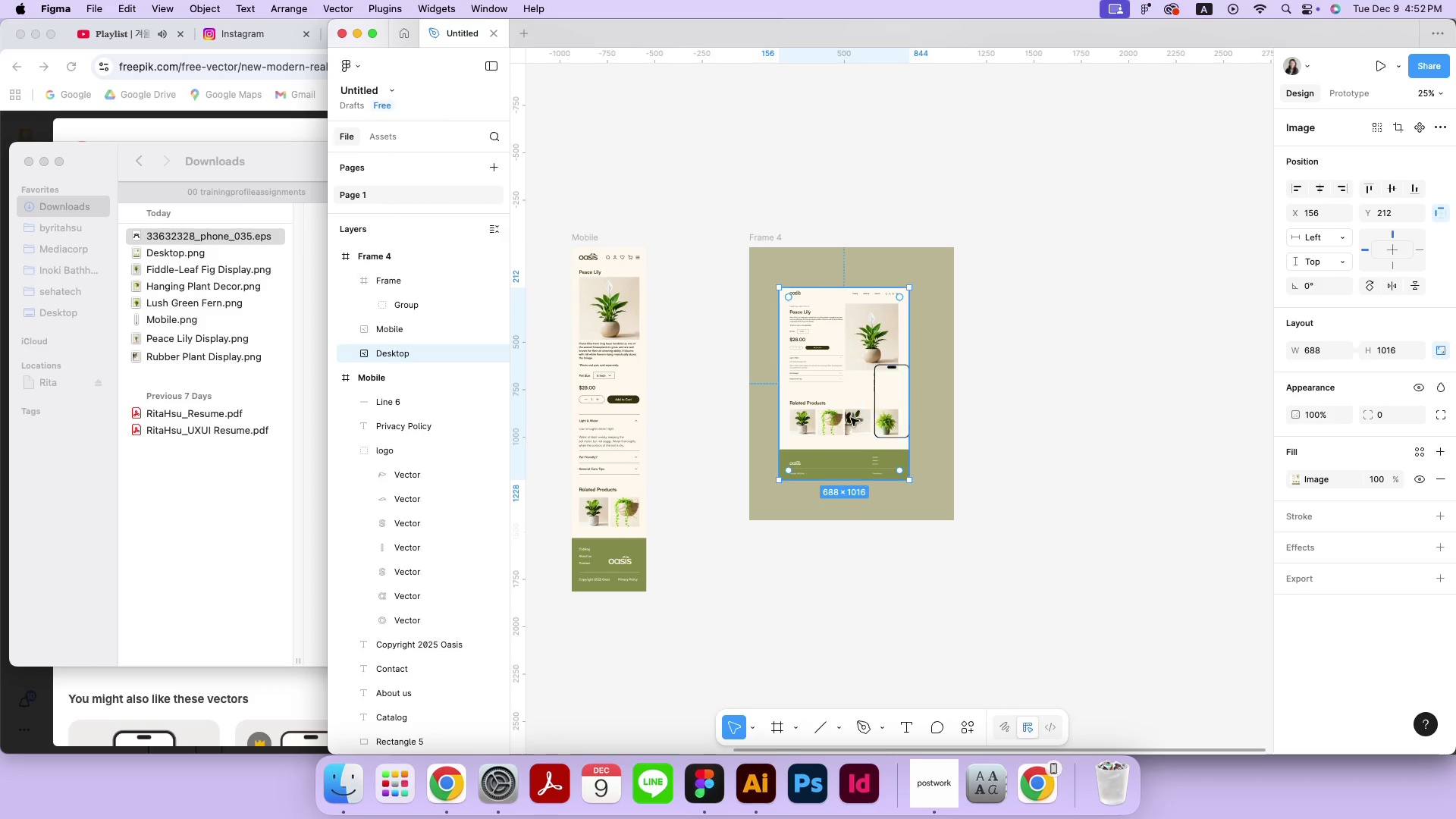 
left_click_drag(start_coordinate=[849, 417], to_coordinate=[846, 403])
 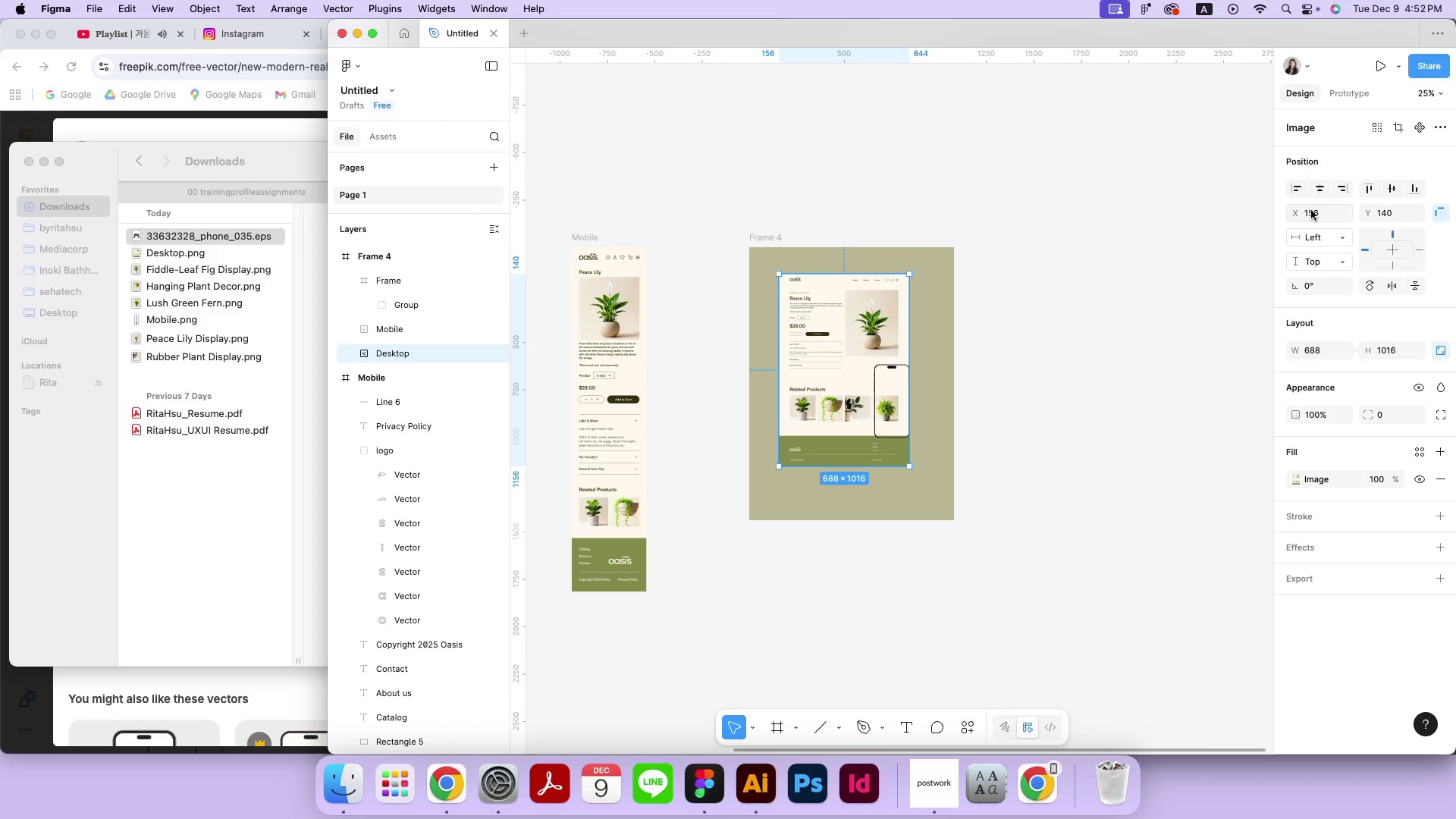 
hold_key(key=ShiftLeft, duration=0.86)
 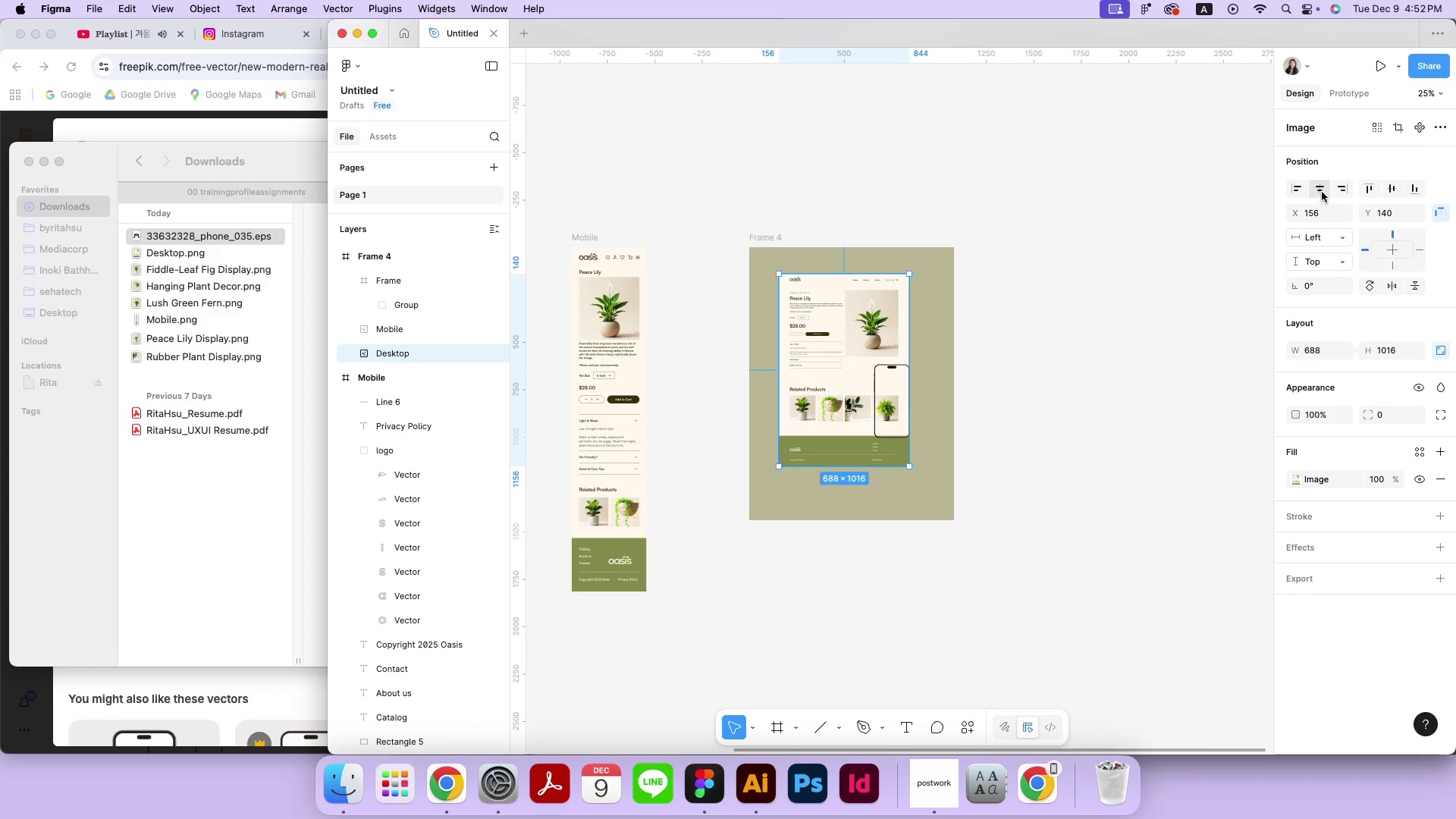 
double_click([1031, 287])
 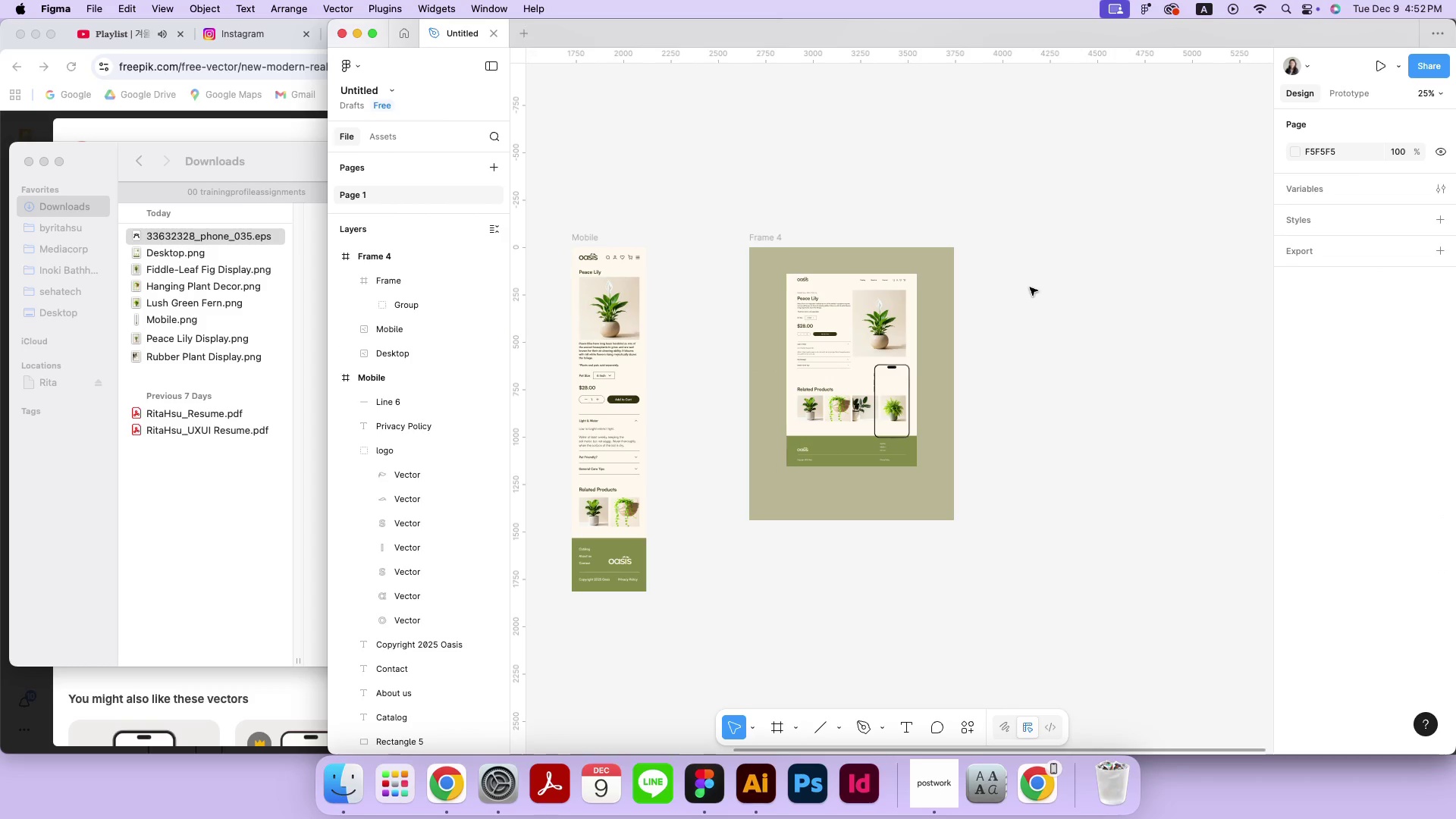 
key(Meta+MetaRight)
 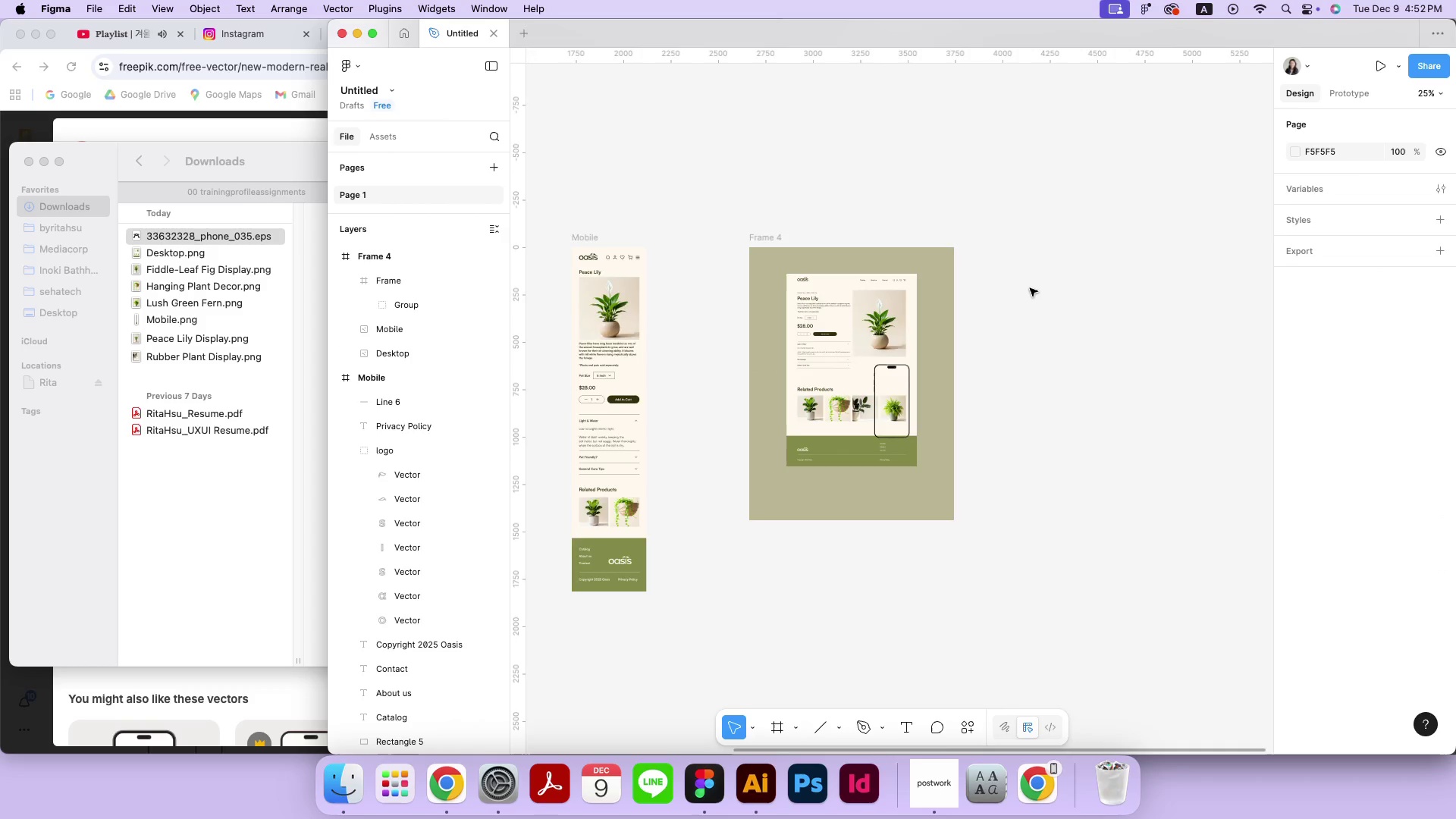 
key(Meta+Equal)
 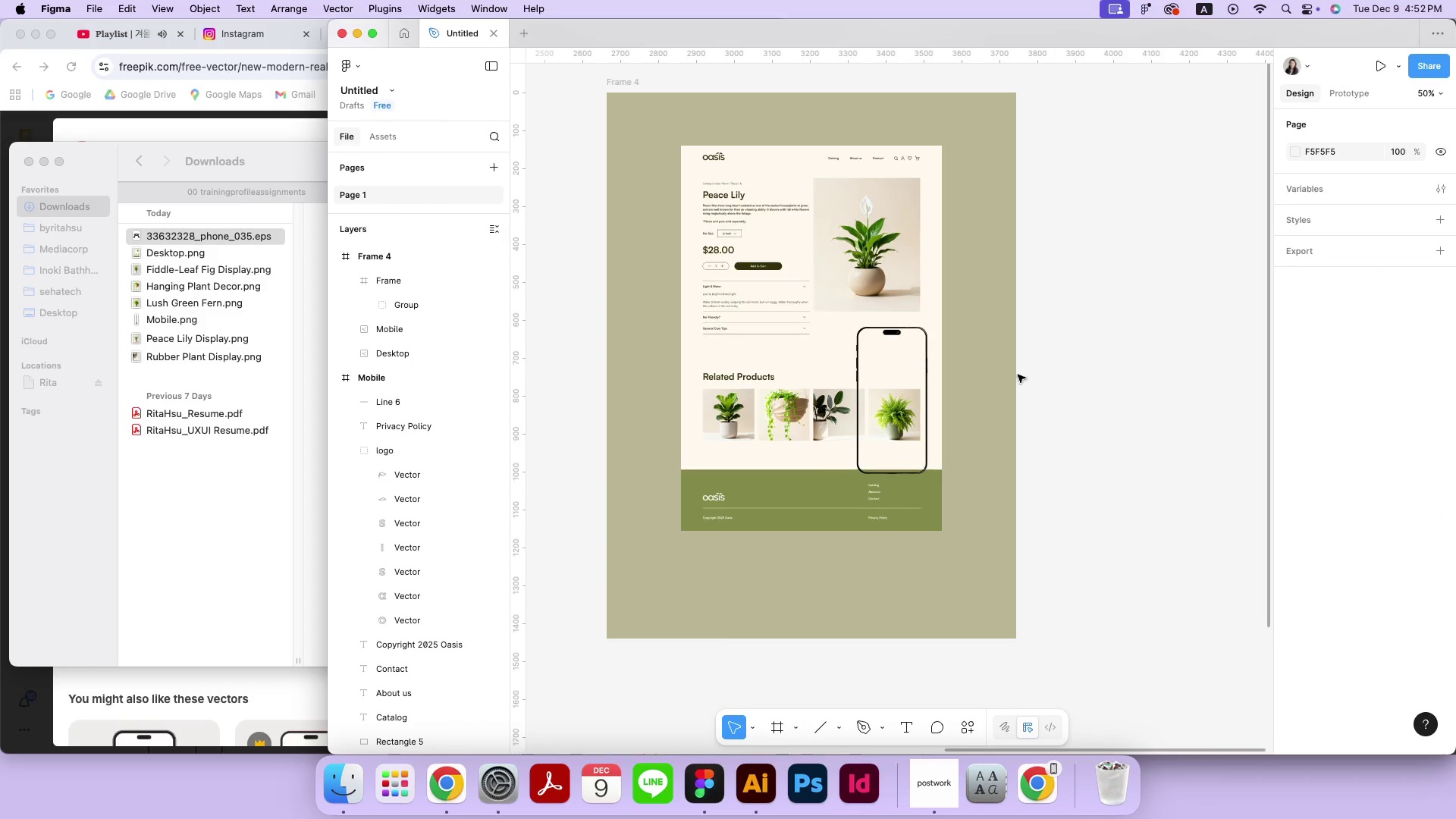 
hold_key(key=Space, duration=1.51)
 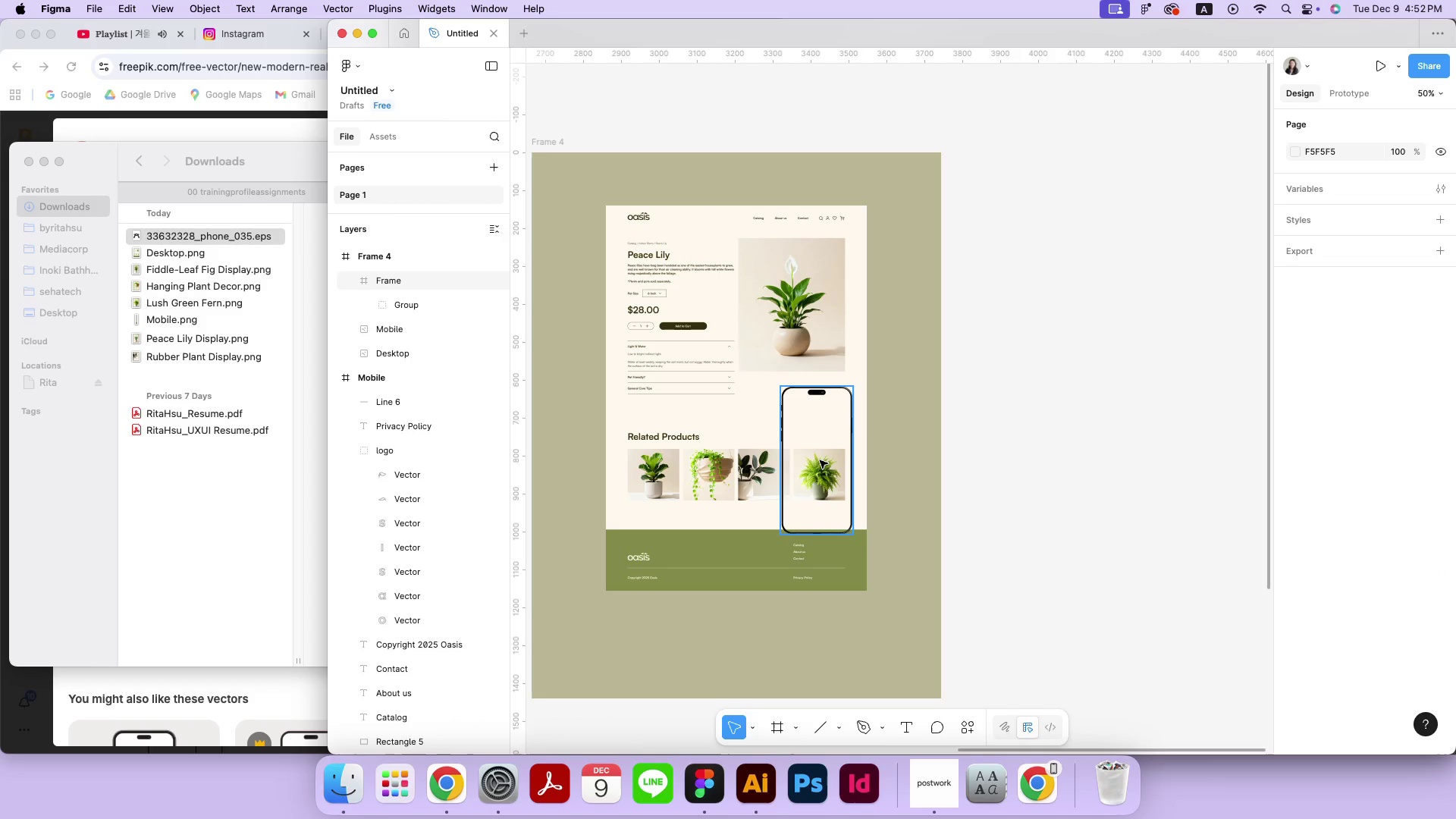 
left_click_drag(start_coordinate=[1072, 392], to_coordinate=[996, 453])
 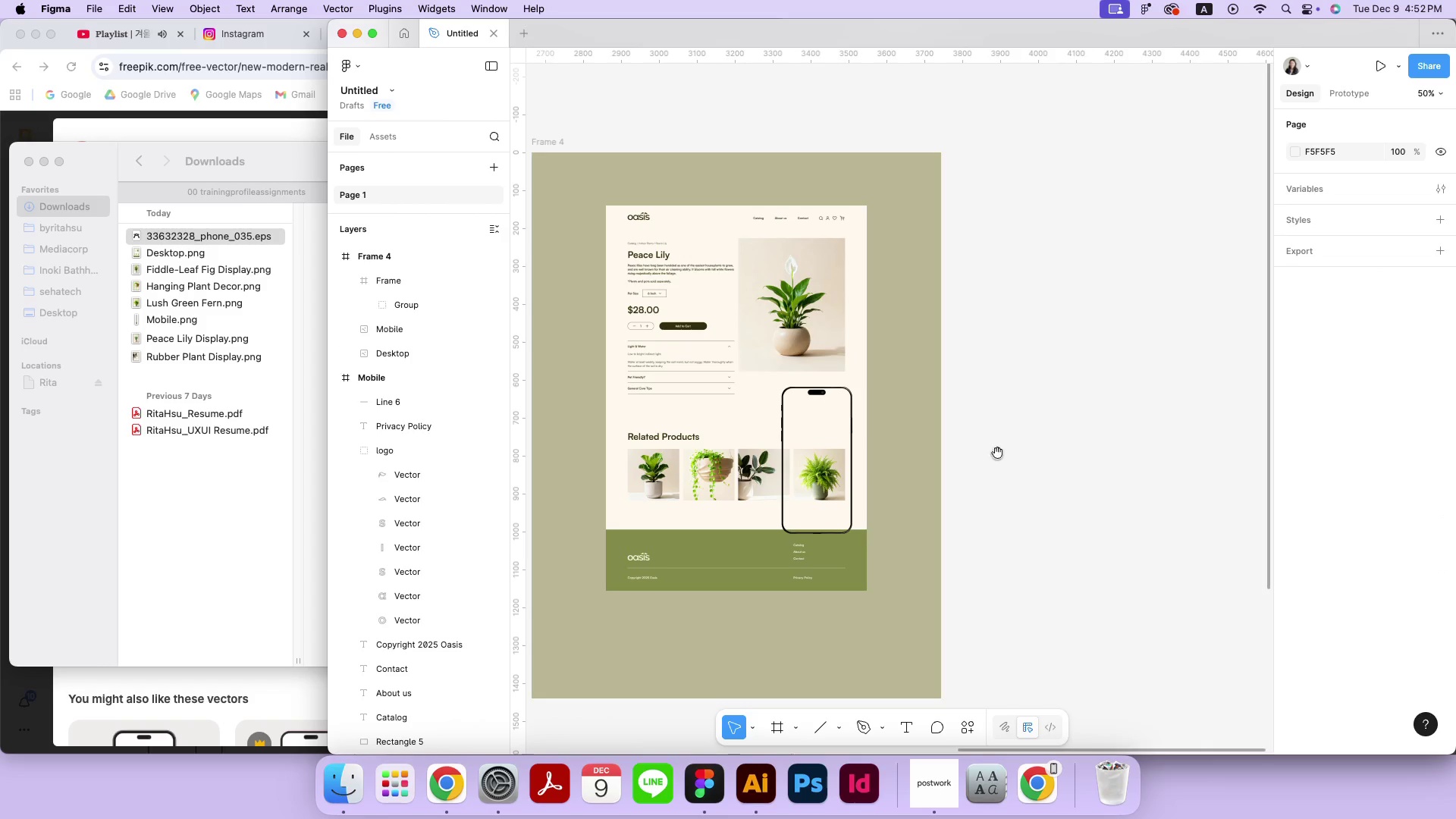 
key(Space)
 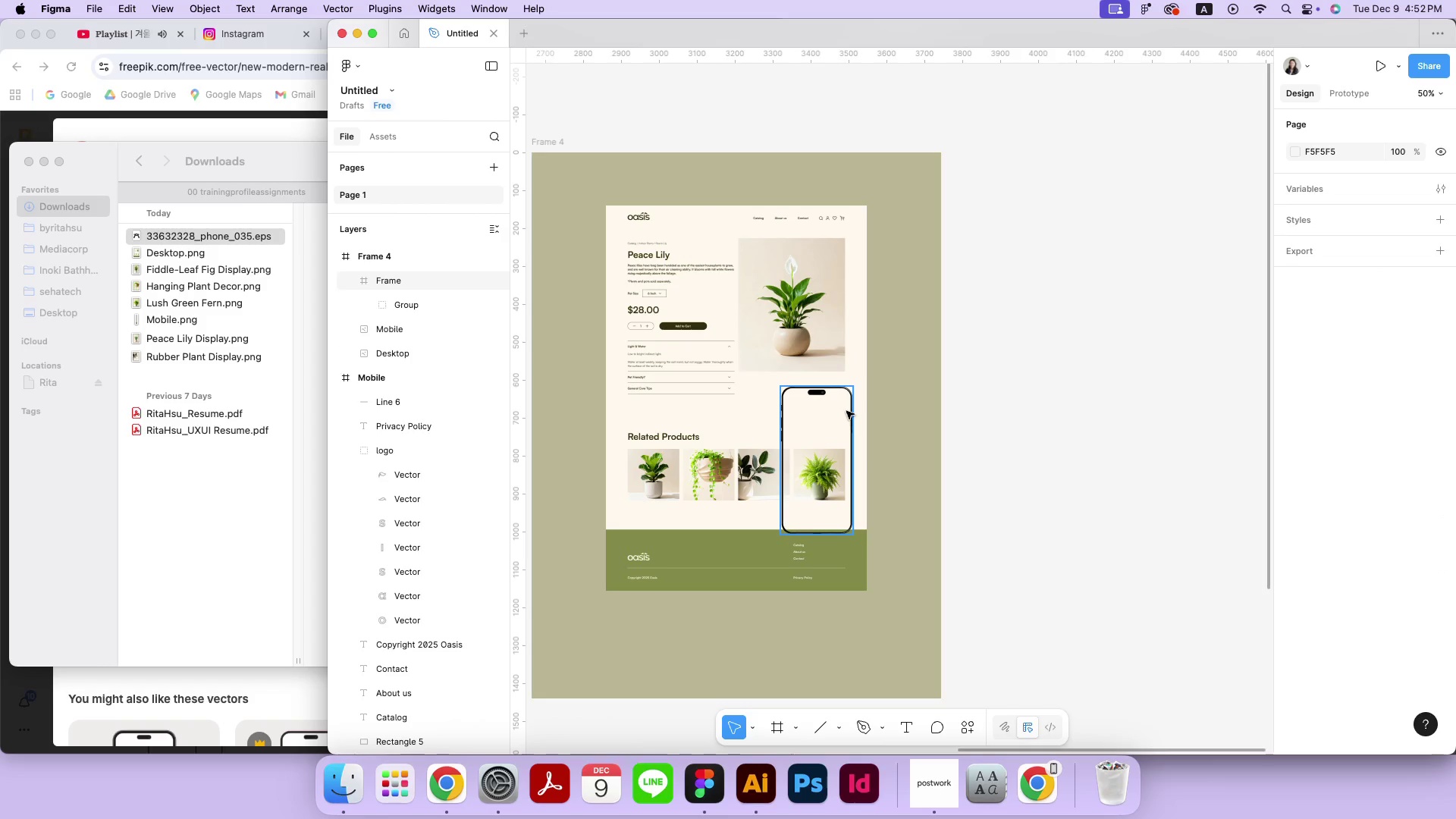 
left_click([831, 398])
 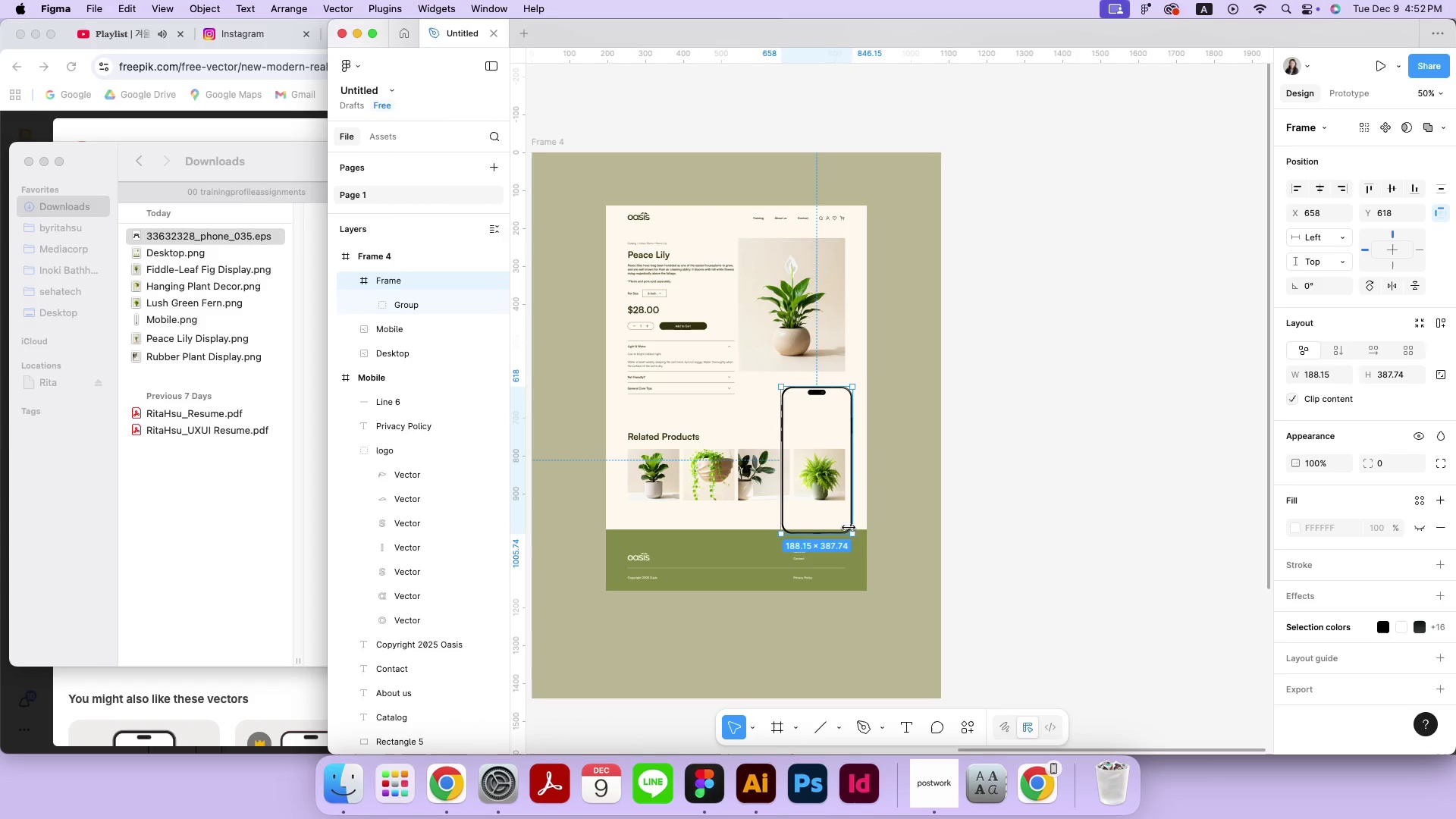 
left_click_drag(start_coordinate=[849, 532], to_coordinate=[907, 639])
 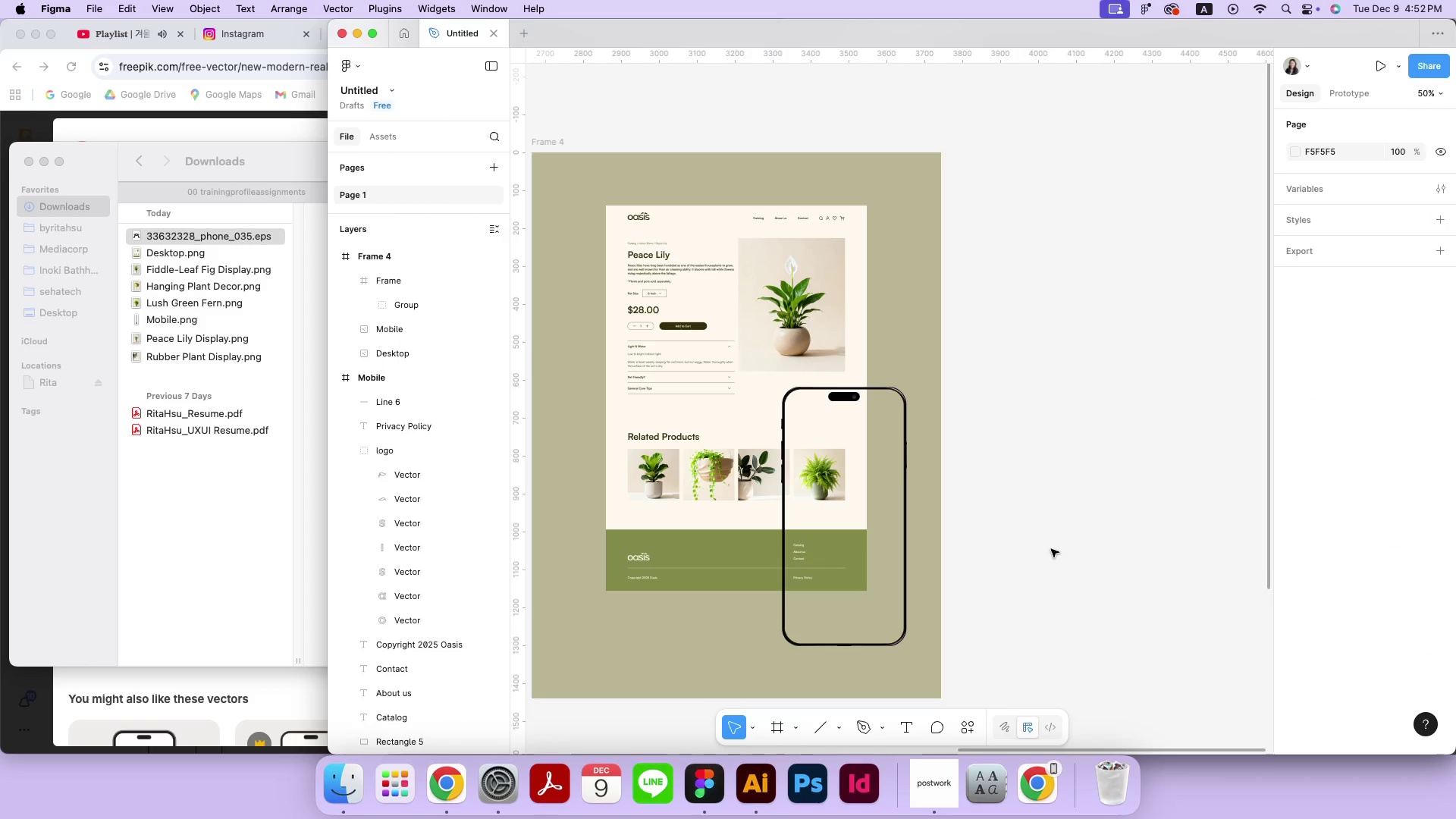 
hold_key(key=ShiftLeft, duration=1.69)
 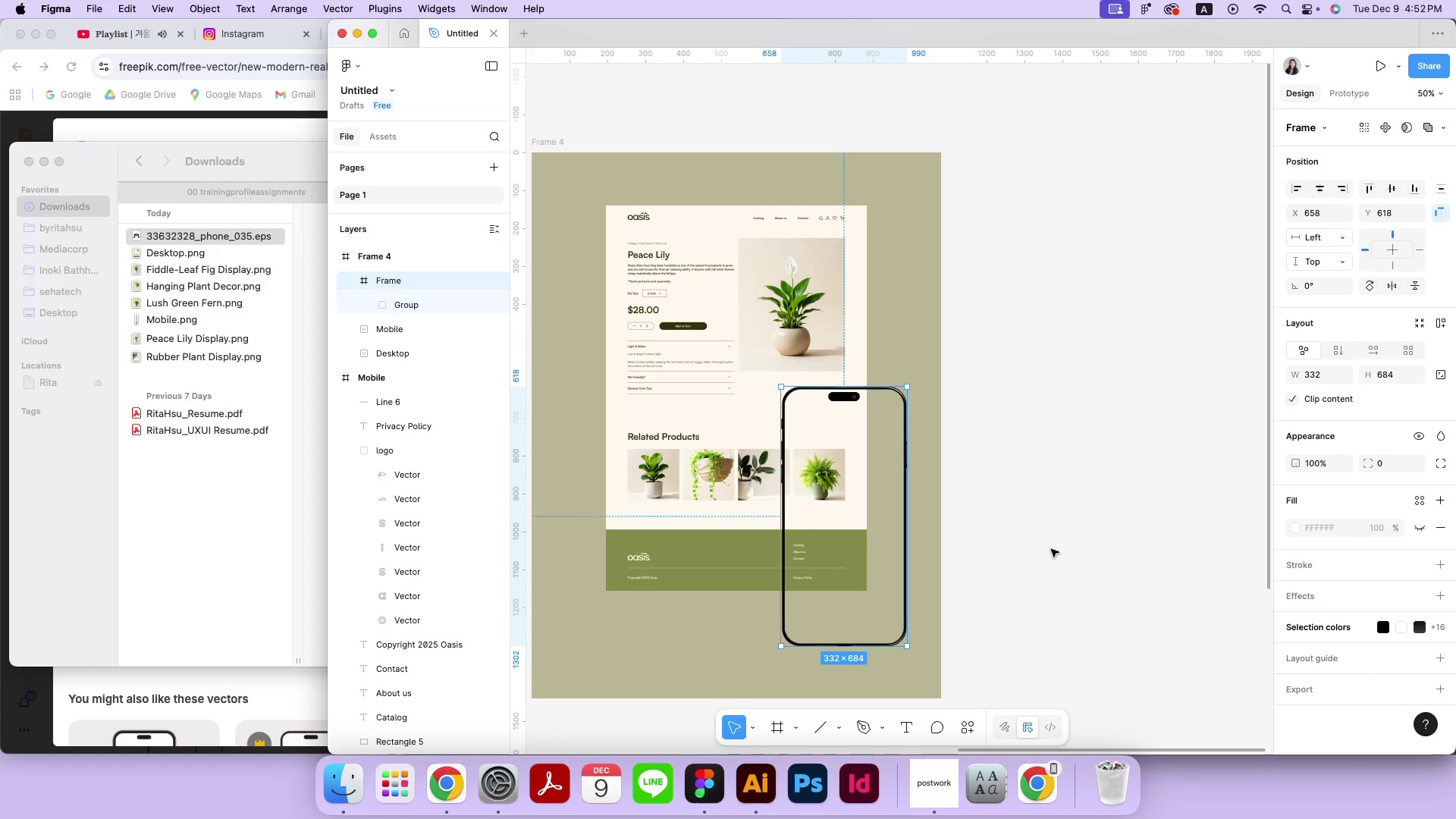 
left_click([1051, 549])
 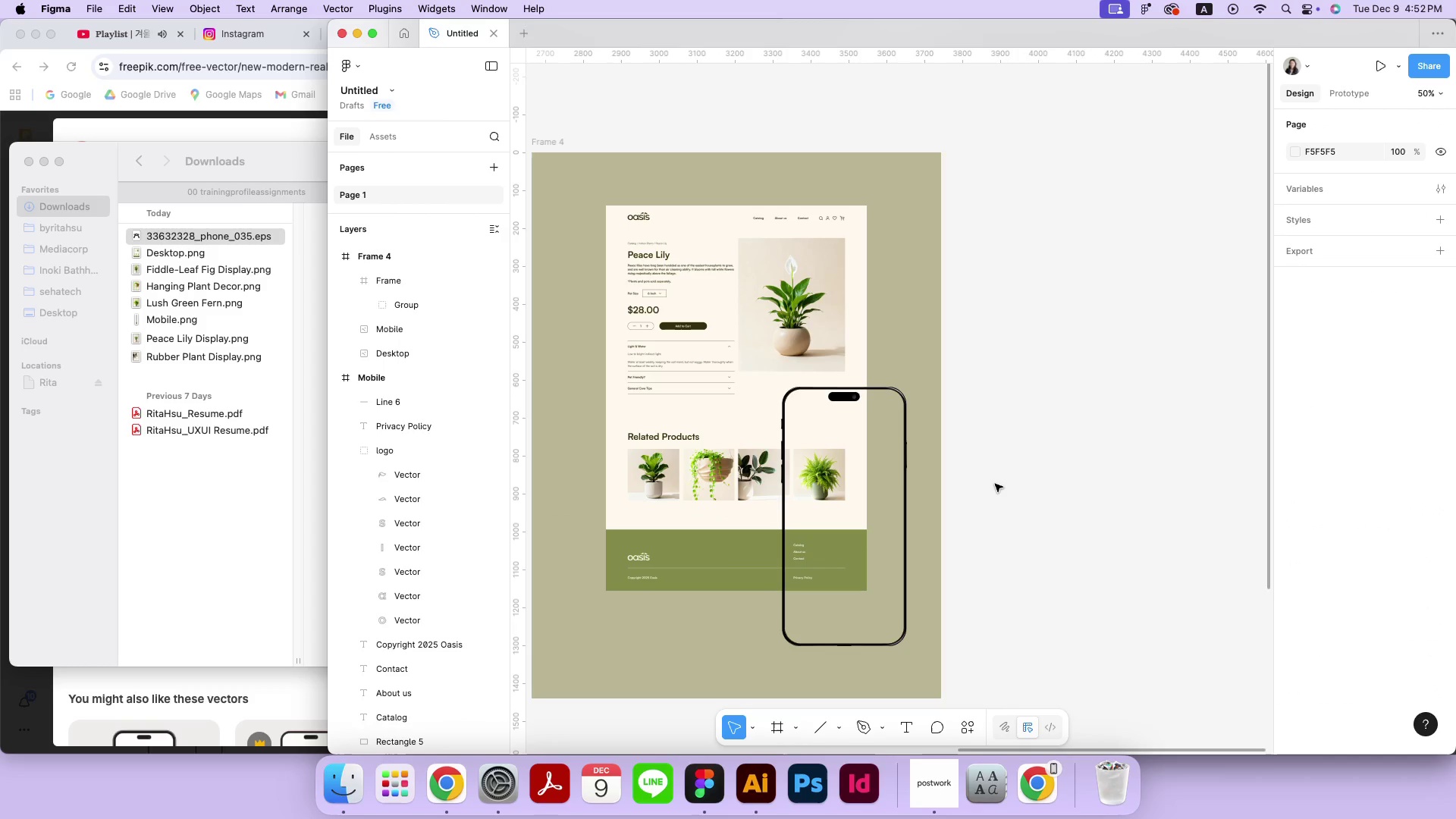 
key(Meta+Minus)
 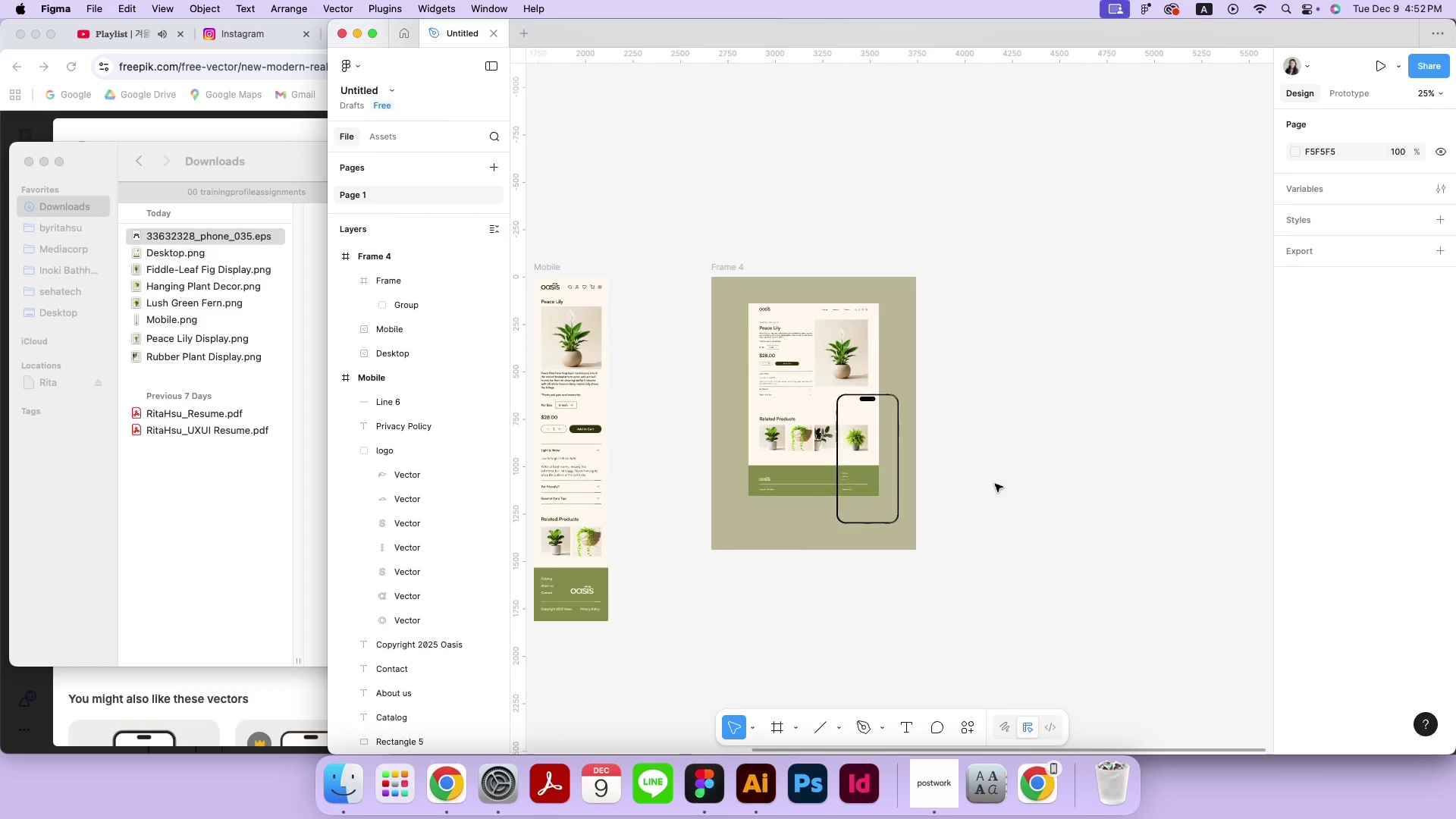 
key(Meta+Minus)
 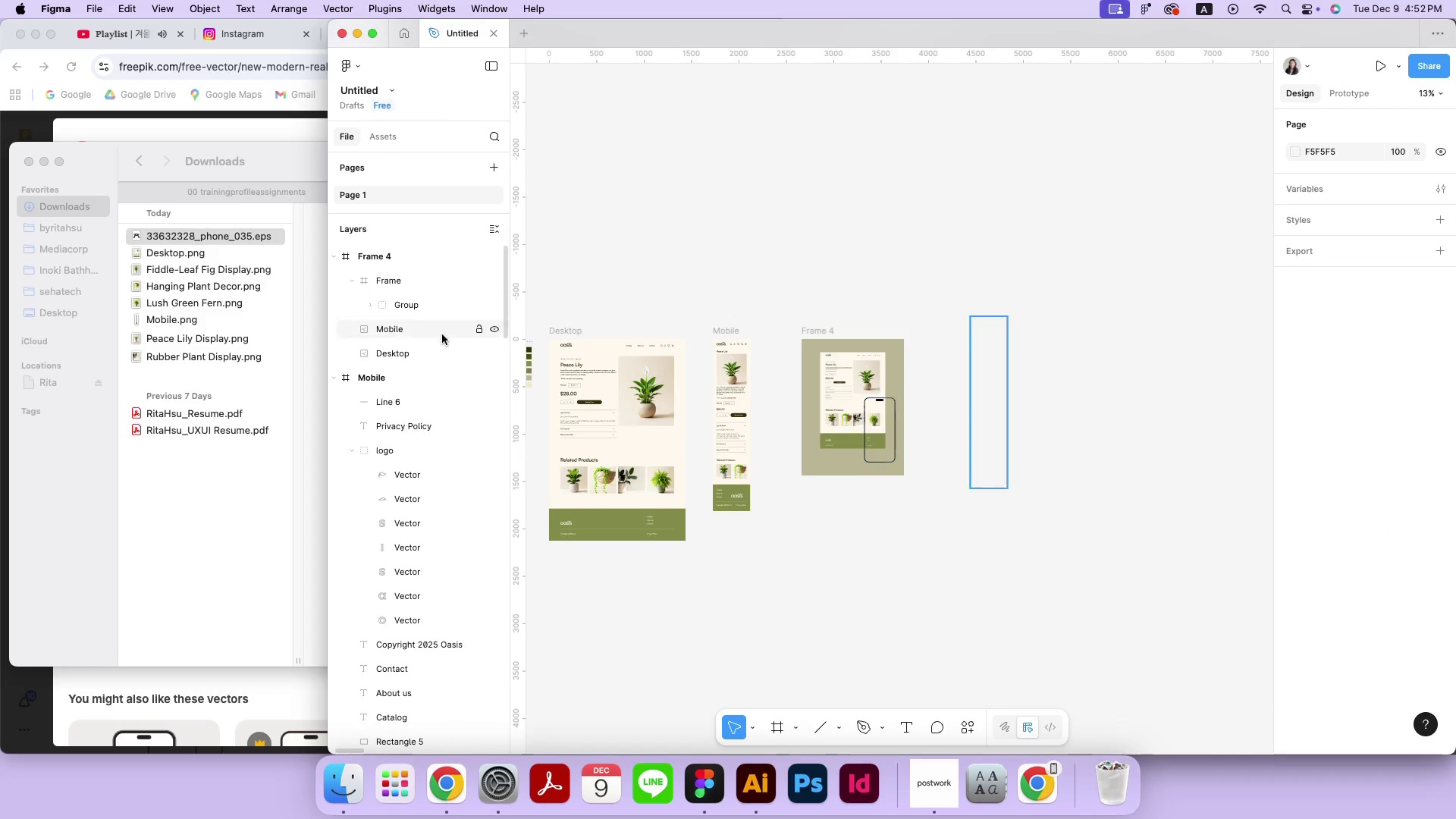 
left_click([439, 331])
 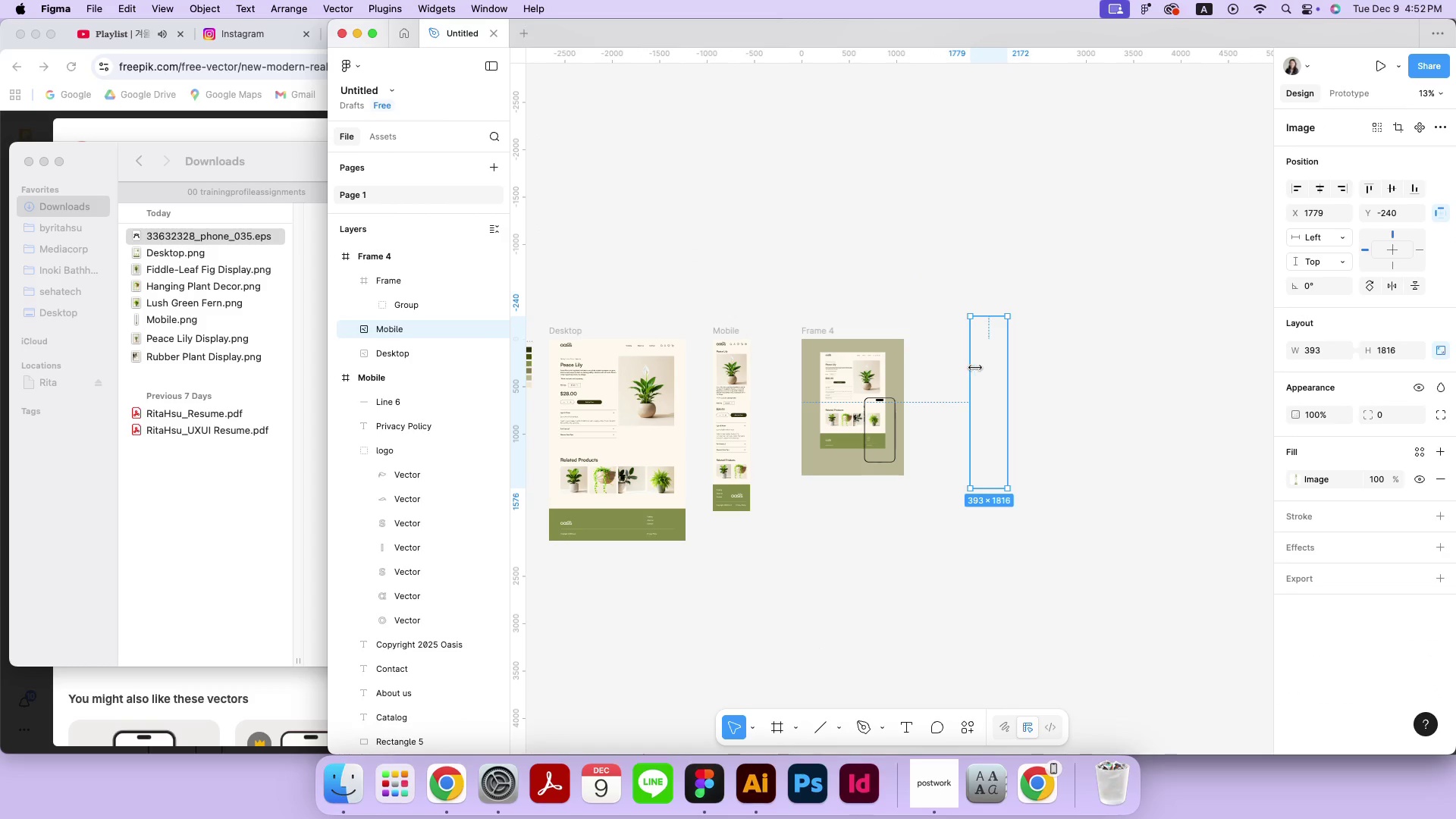 
left_click_drag(start_coordinate=[981, 363], to_coordinate=[881, 449])
 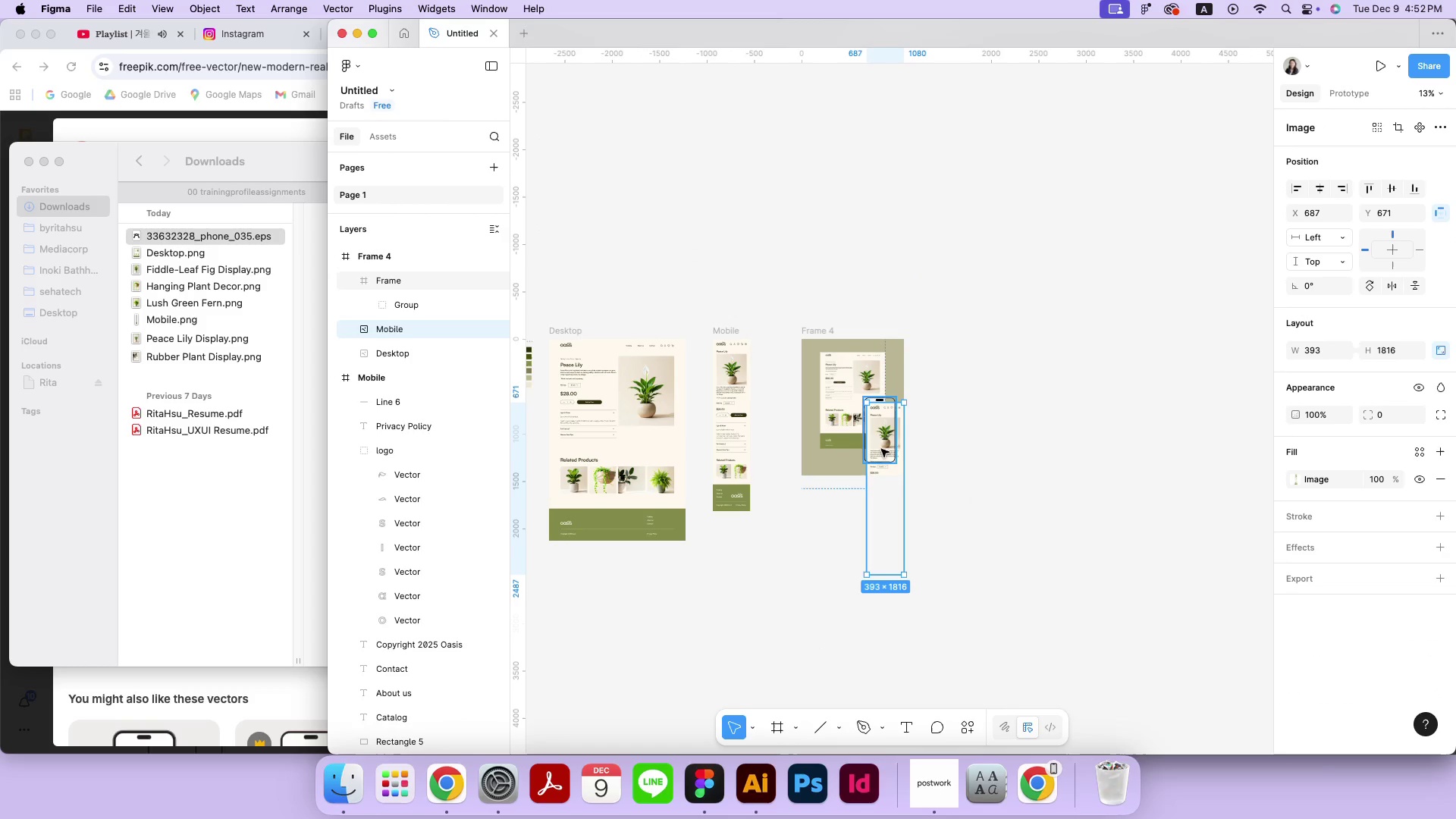 
key(Meta+Equal)
 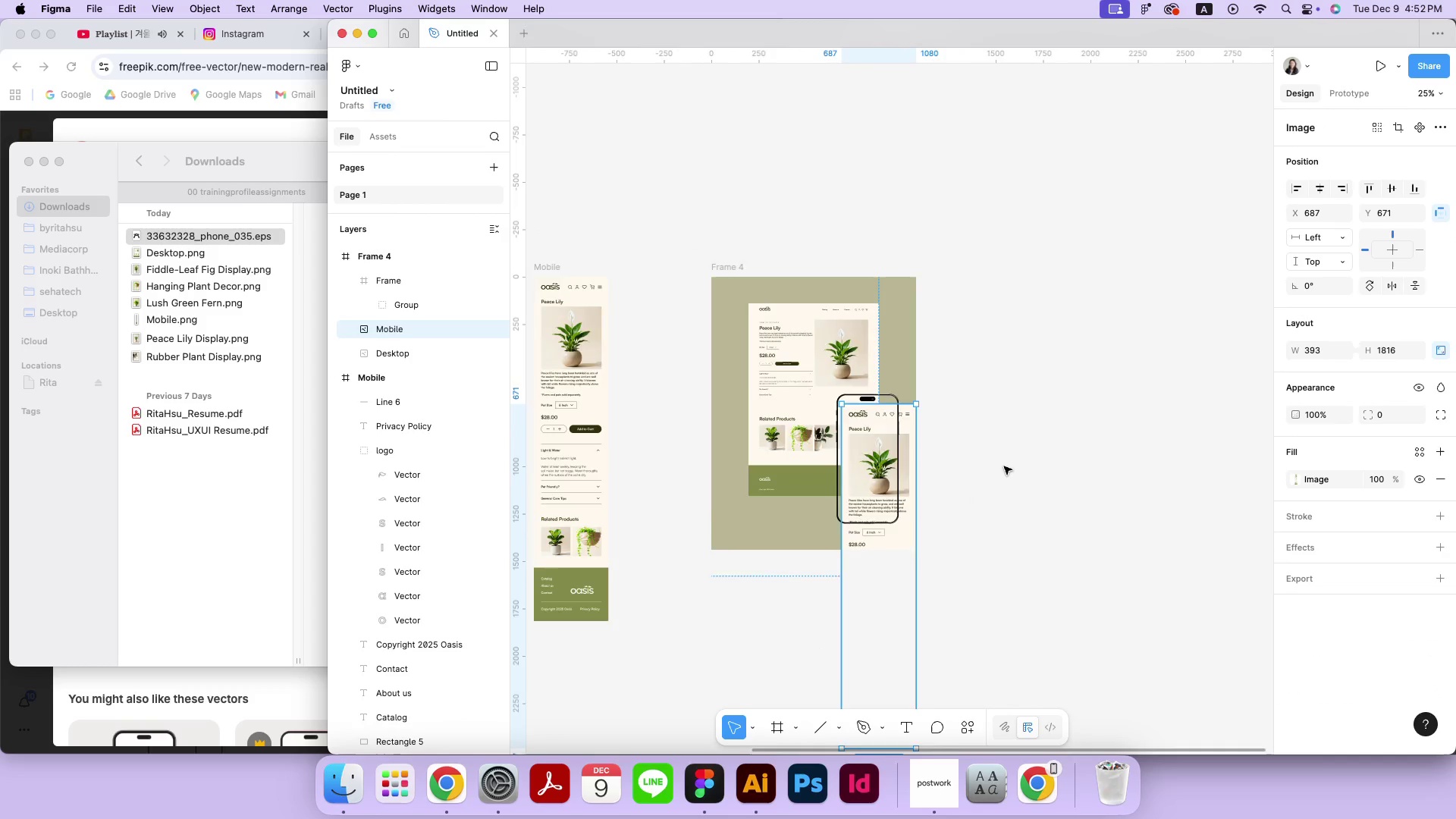 
key(Meta+Equal)
 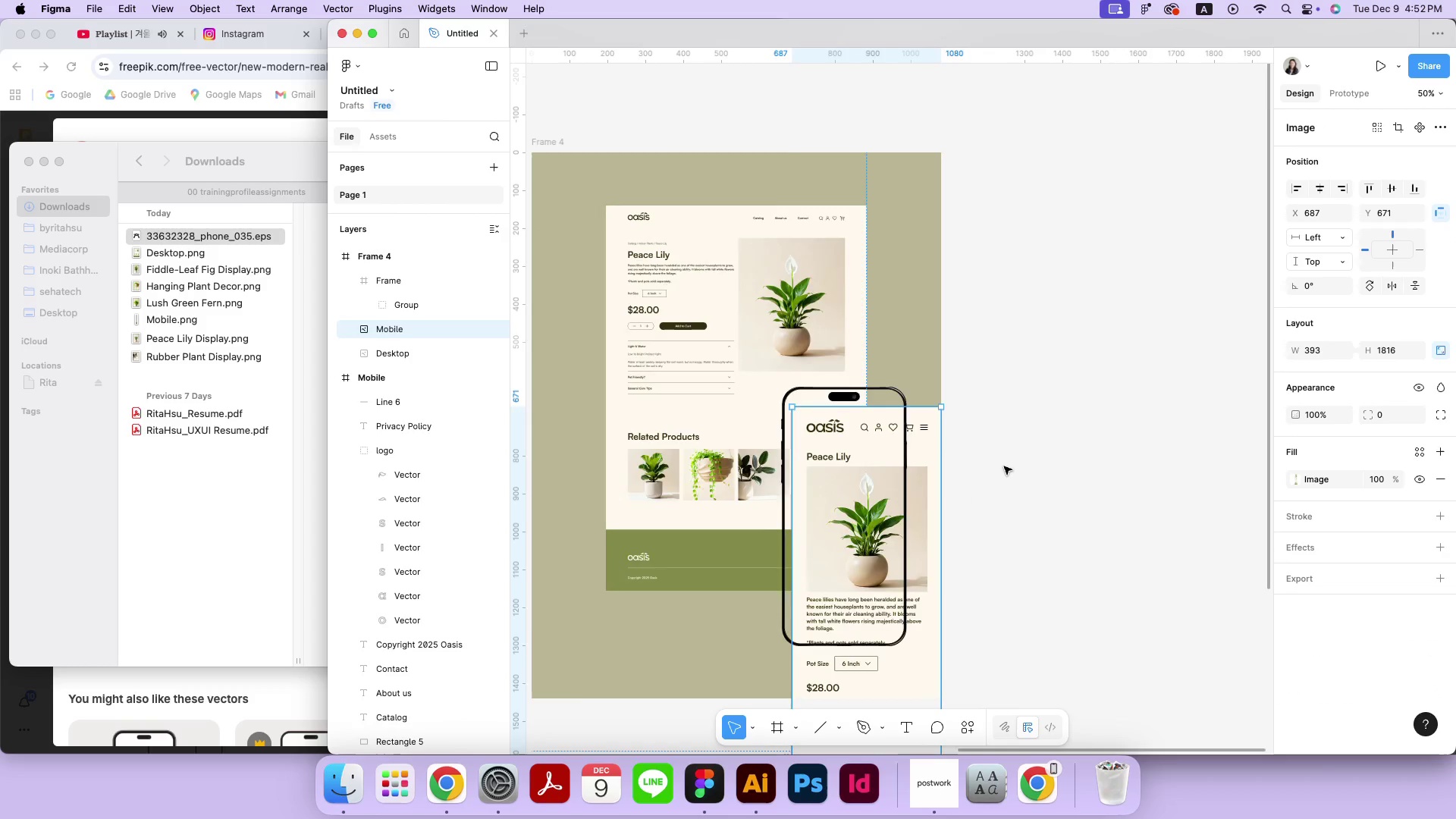 
key(Meta+Equal)
 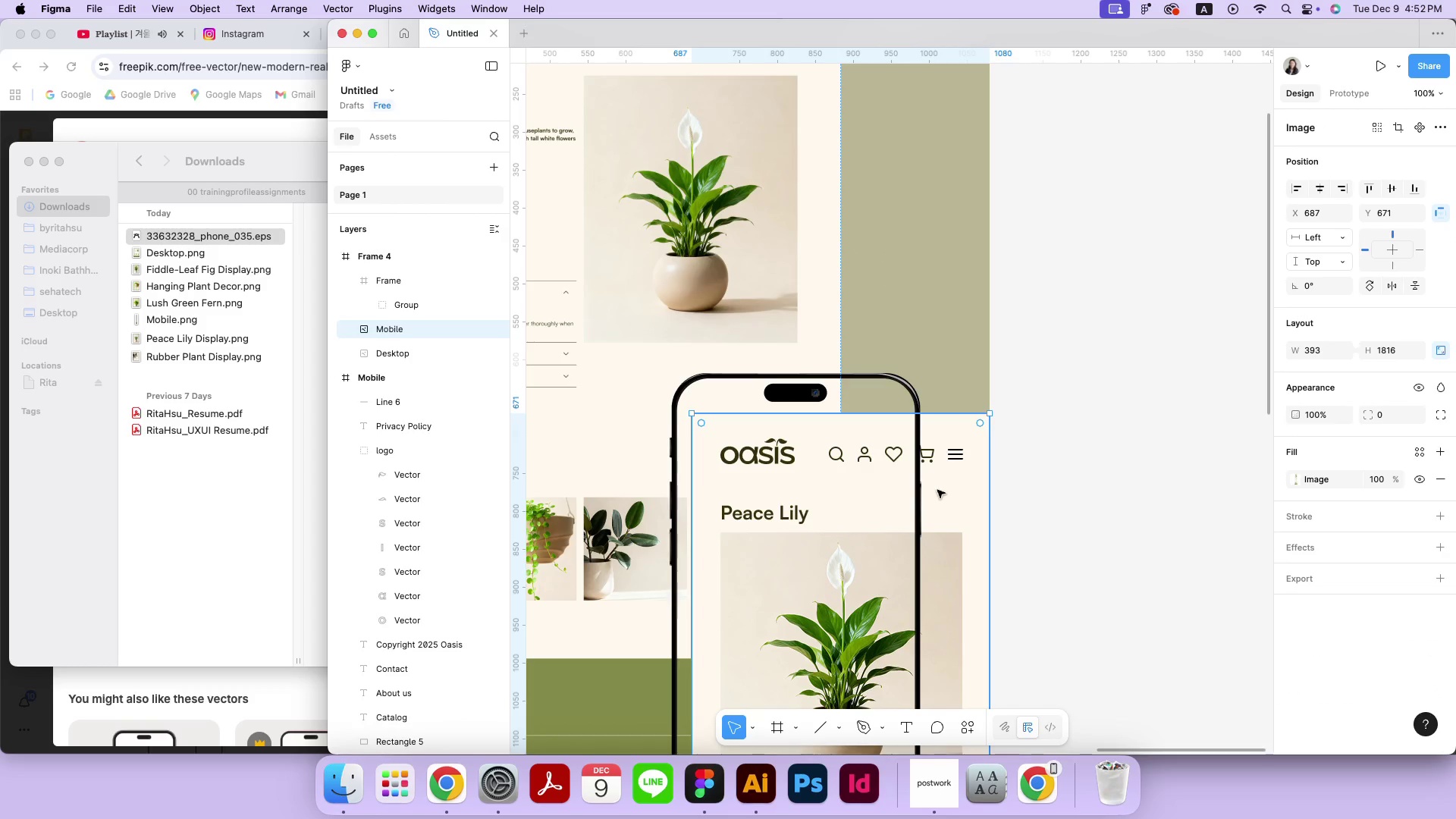 
hold_key(key=Space, duration=0.58)
 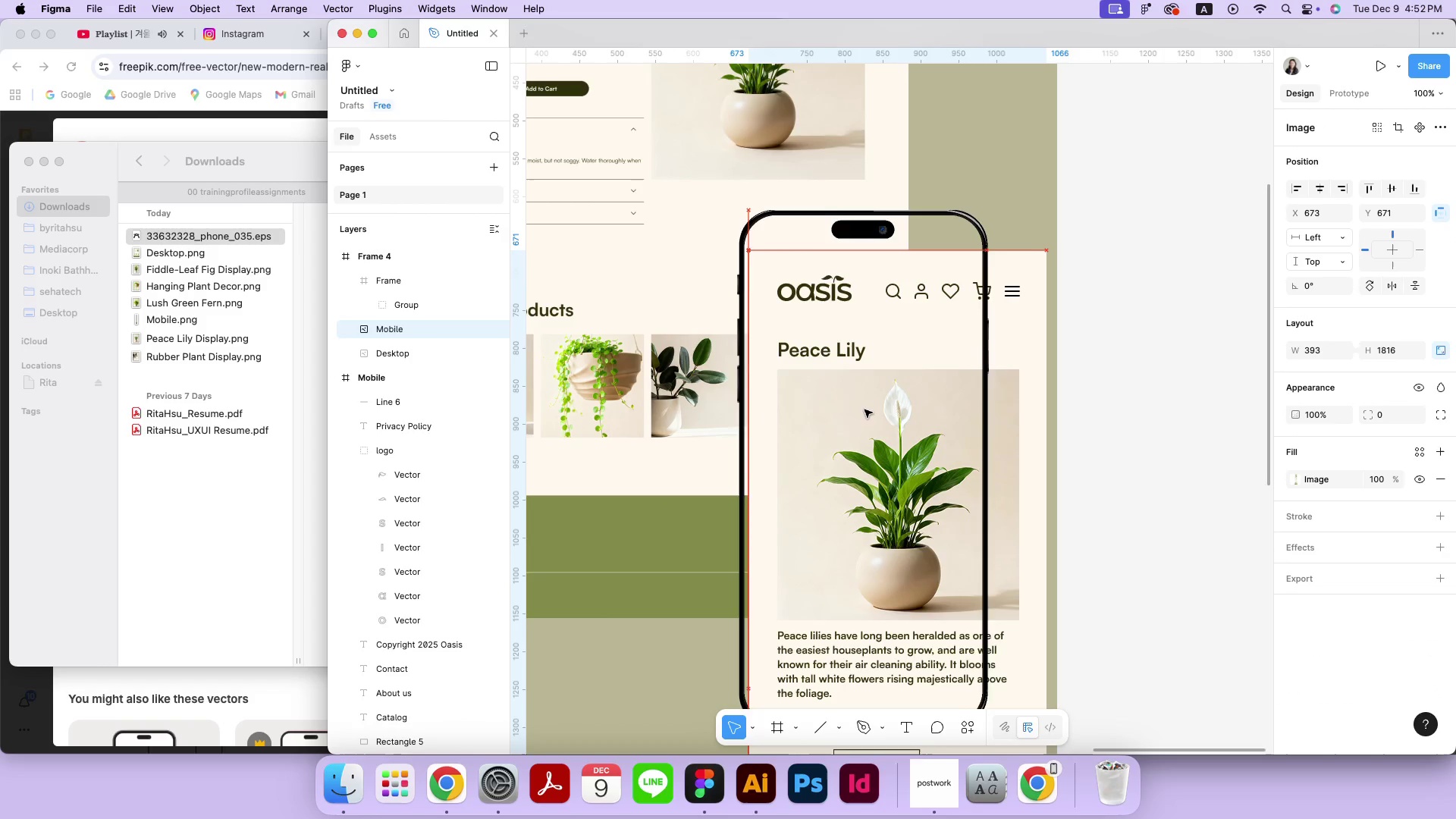 
left_click_drag(start_coordinate=[879, 518], to_coordinate=[946, 355])
 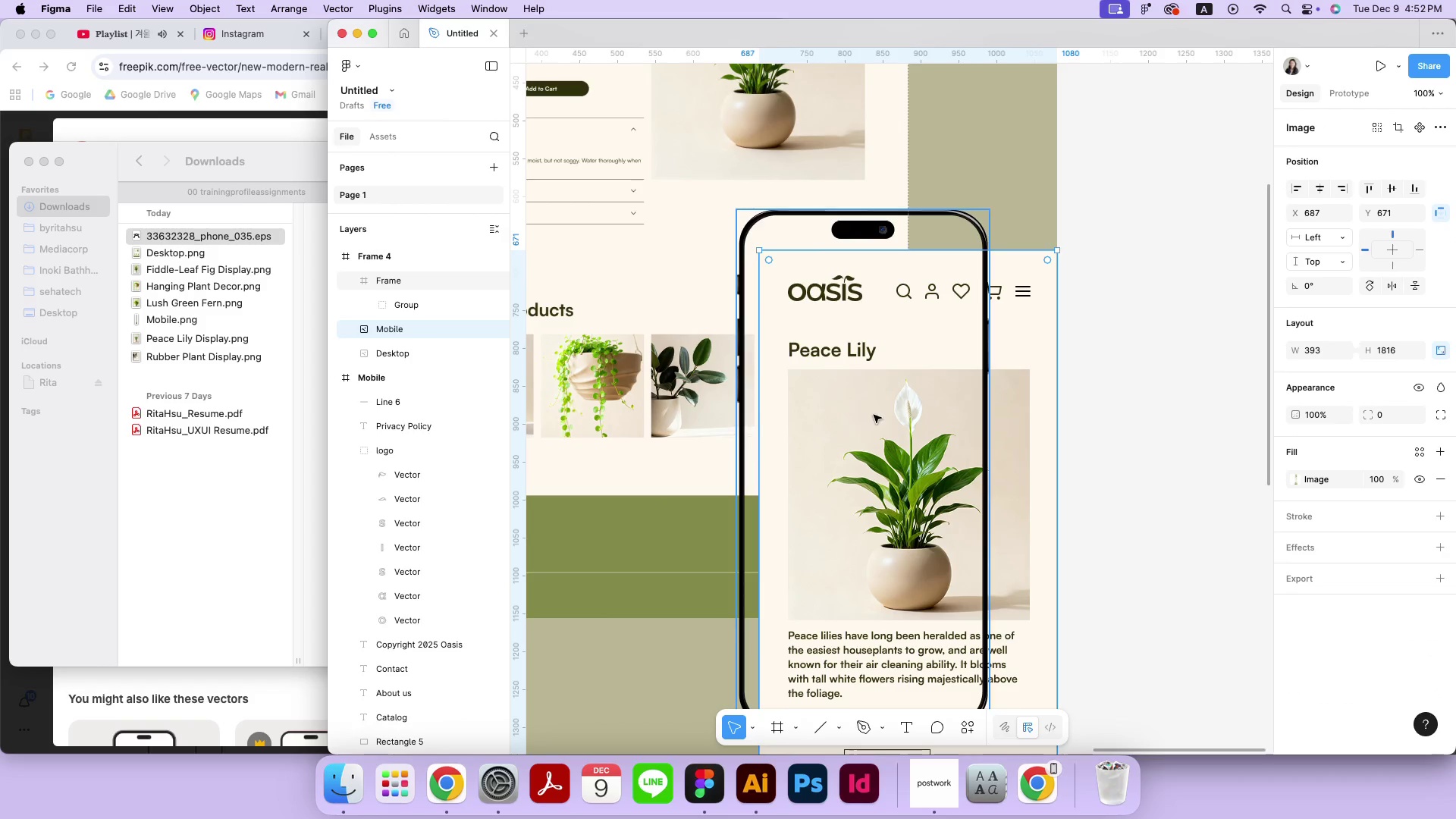 
left_click_drag(start_coordinate=[874, 409], to_coordinate=[861, 418])
 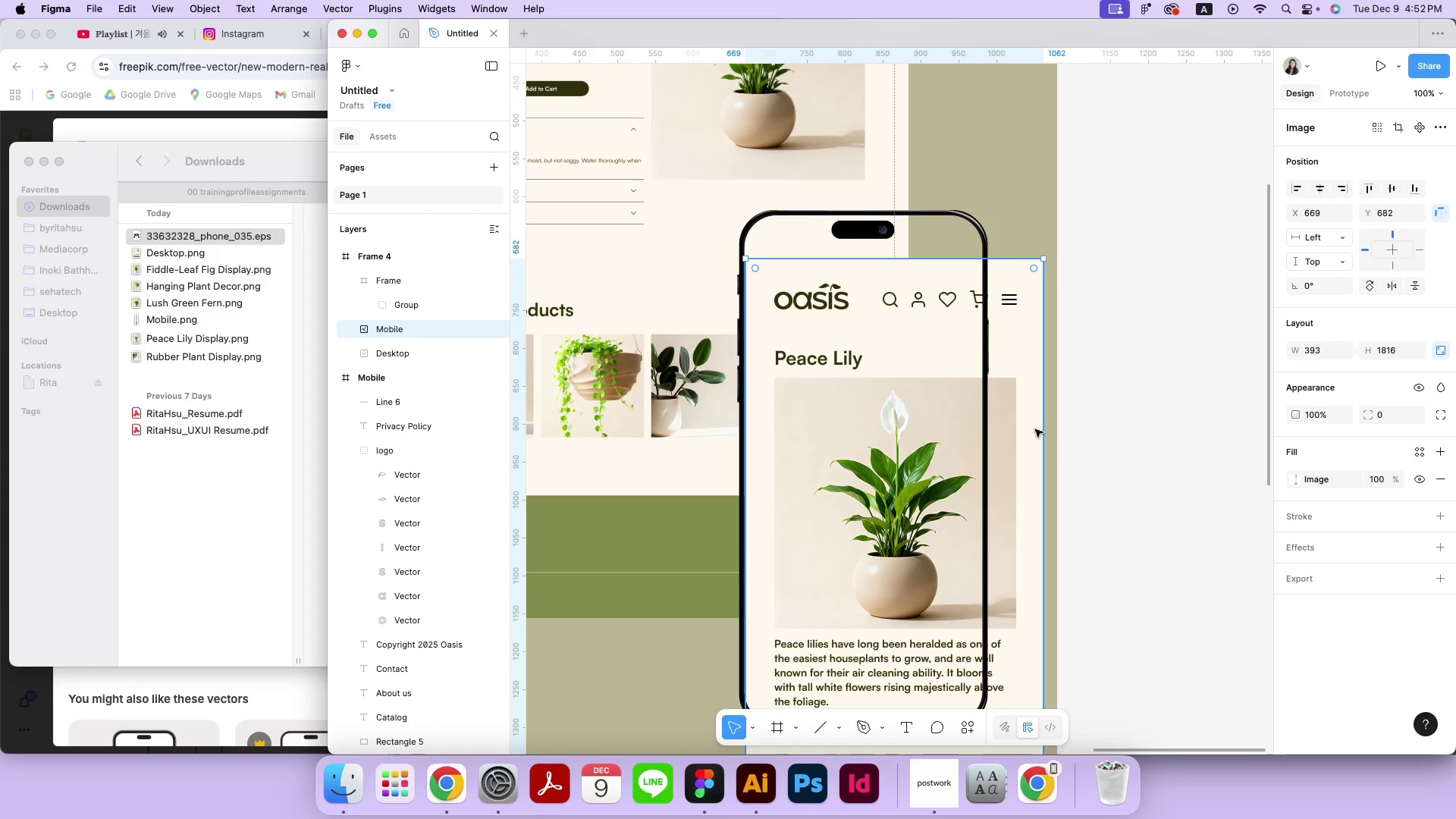 
left_click_drag(start_coordinate=[1039, 428], to_coordinate=[982, 436])
 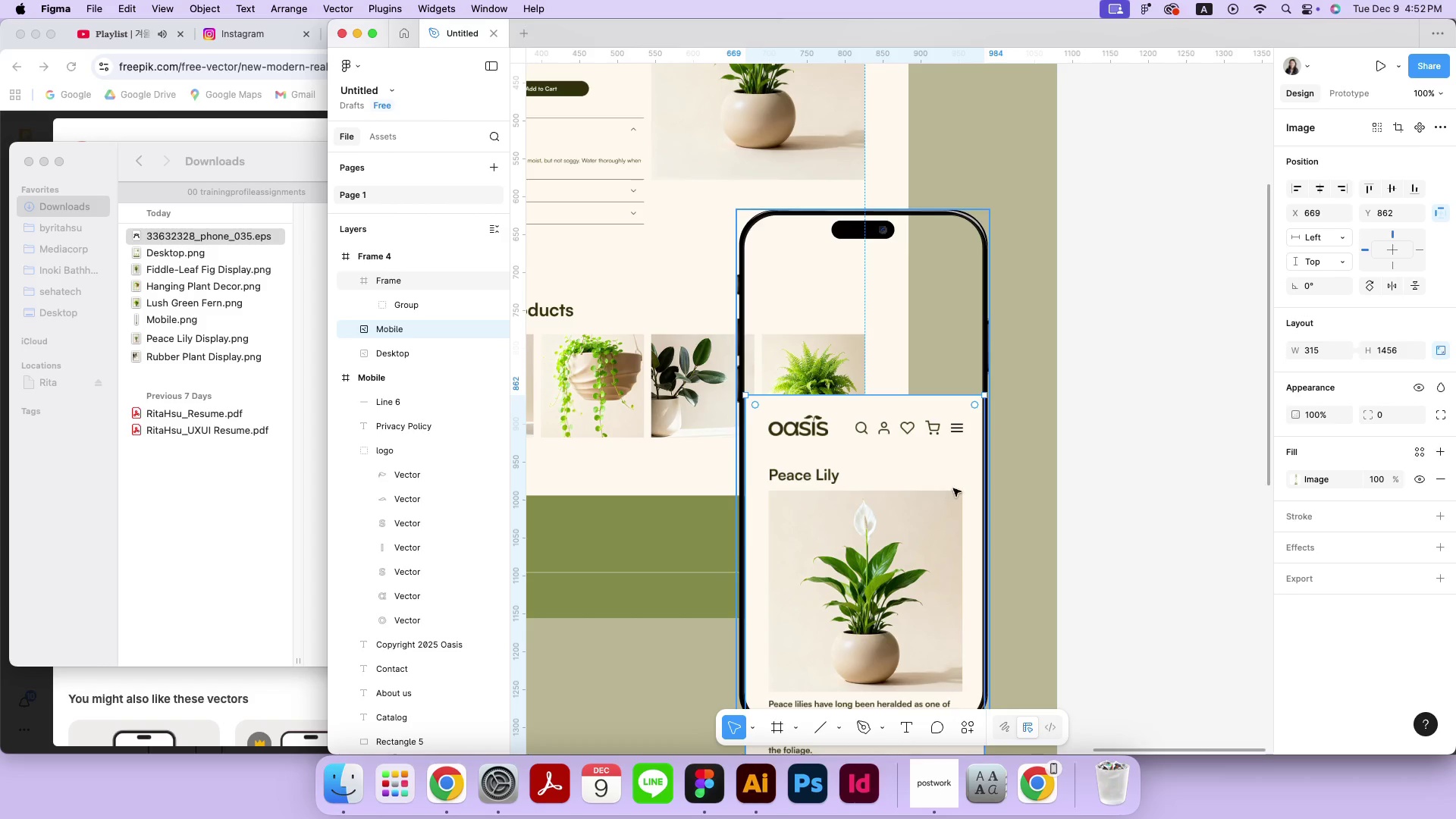 
hold_key(key=ShiftLeft, duration=3.08)
 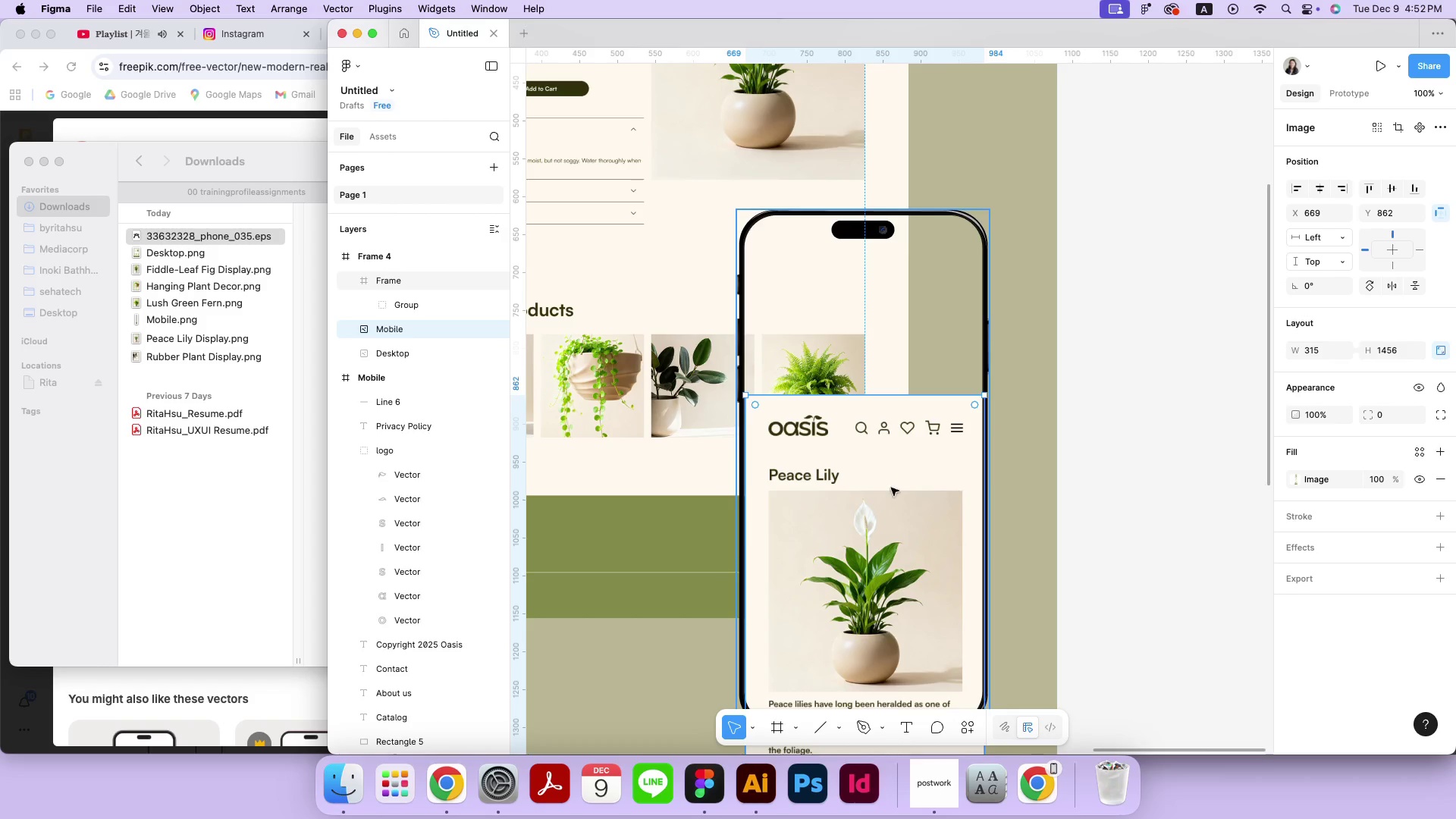 
hold_key(key=Space, duration=0.46)
 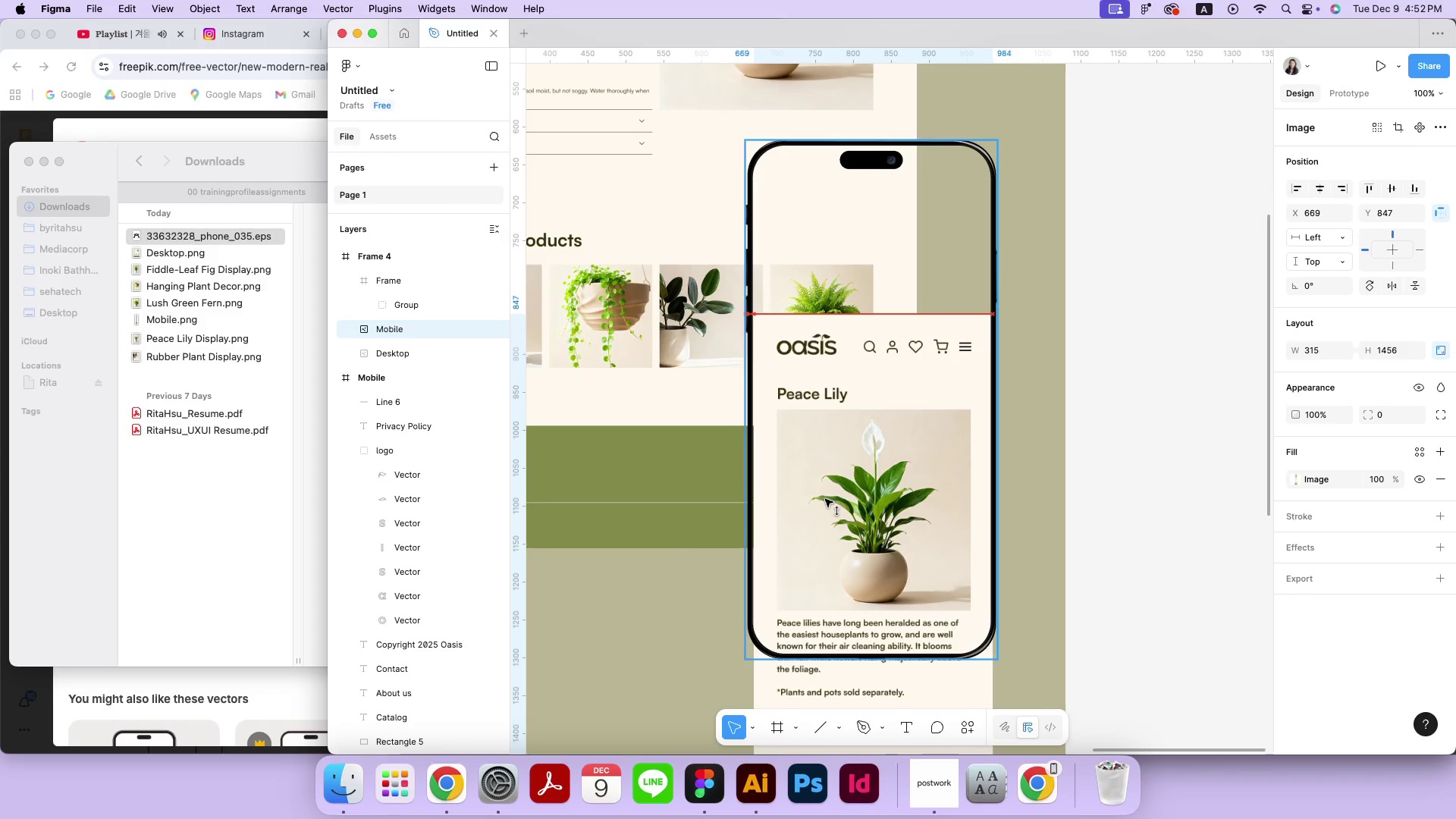 
left_click_drag(start_coordinate=[873, 526], to_coordinate=[881, 457])
 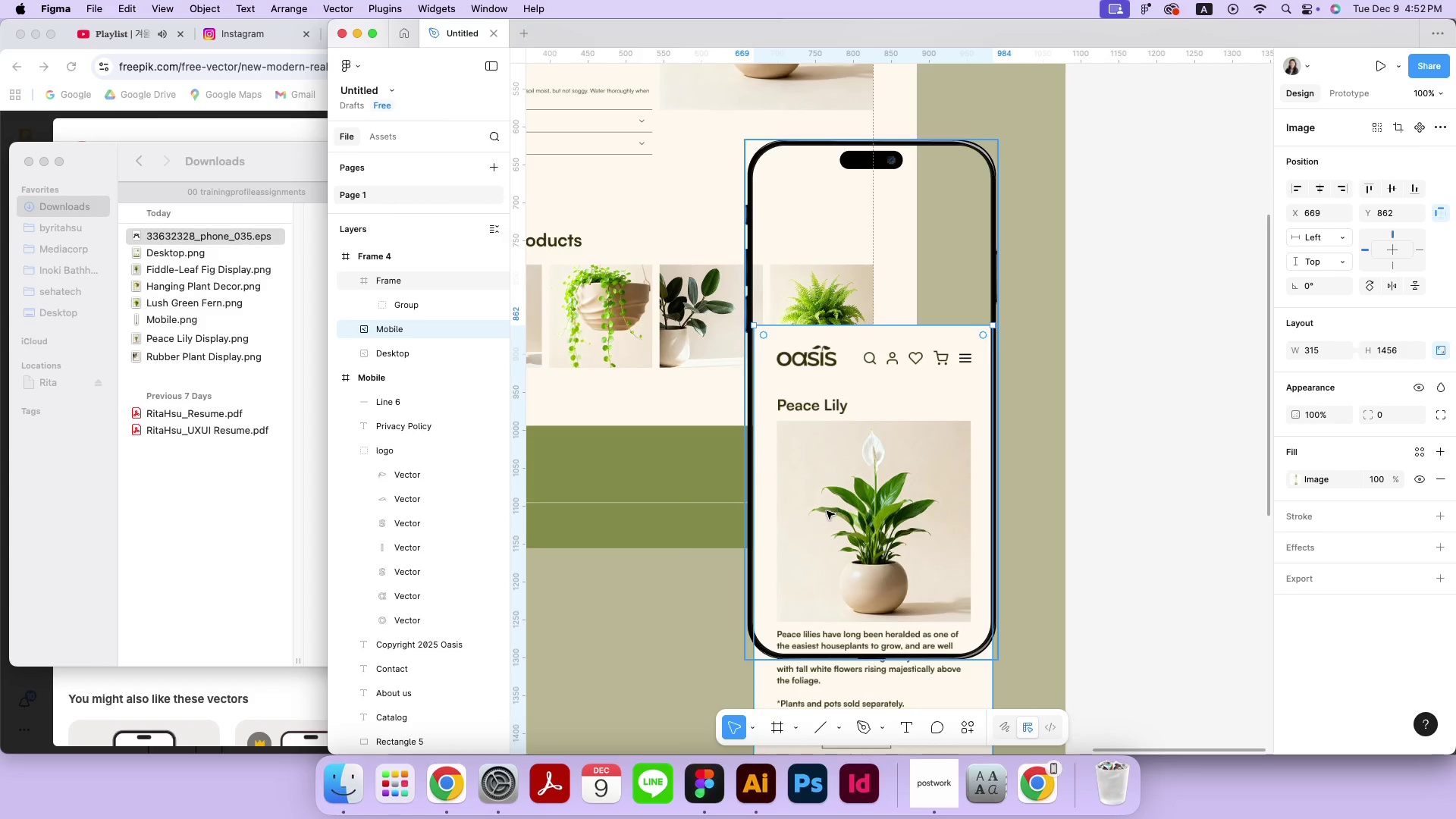 
left_click_drag(start_coordinate=[827, 511], to_coordinate=[834, 344])
 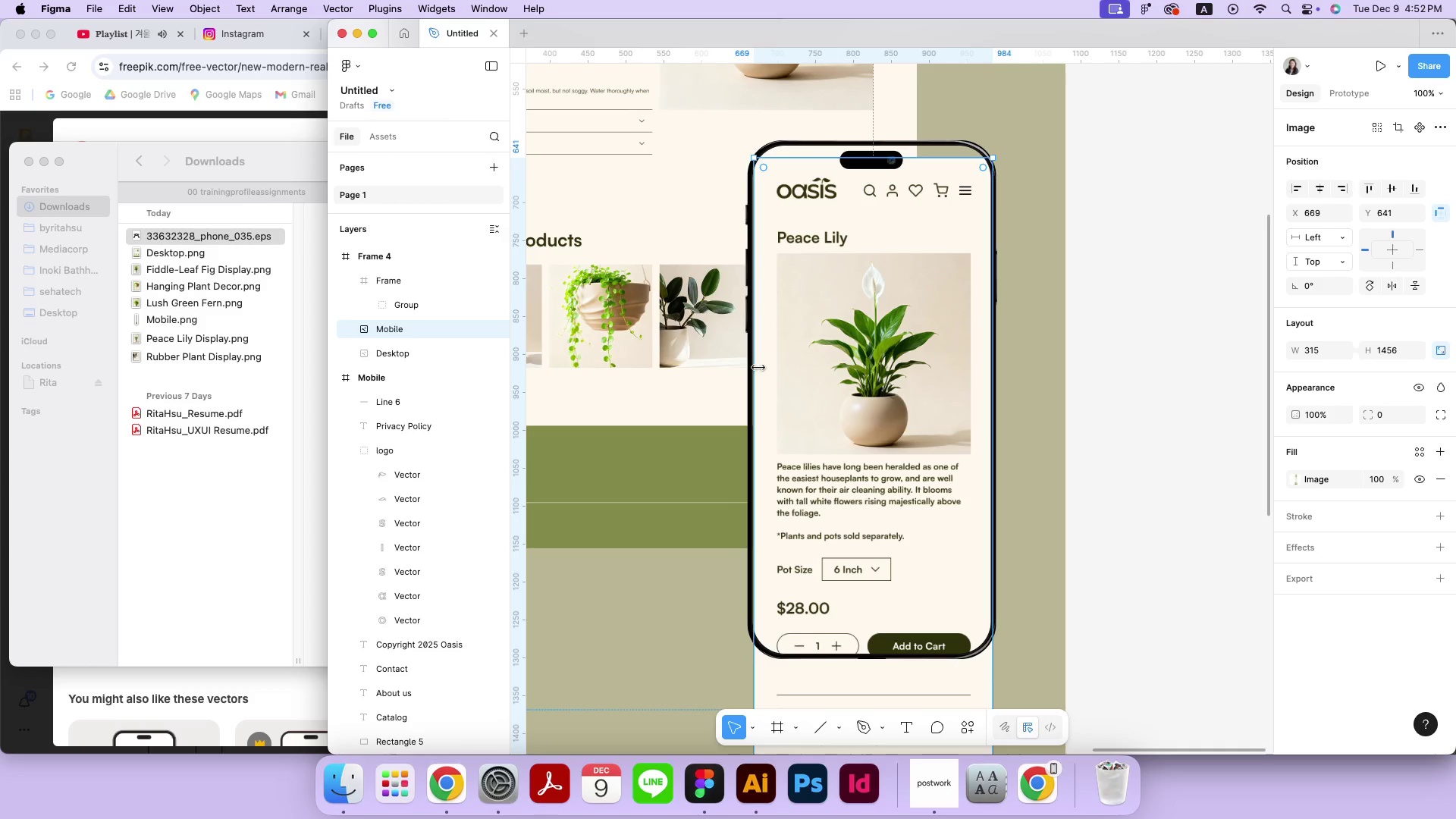 
hold_key(key=ShiftLeft, duration=4.25)
 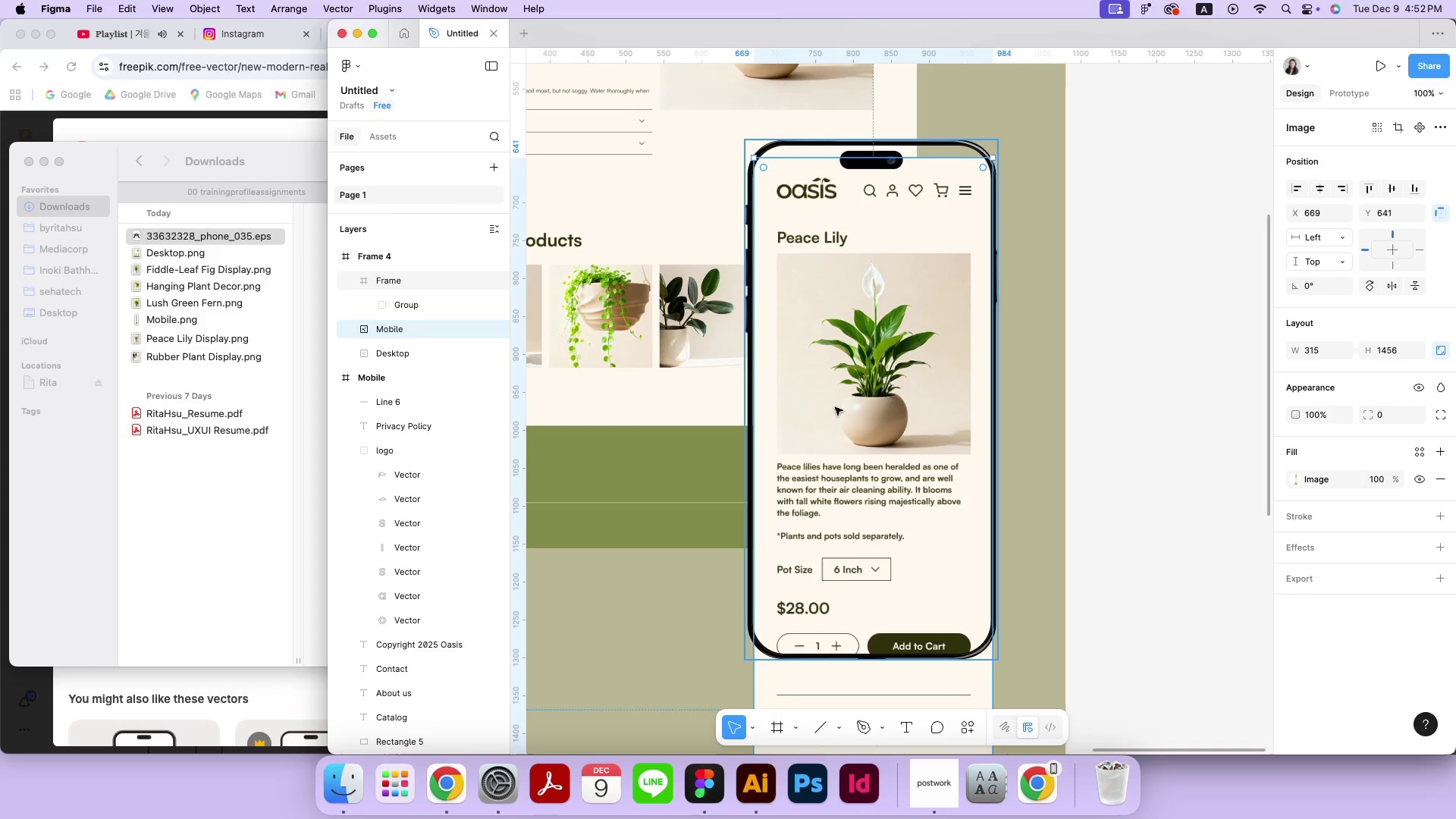 
left_click_drag(start_coordinate=[838, 412], to_coordinate=[834, 395])
 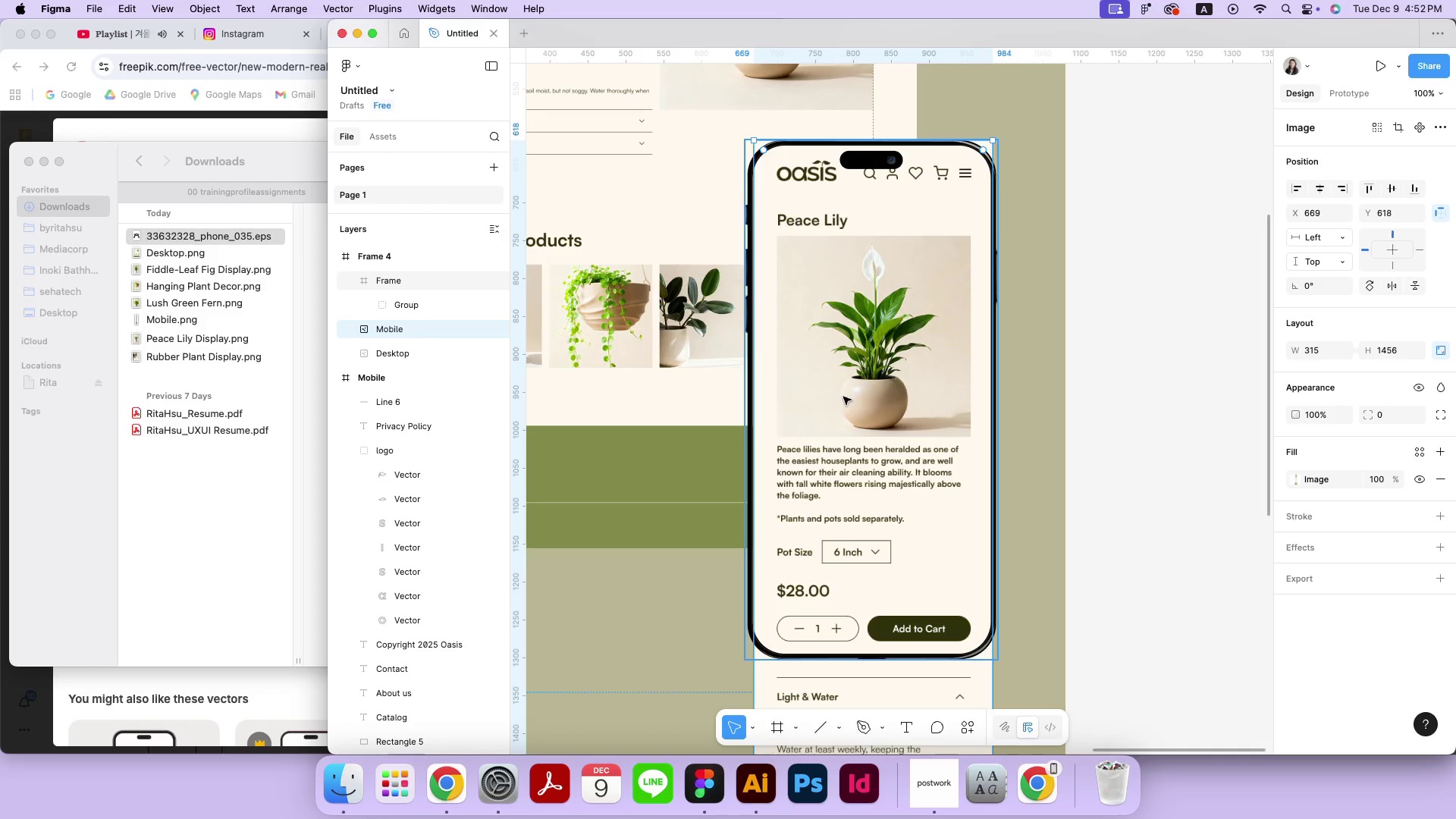 
hold_key(key=ShiftLeft, duration=5.48)
 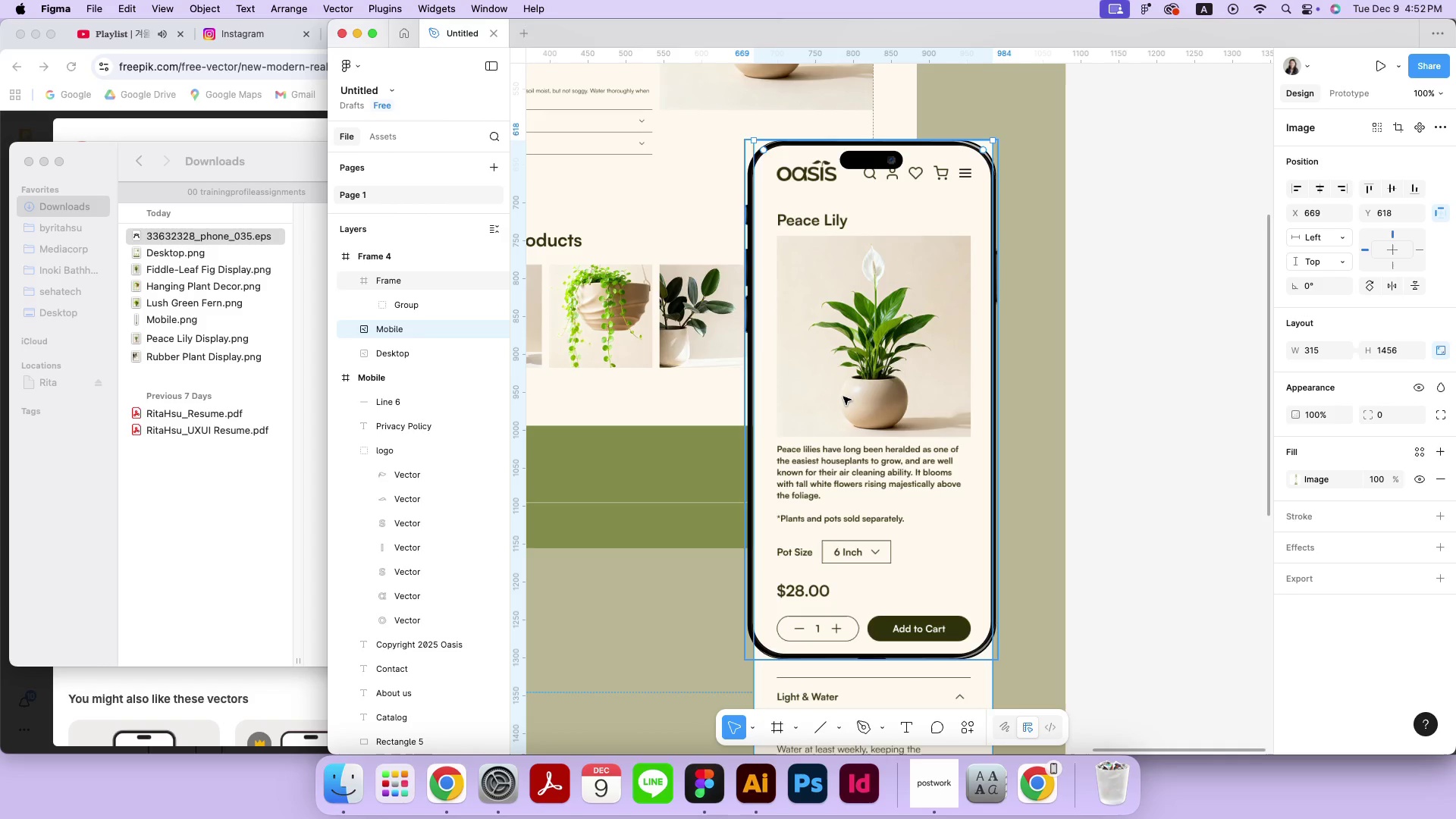 
key(ArrowLeft)
 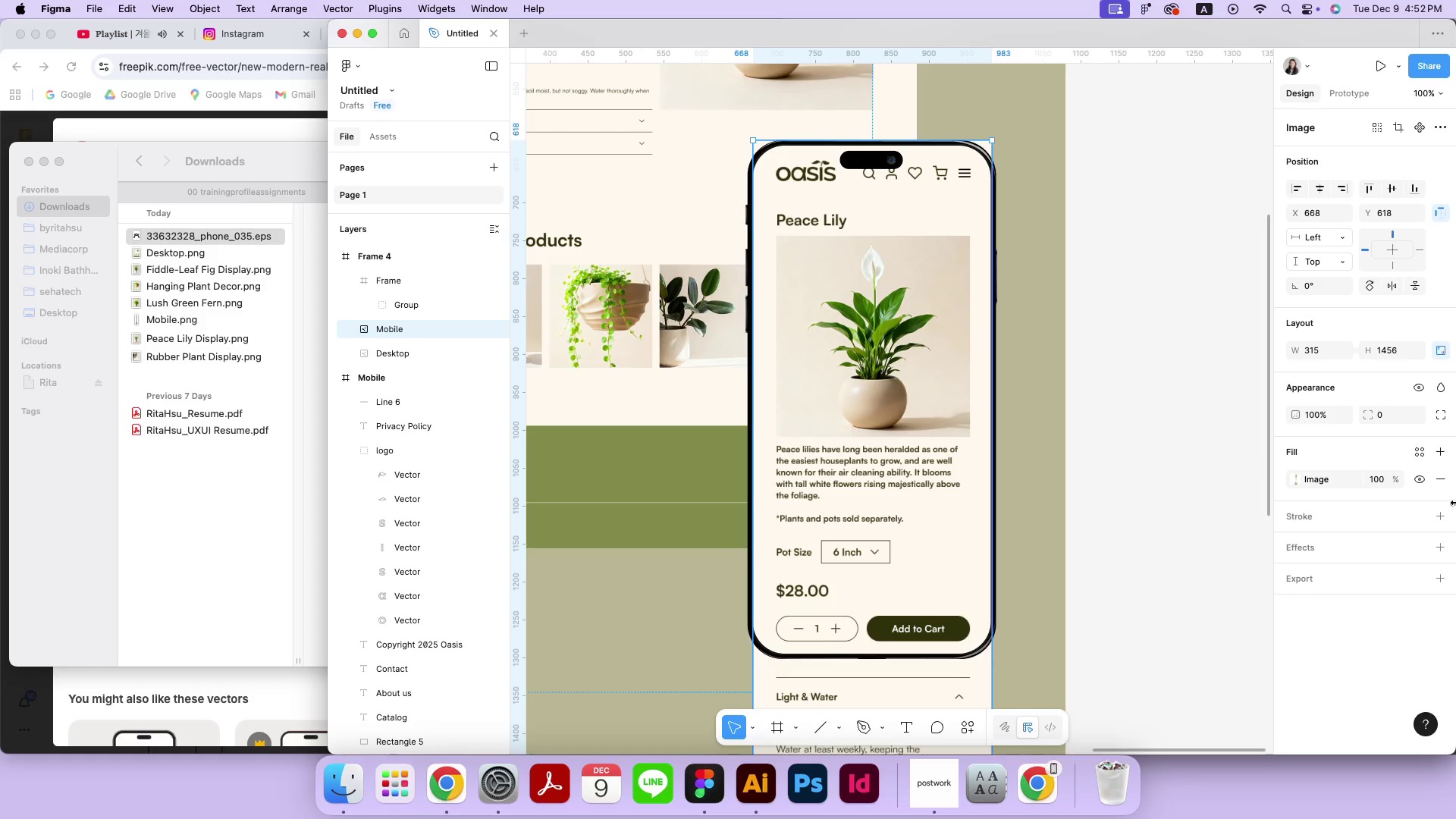 
left_click([1377, 409])
 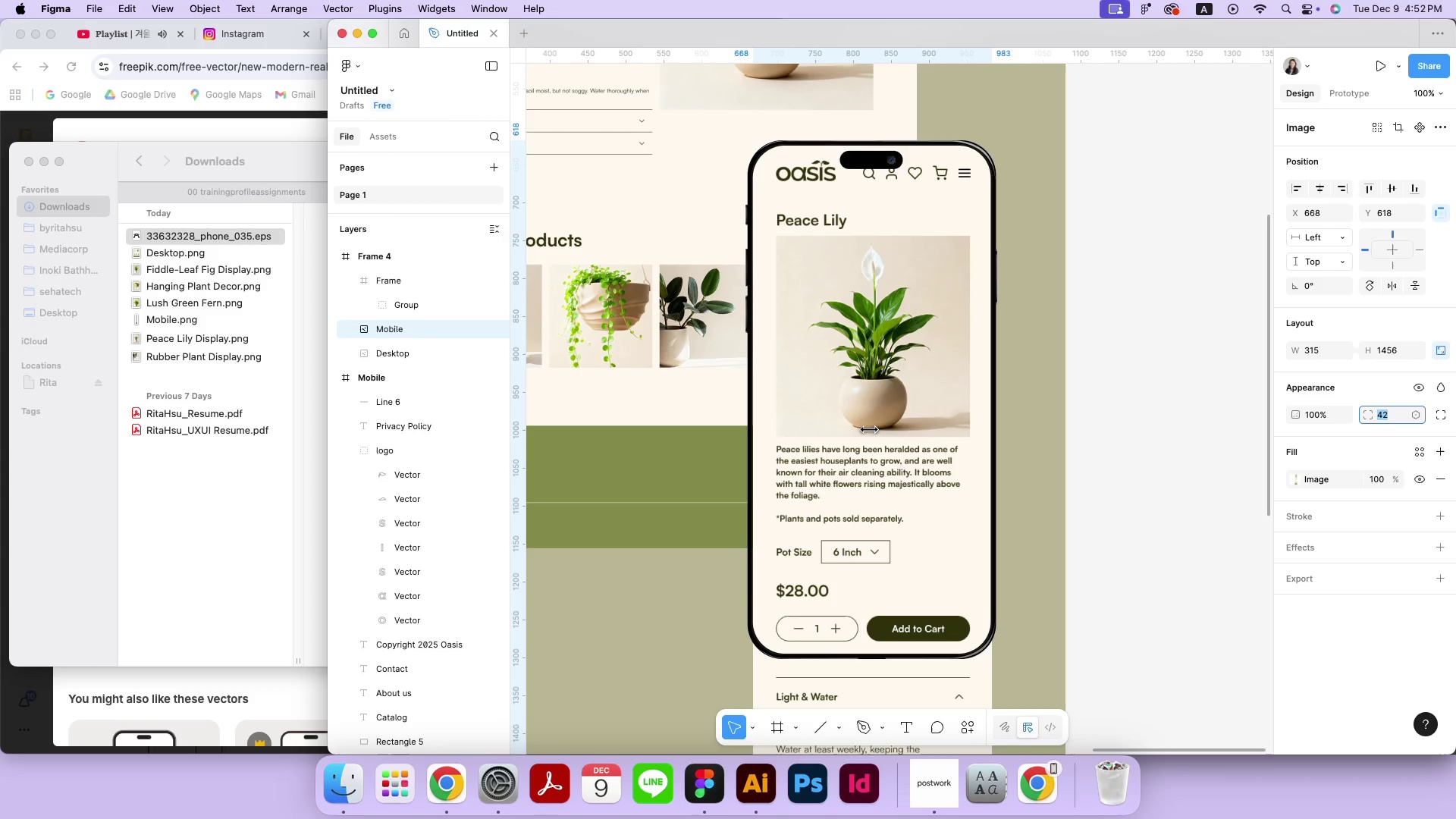 
wait(6.47)
 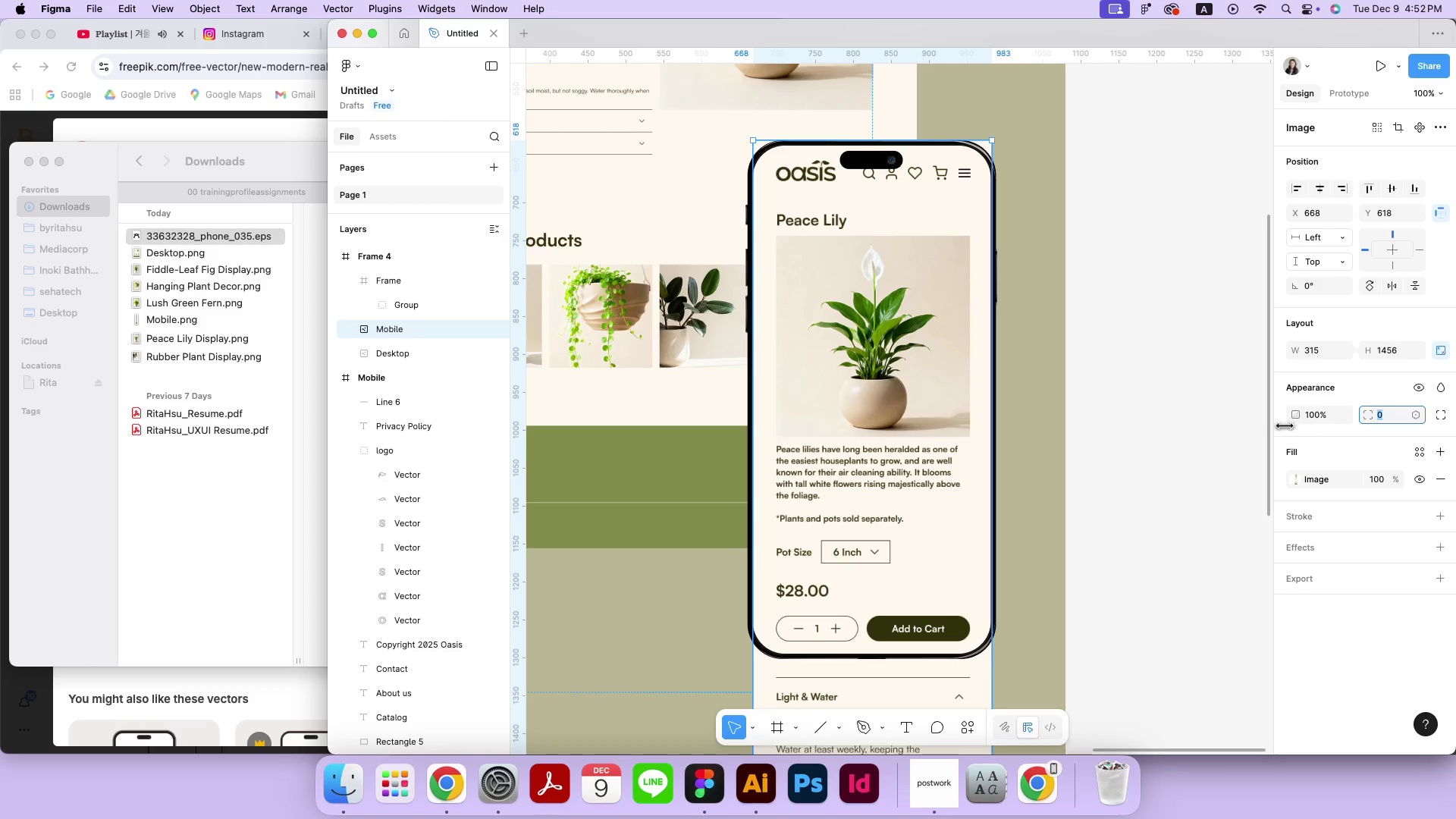 
key(Meta+MetaRight)
 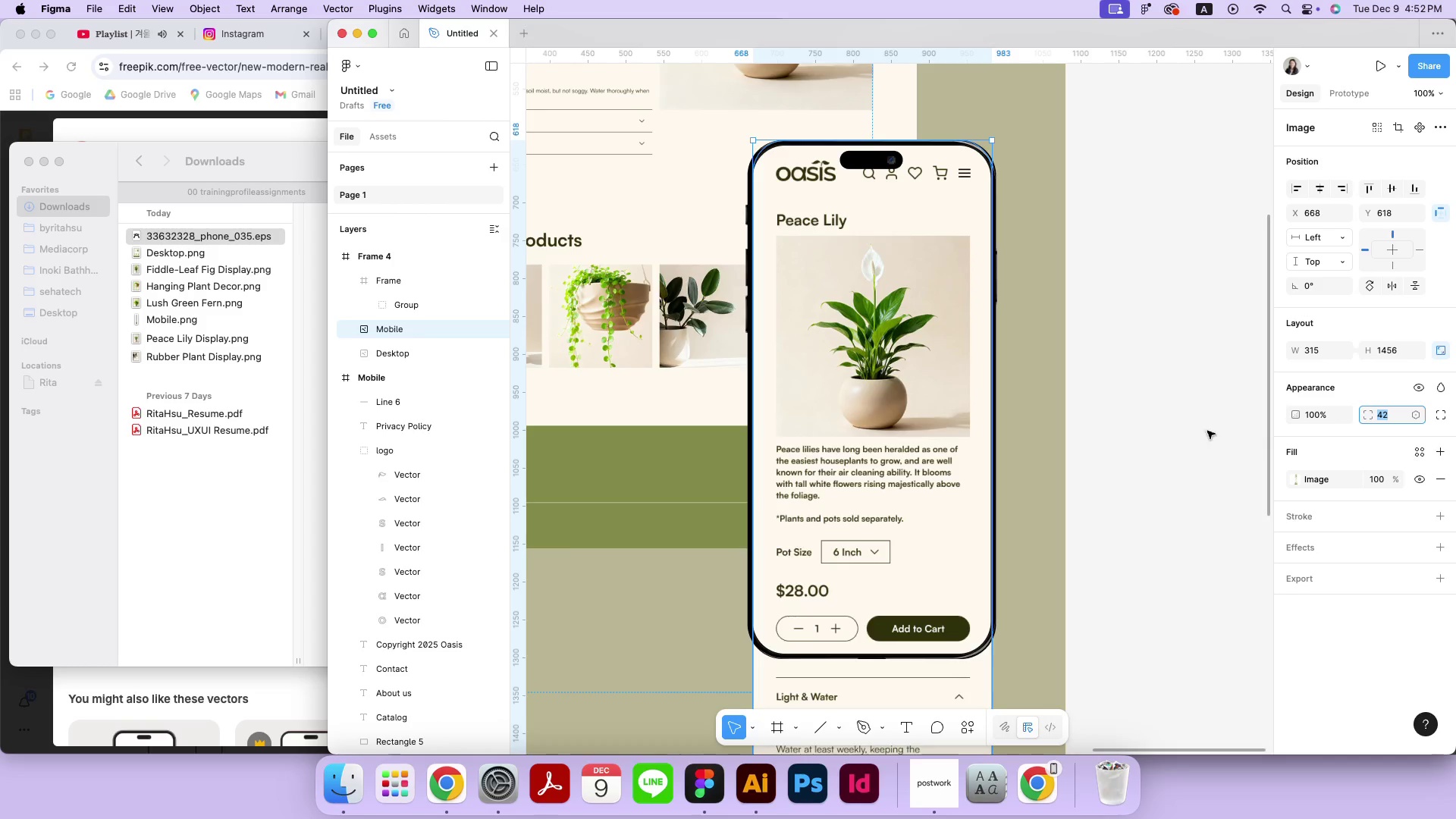 
key(Meta+Minus)
 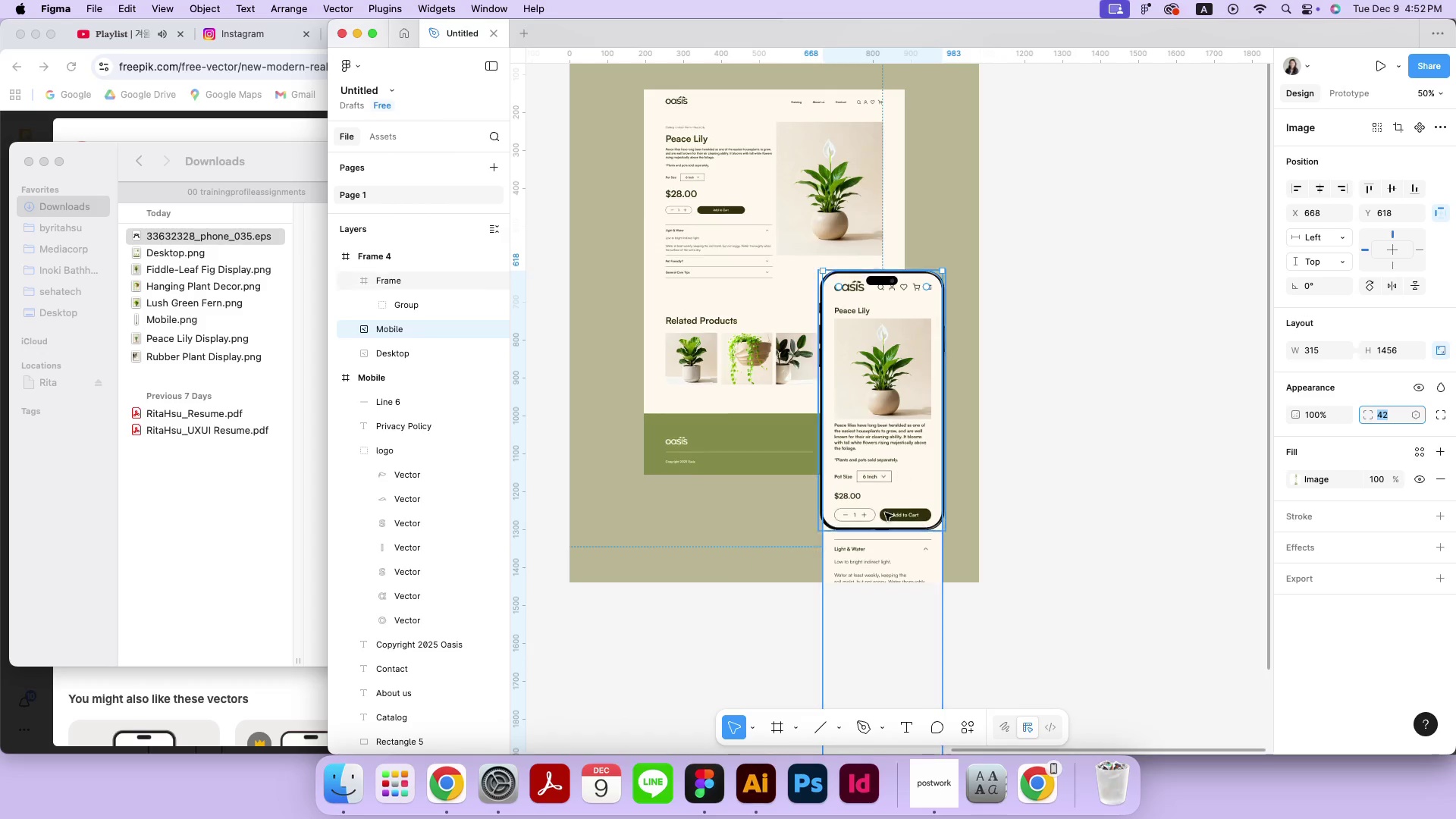 
hold_key(key=Space, duration=0.71)
 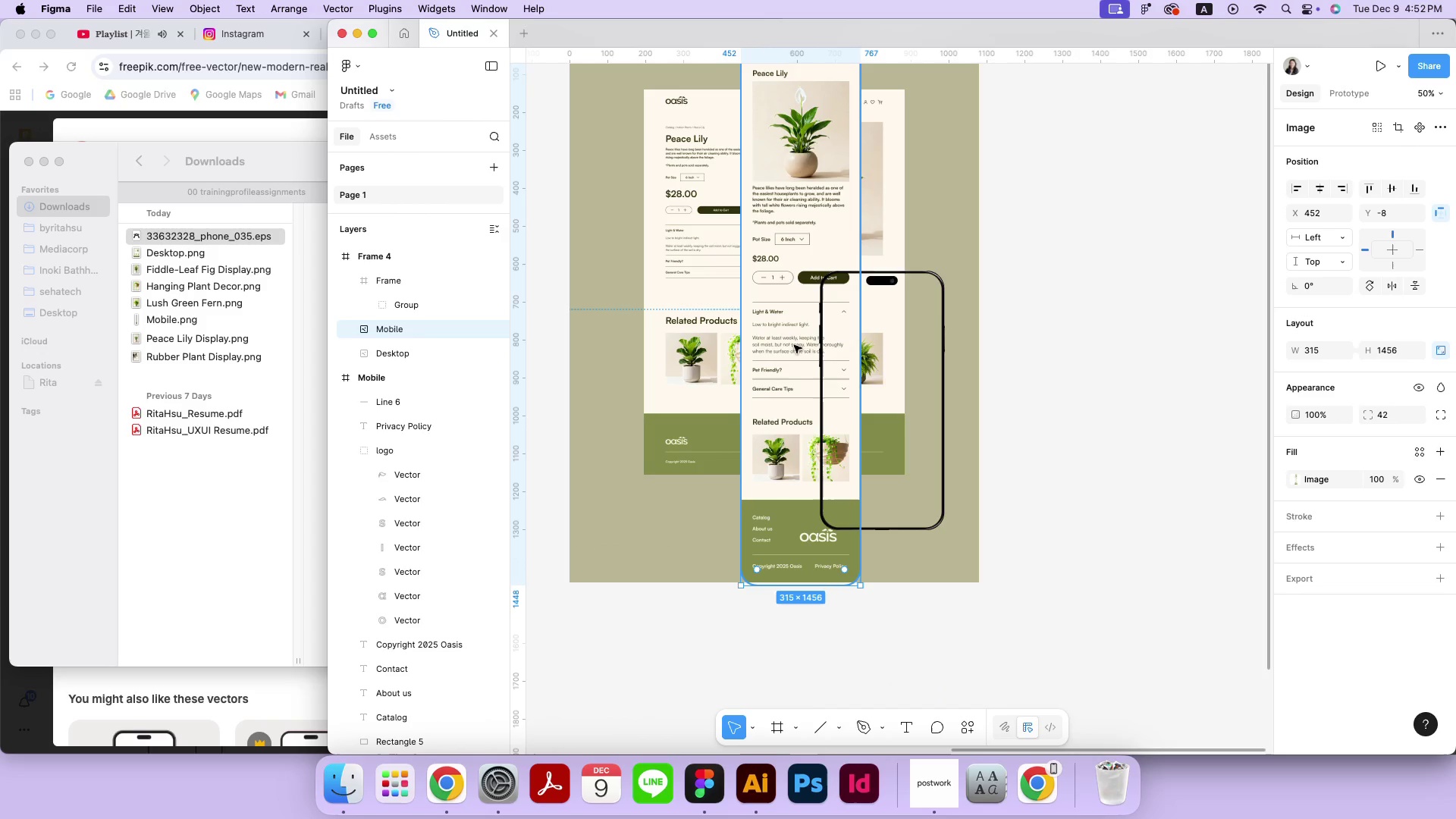 
left_click_drag(start_coordinate=[868, 571], to_coordinate=[787, 335])
 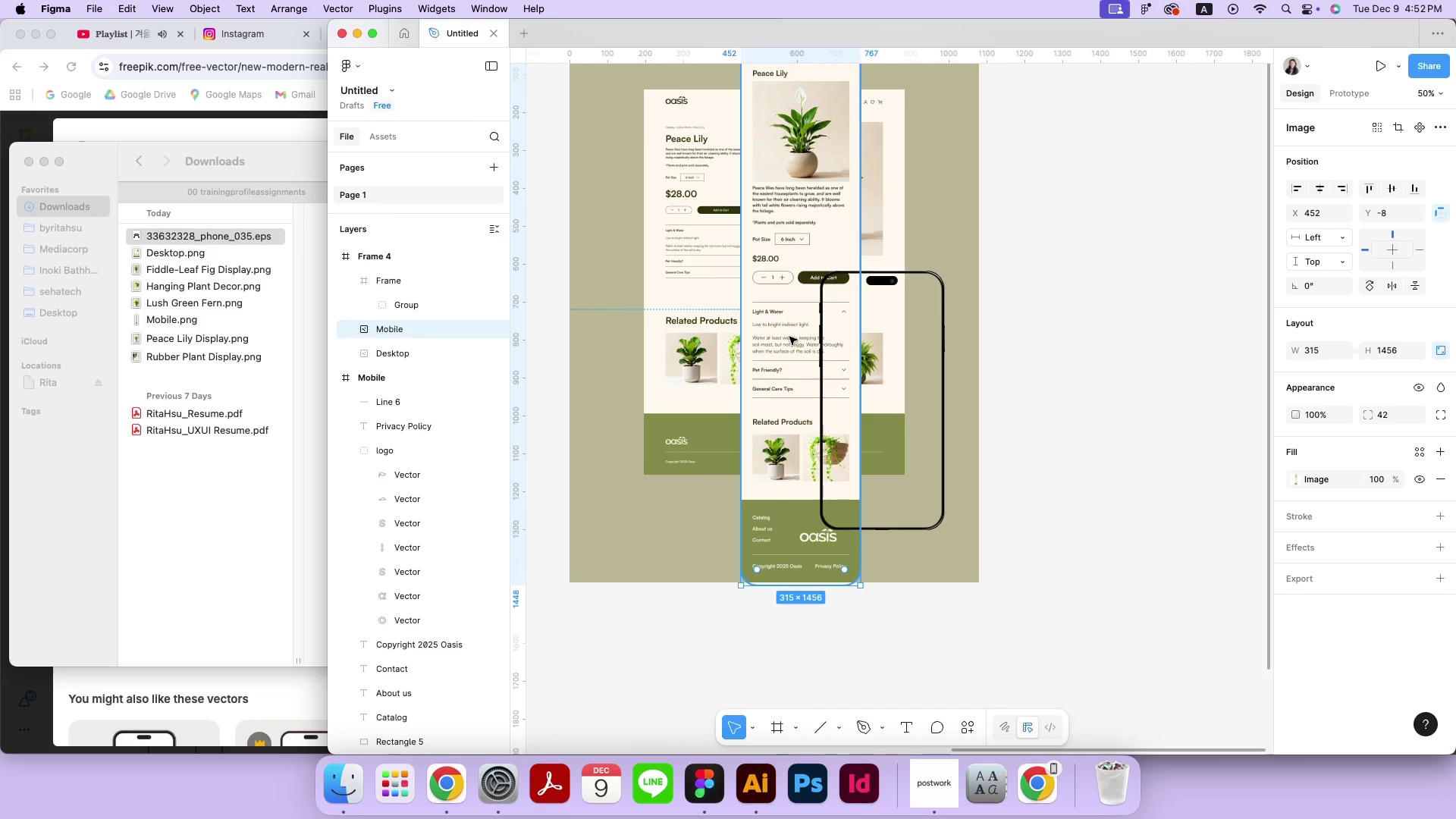 
key(Meta+CommandLeft)
 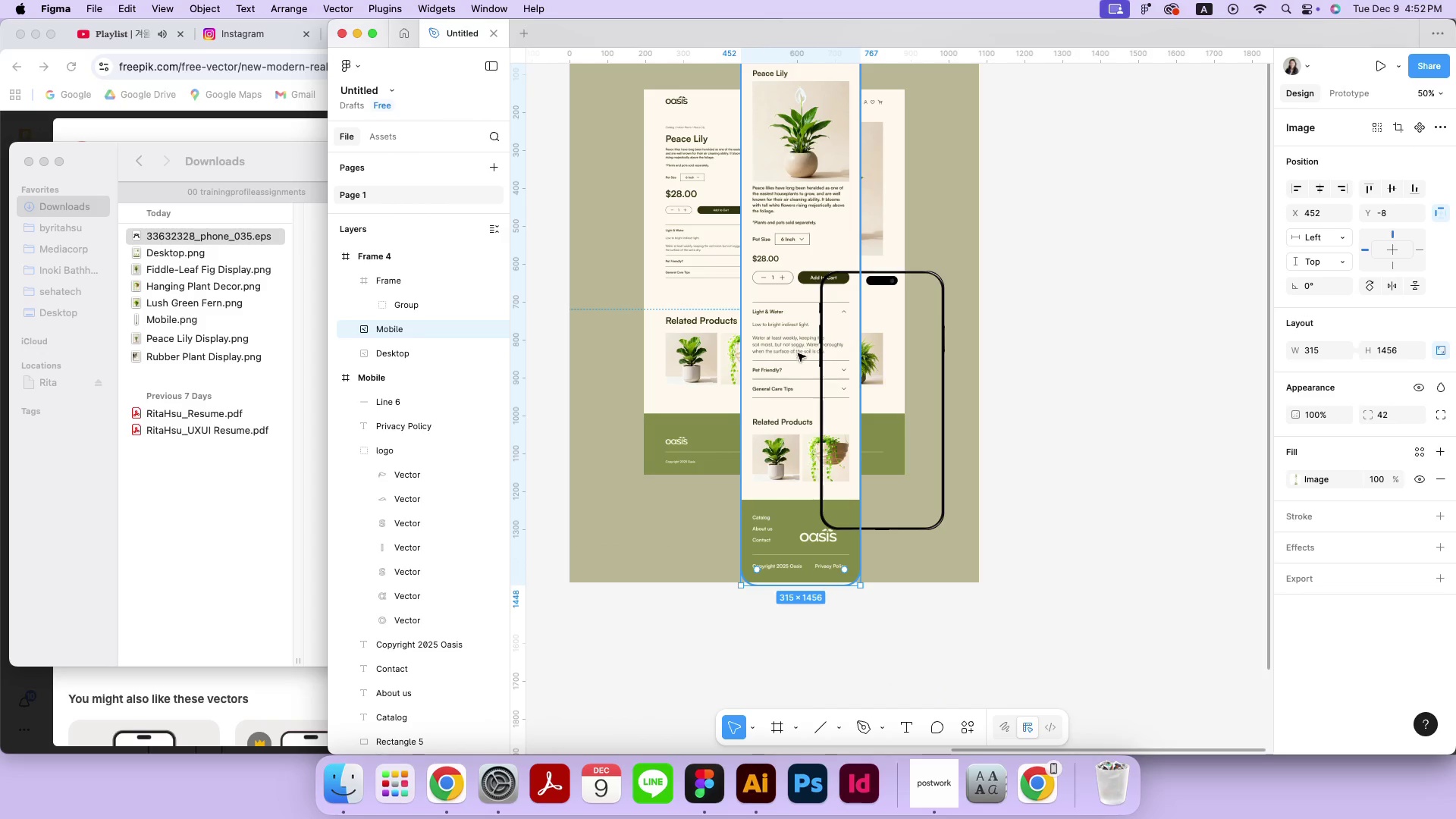 
key(Meta+Z)
 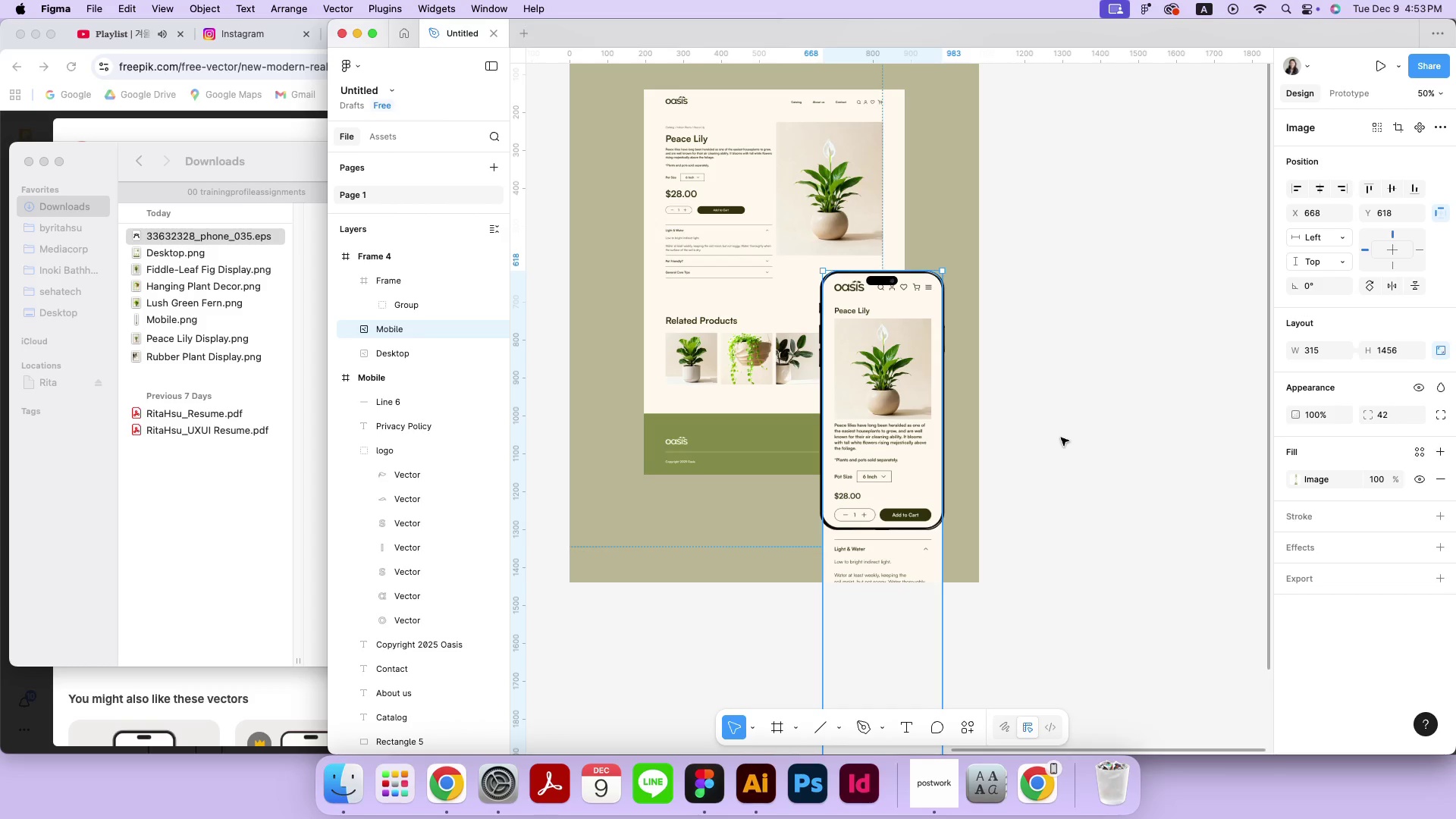 
left_click([1061, 438])
 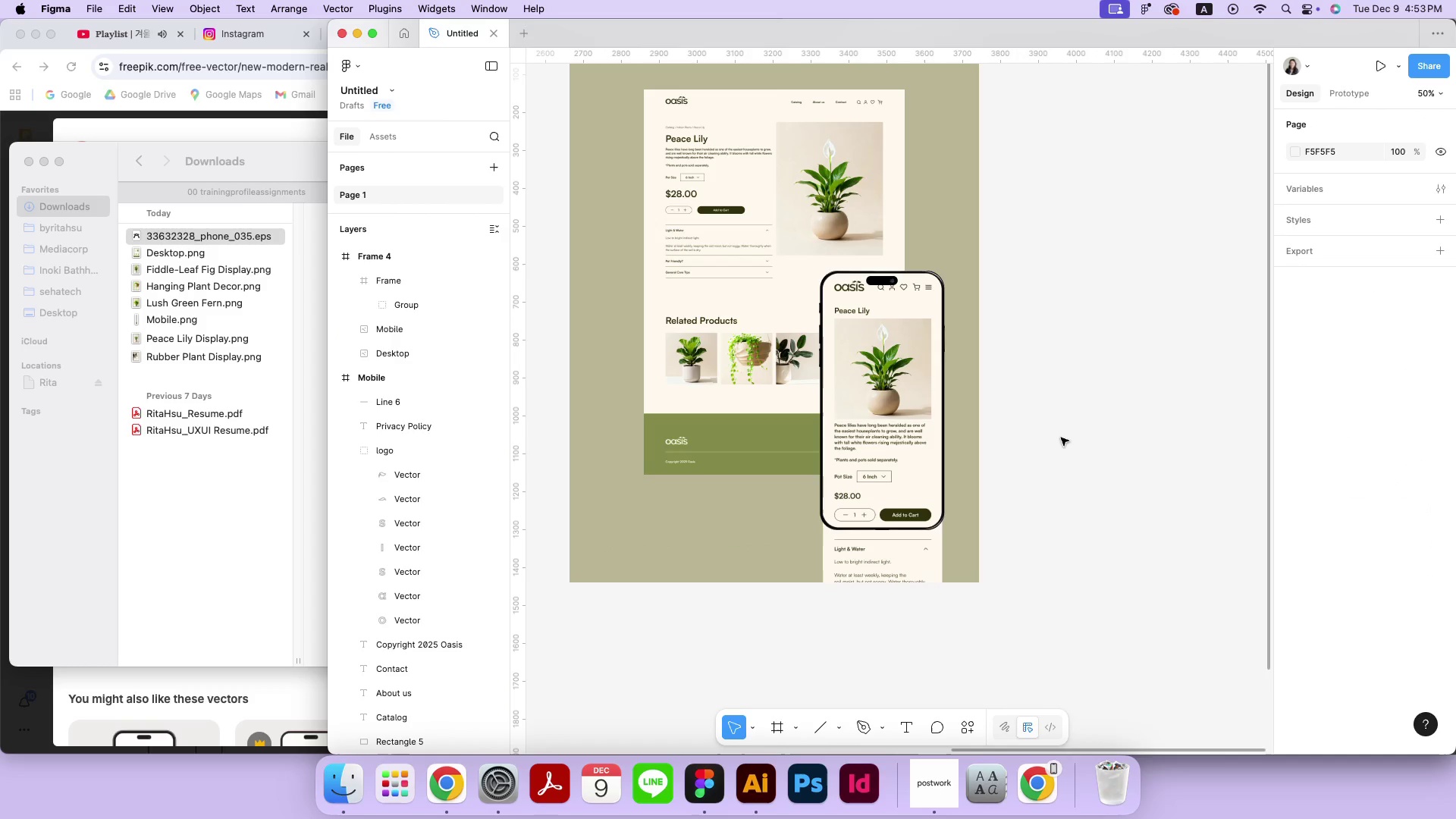 
double_click([941, 302])